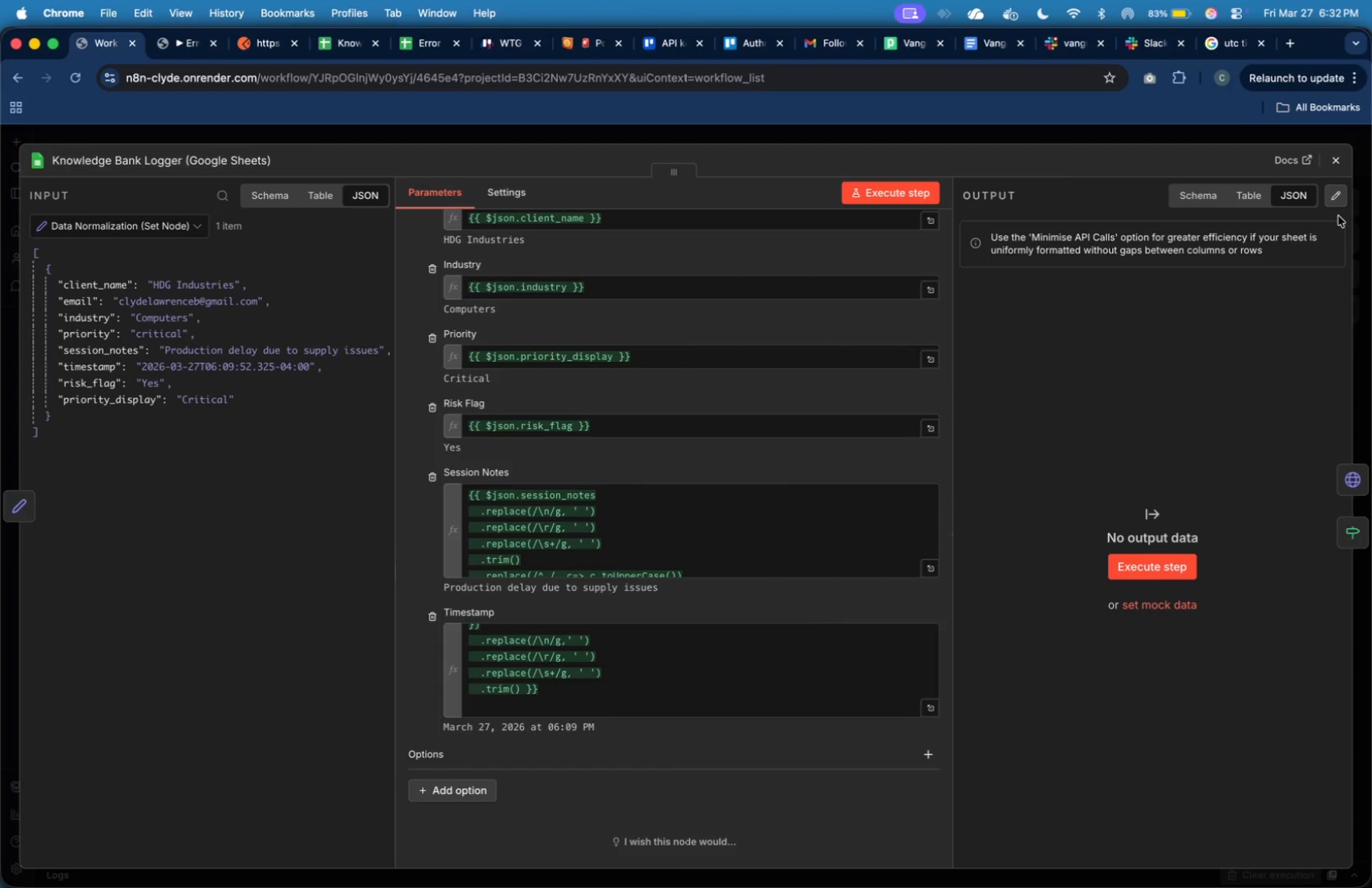 
left_click([1337, 171])
 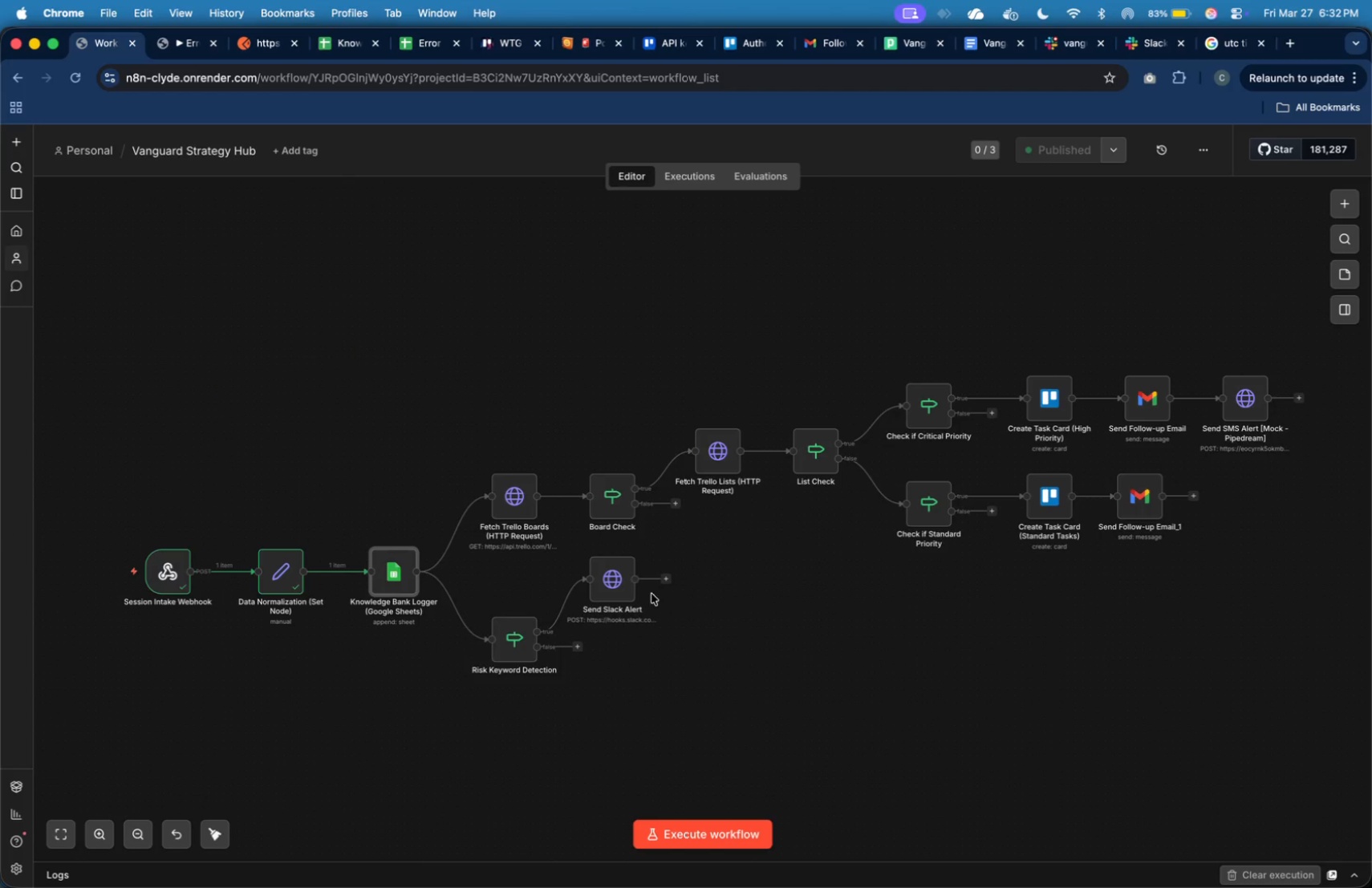 
left_click([625, 586])
 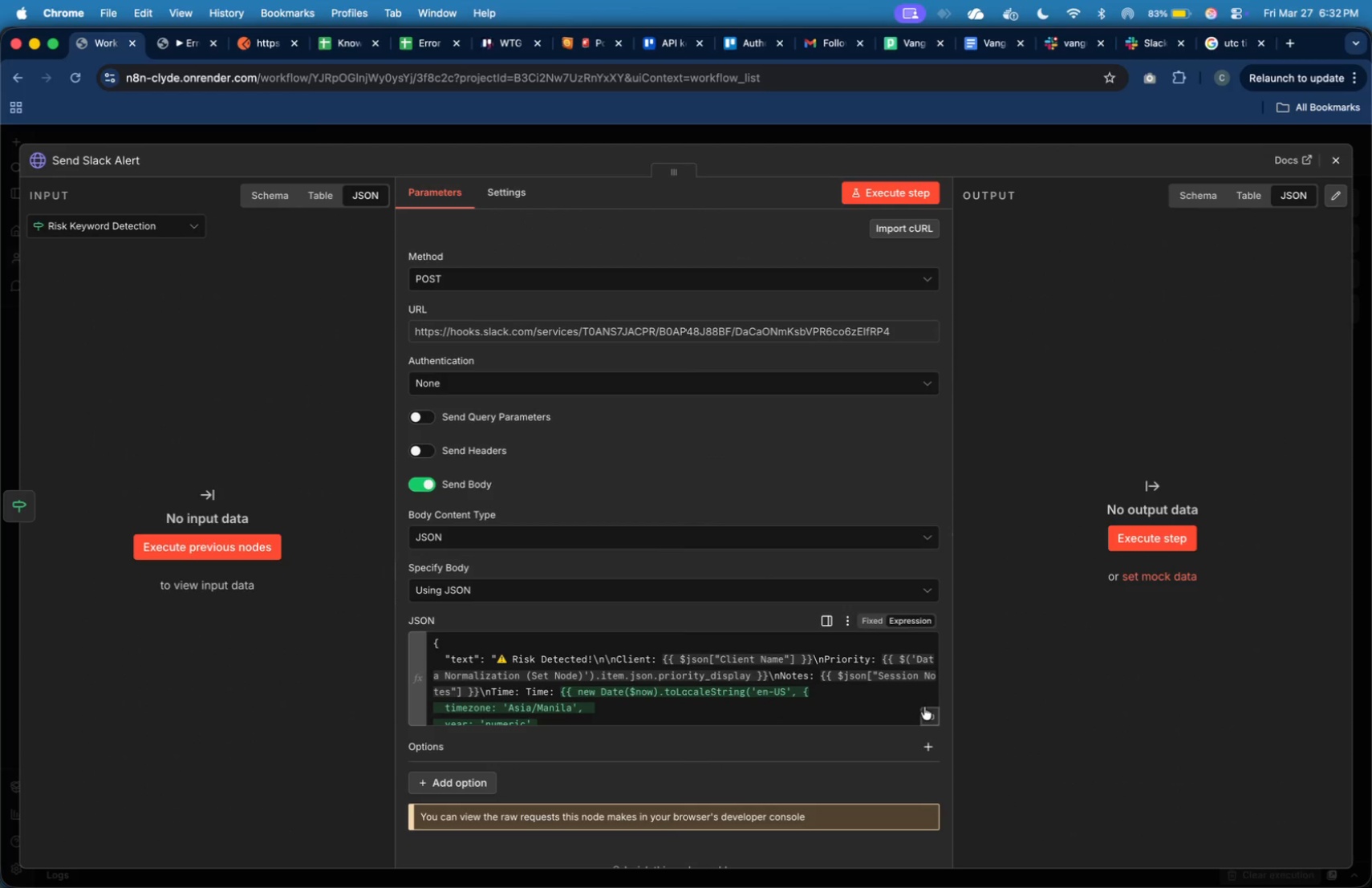 
left_click([926, 710])
 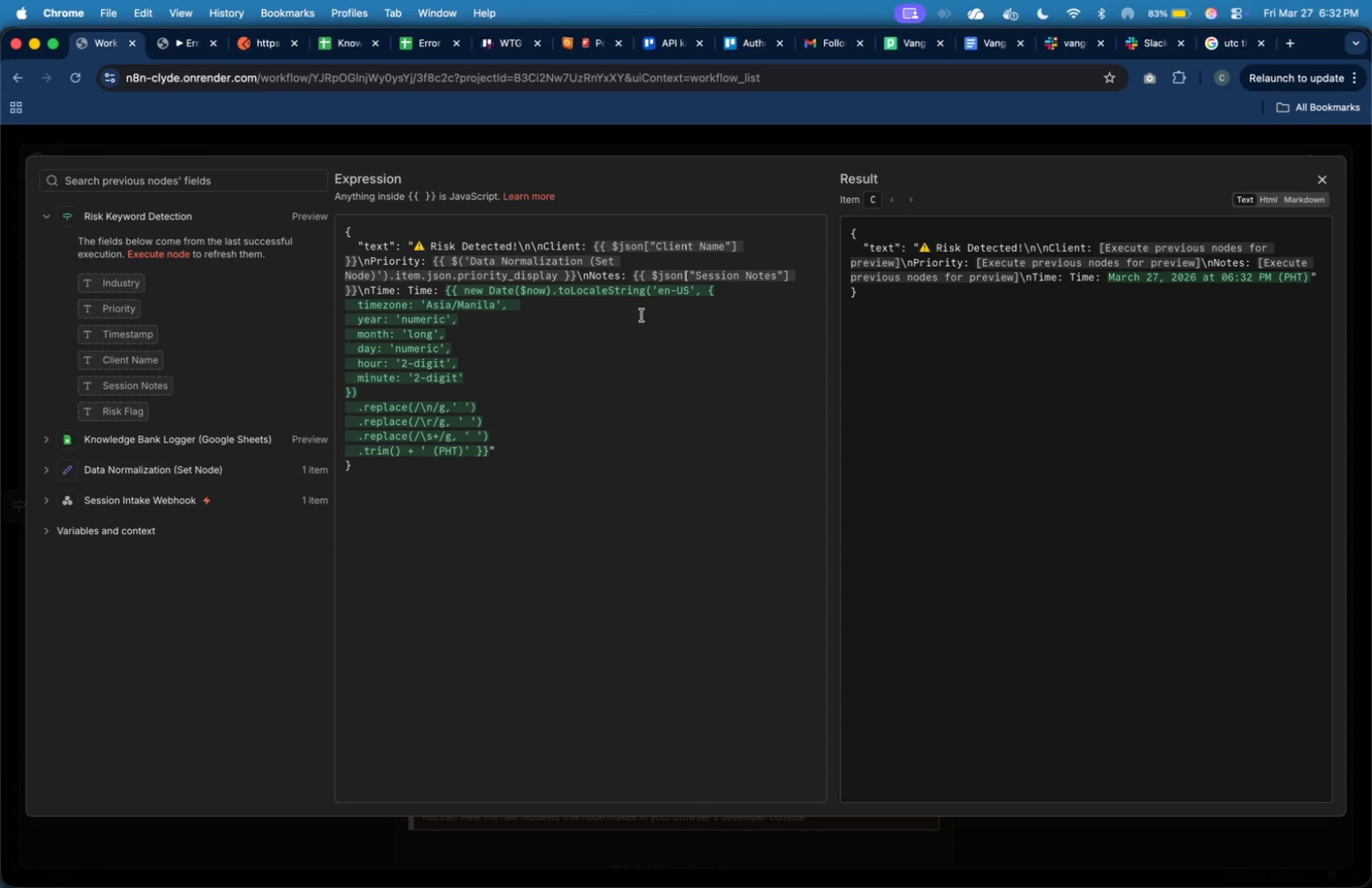 
left_click_drag(start_coordinate=[721, 307], to_coordinate=[732, 293])
 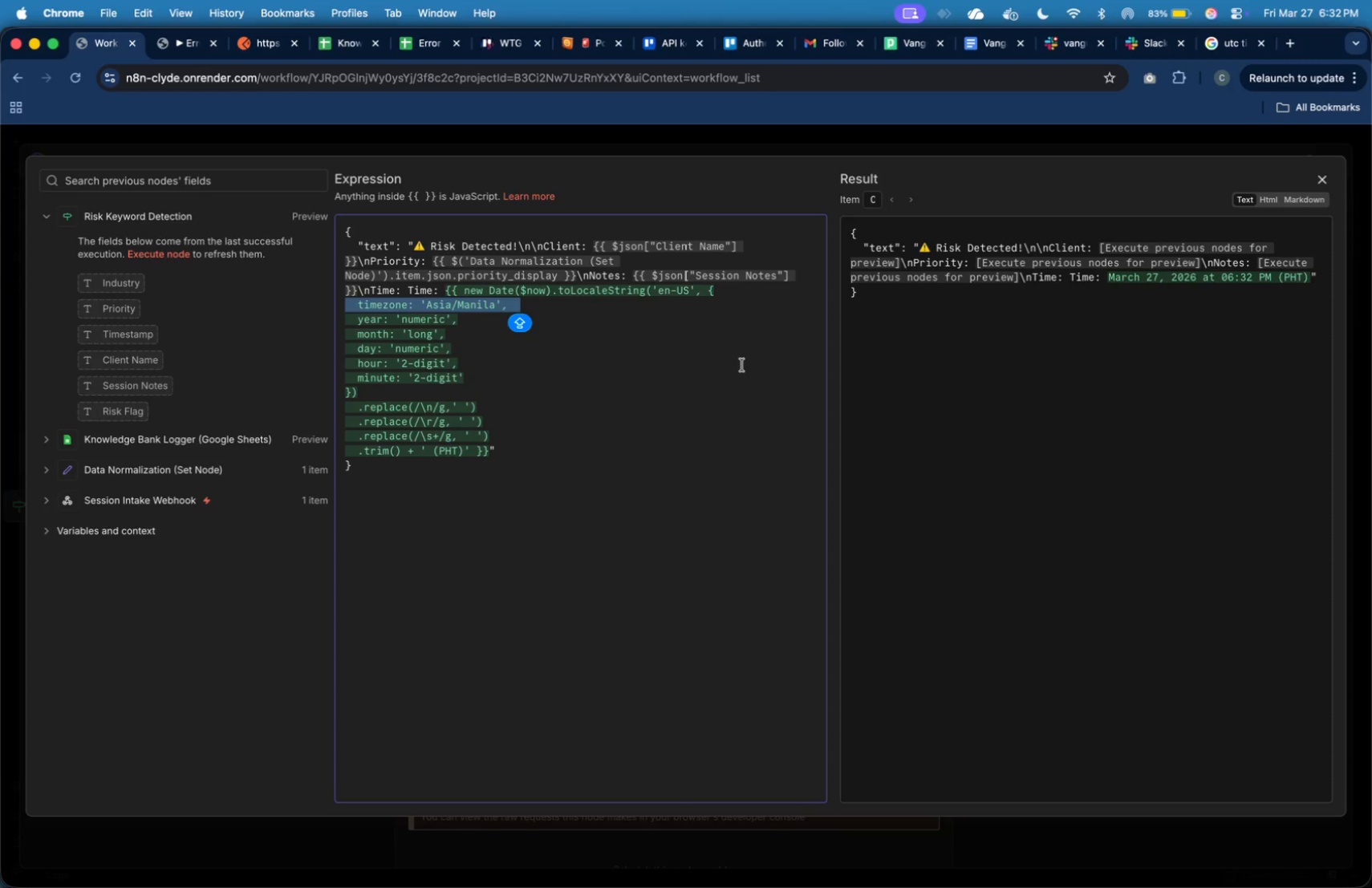 
key(Backspace)
 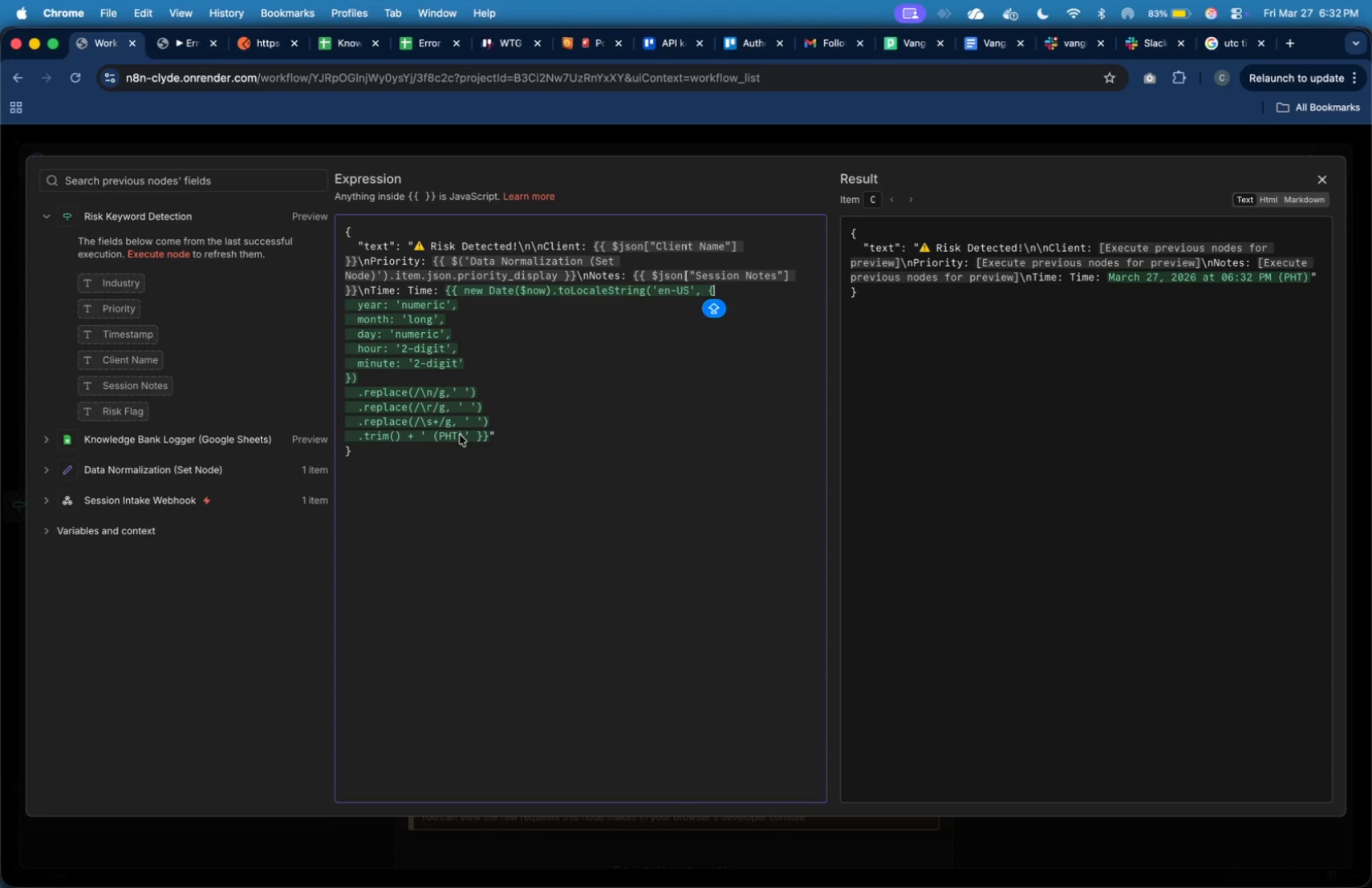 
double_click([453, 439])
 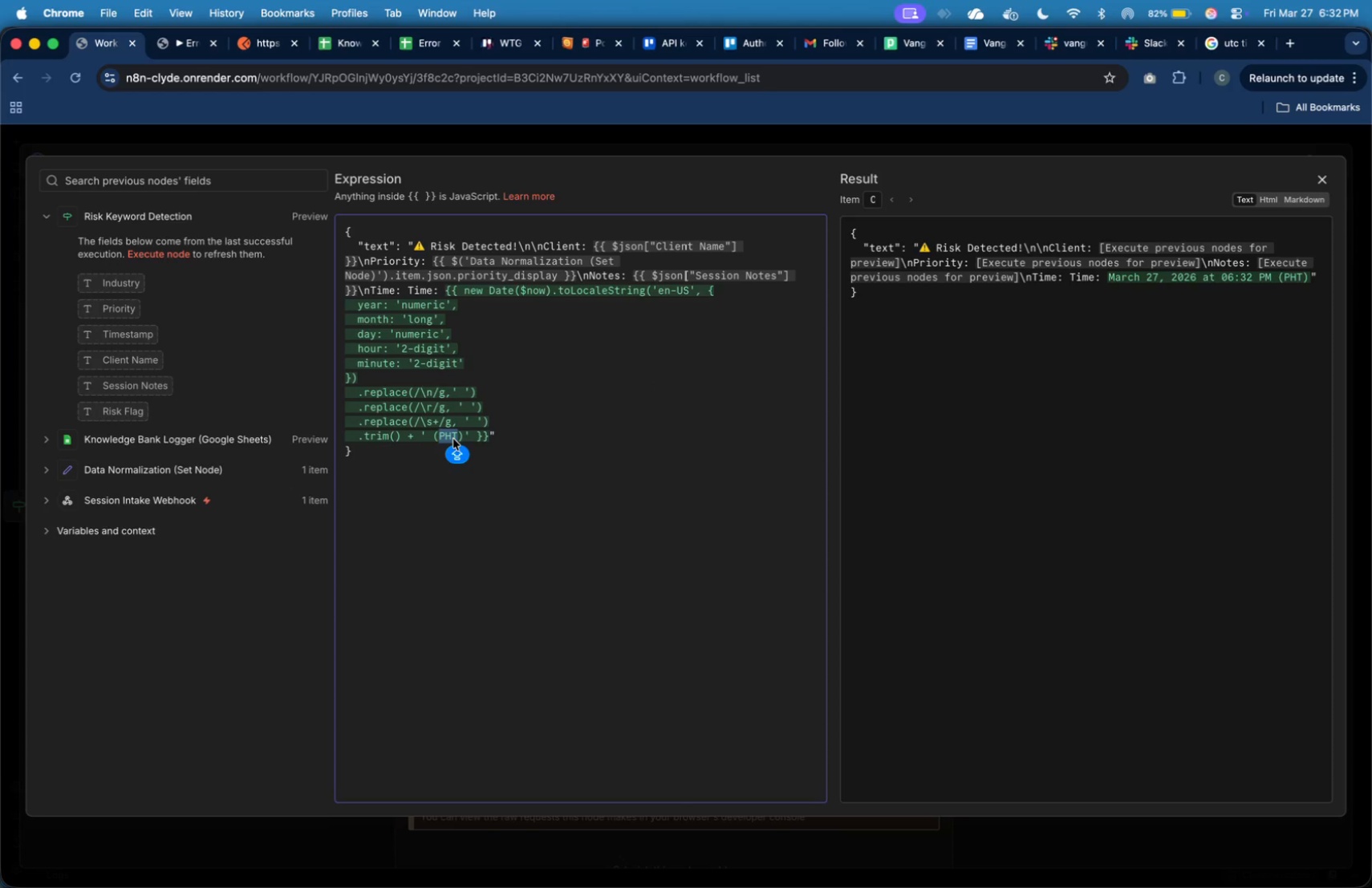 
type(UTC)
 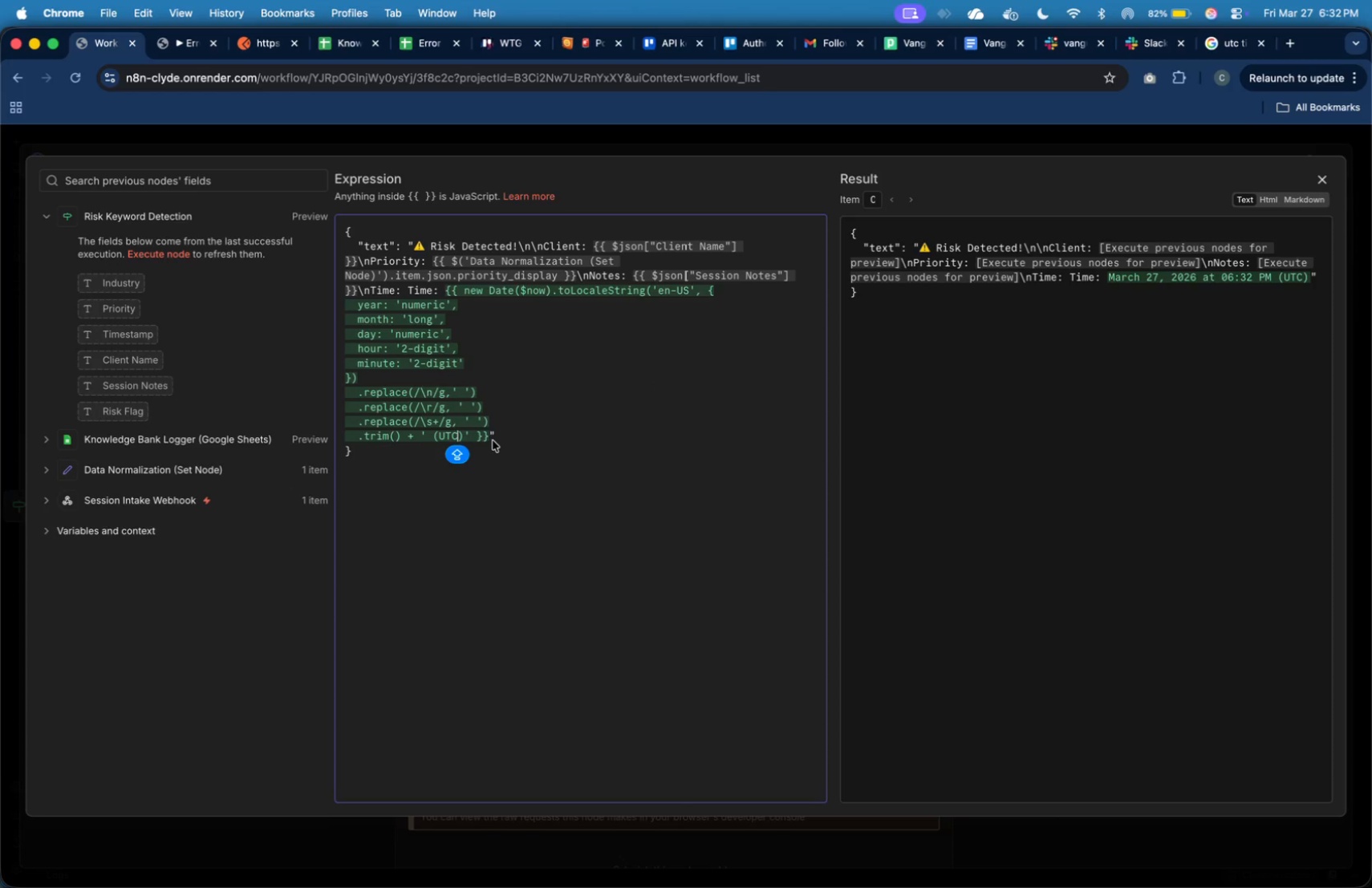 
left_click_drag(start_coordinate=[489, 440], to_coordinate=[446, 292])
 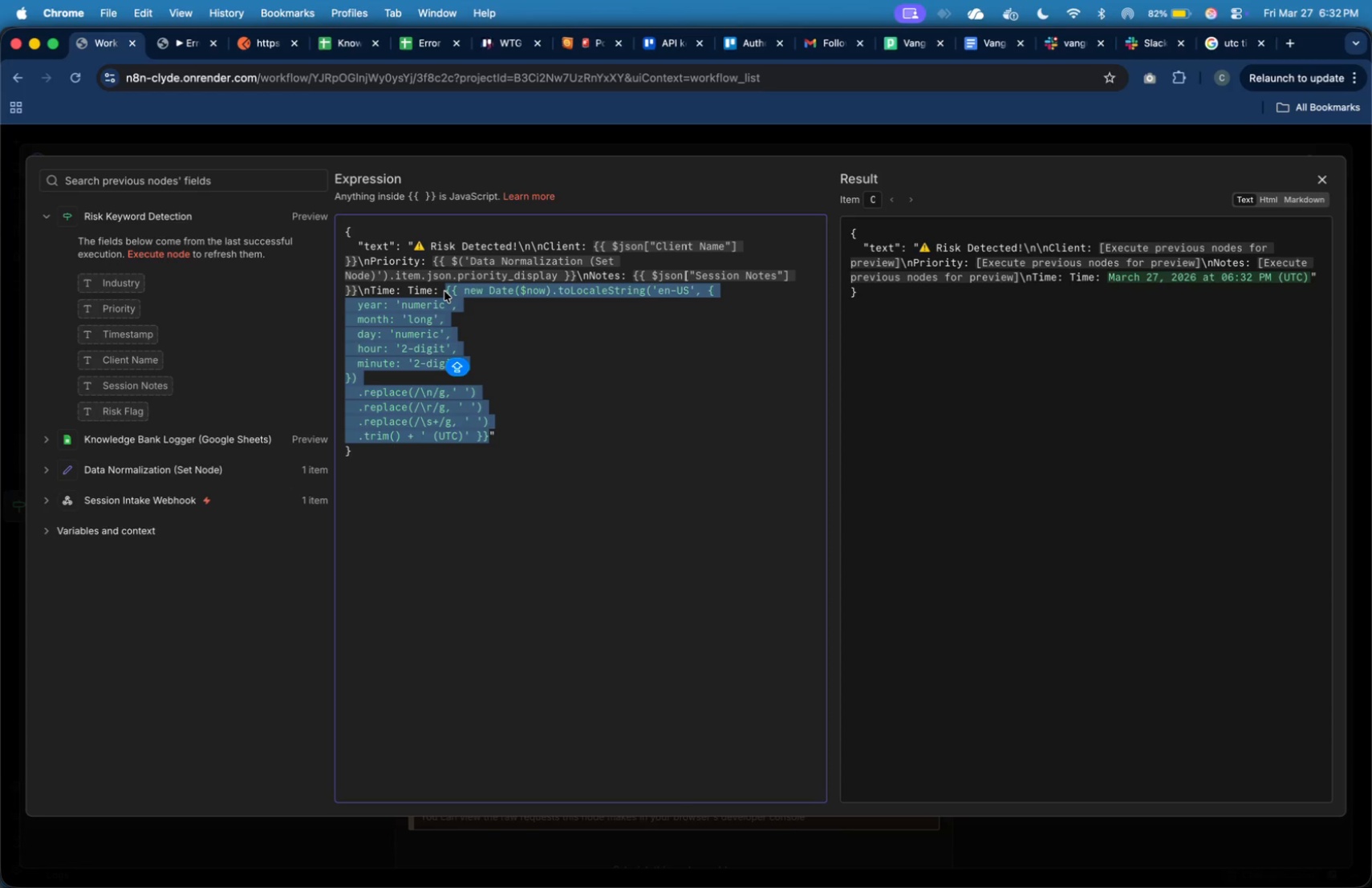 
key(Meta+C)
 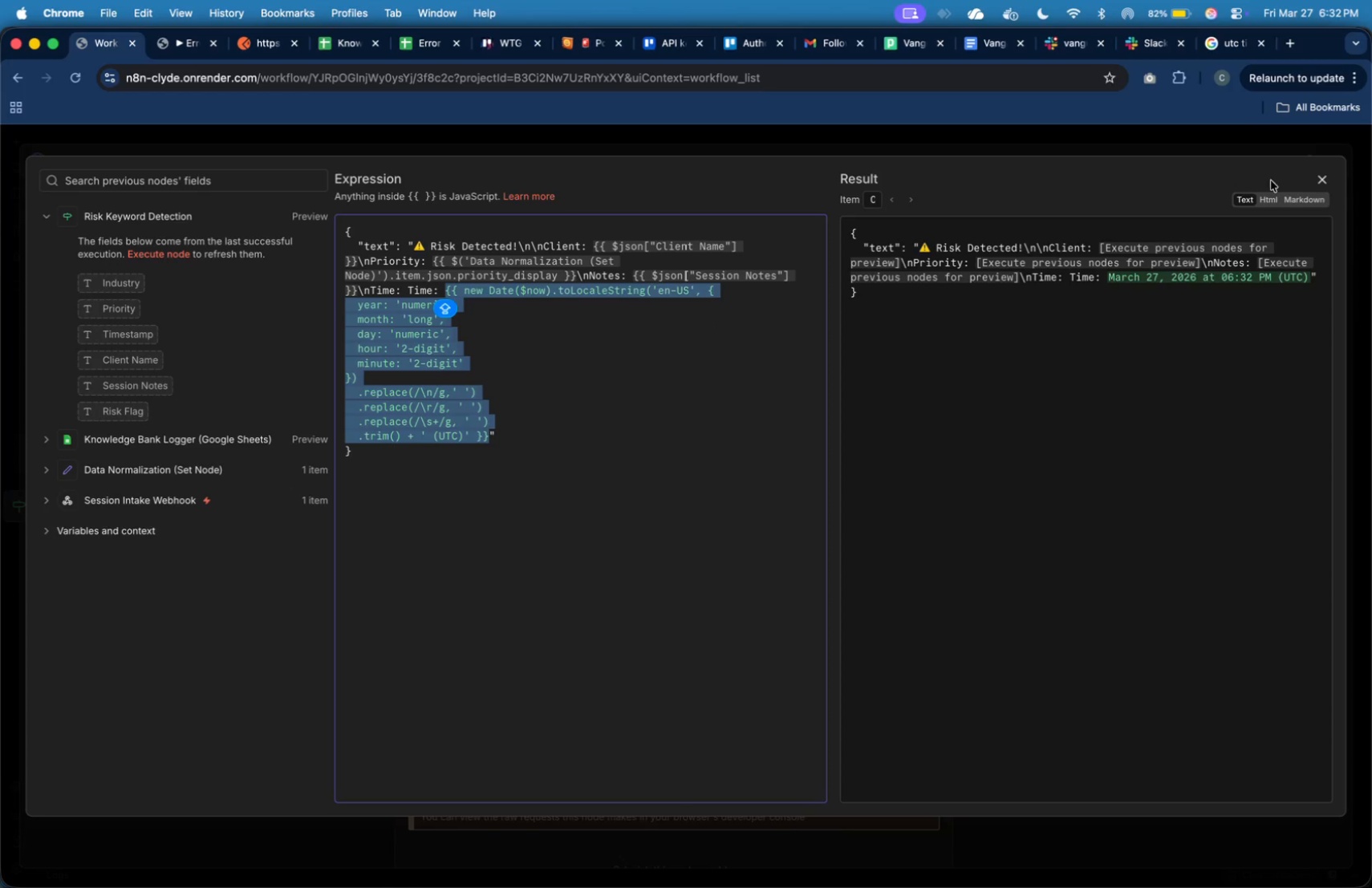 
left_click([1321, 181])
 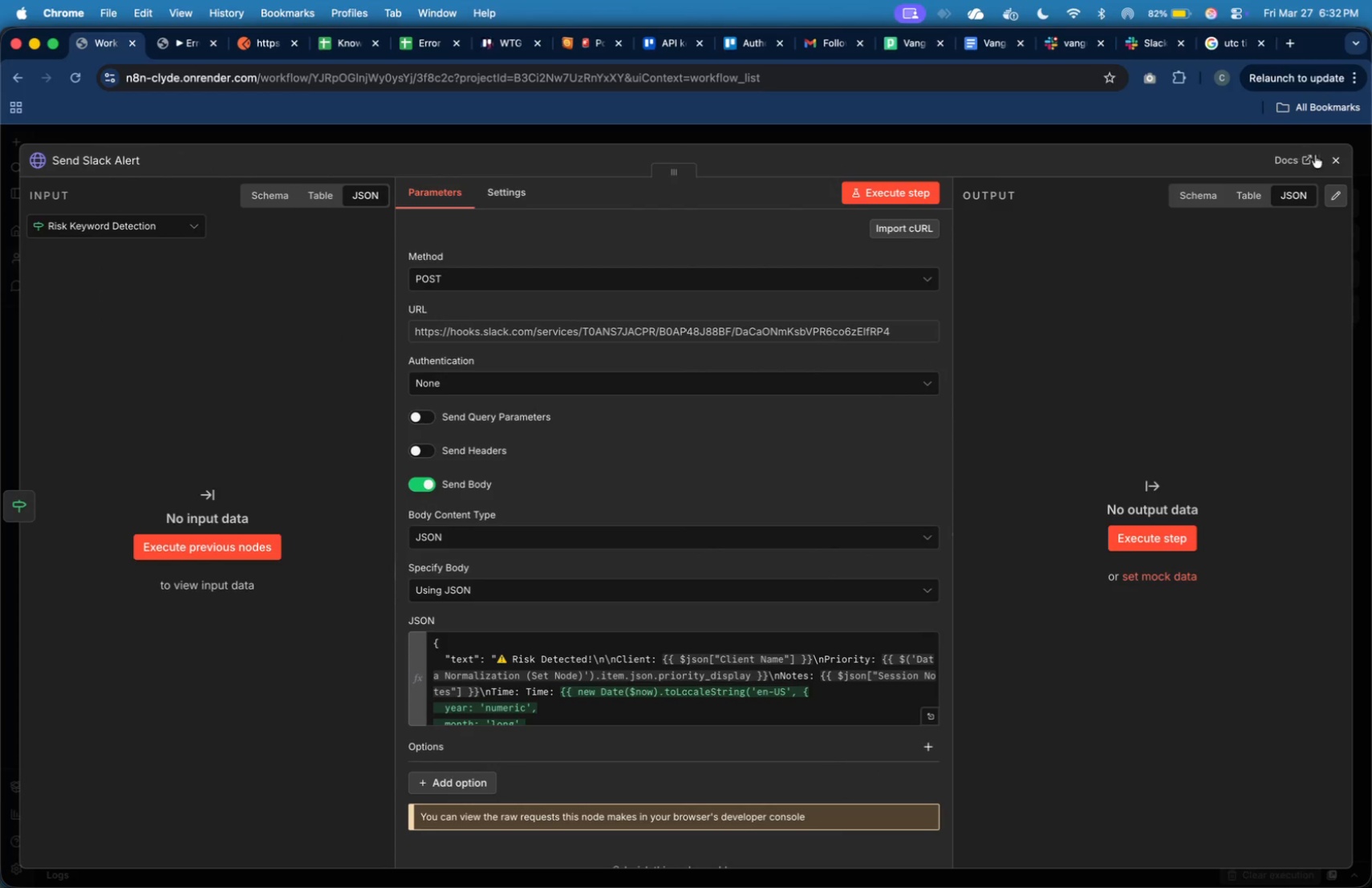 
left_click([1325, 167])
 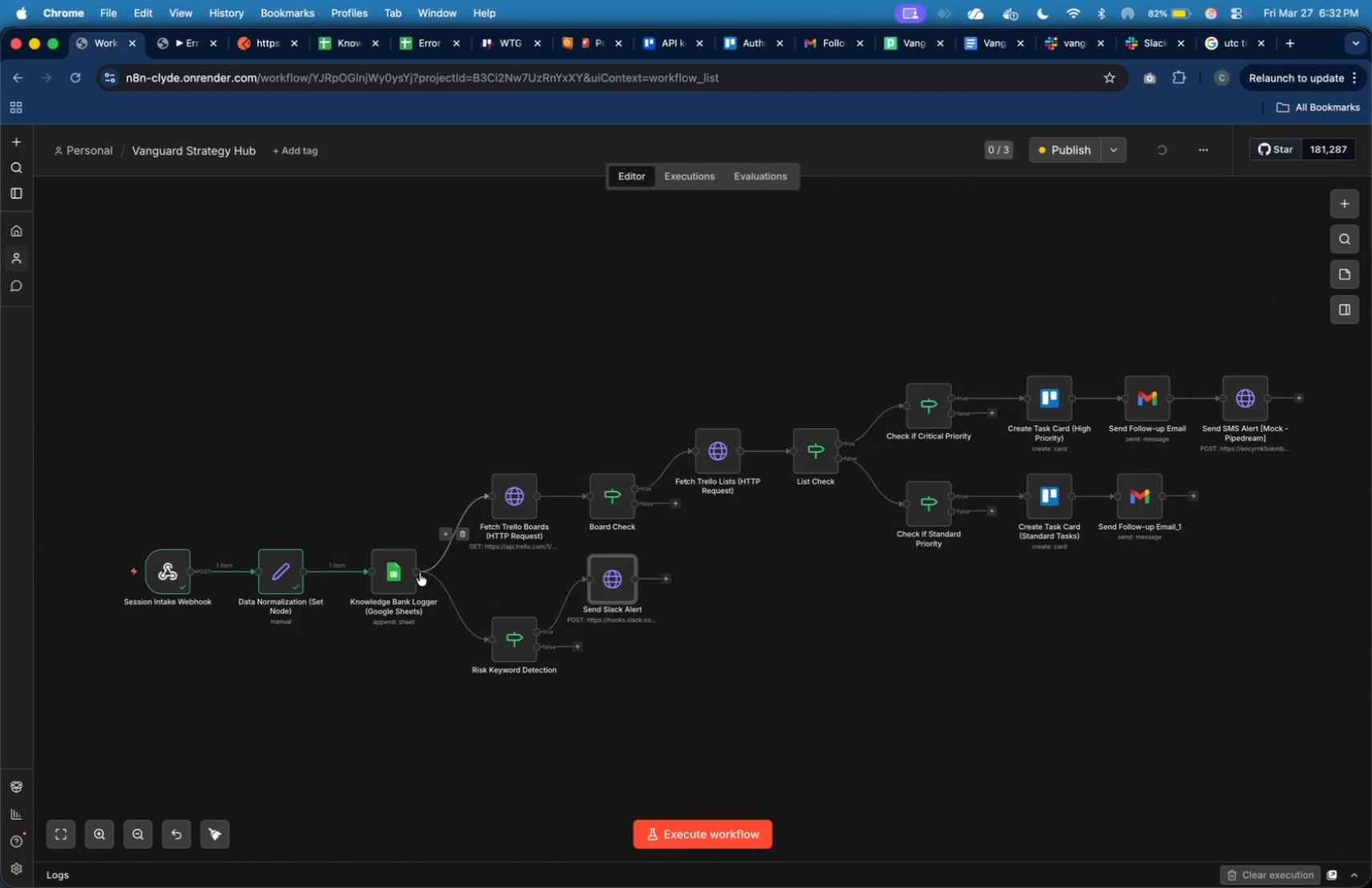 
double_click([403, 578])
 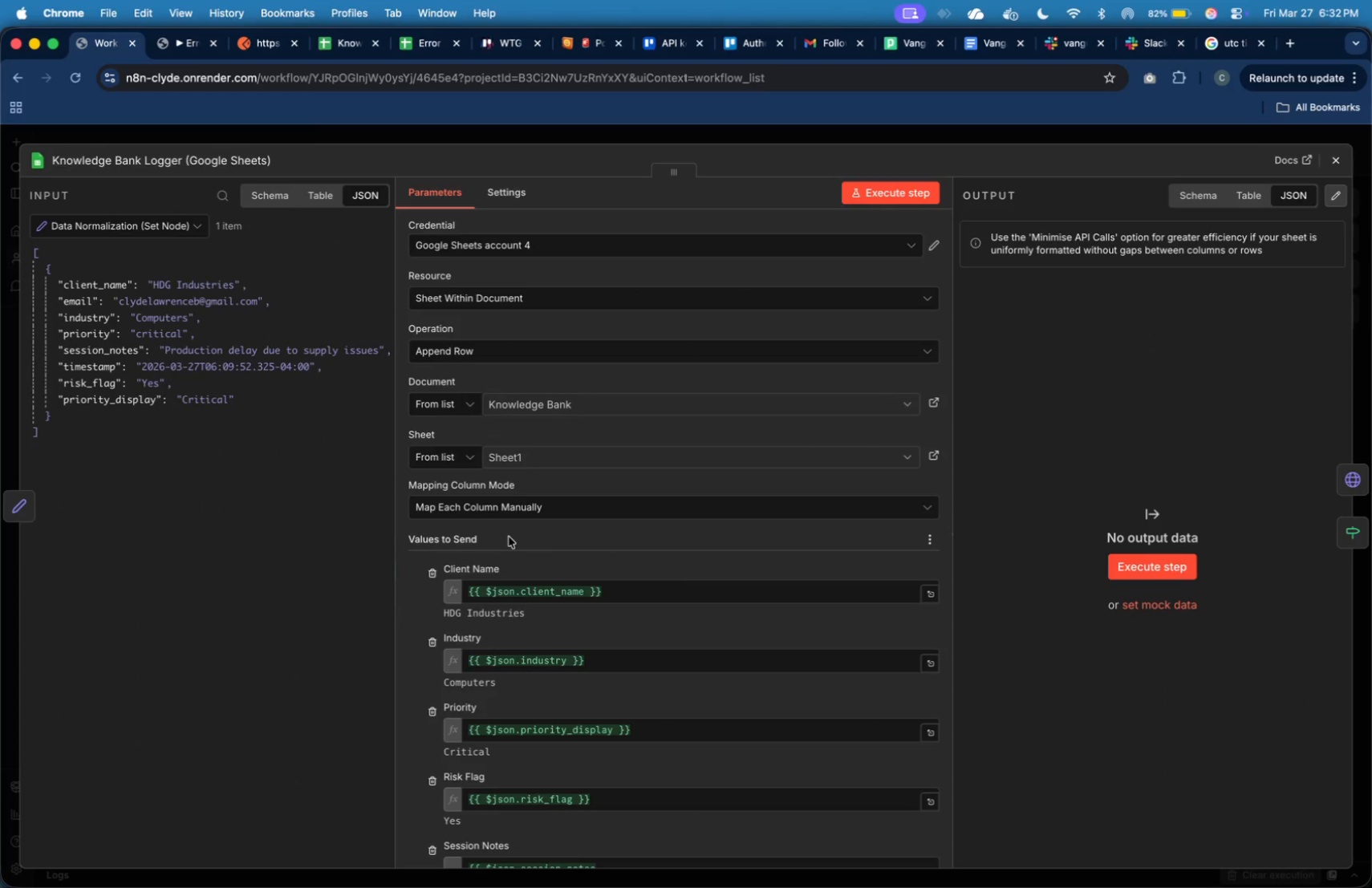 
scroll: coordinate [721, 657], scroll_direction: down, amount: 25.0
 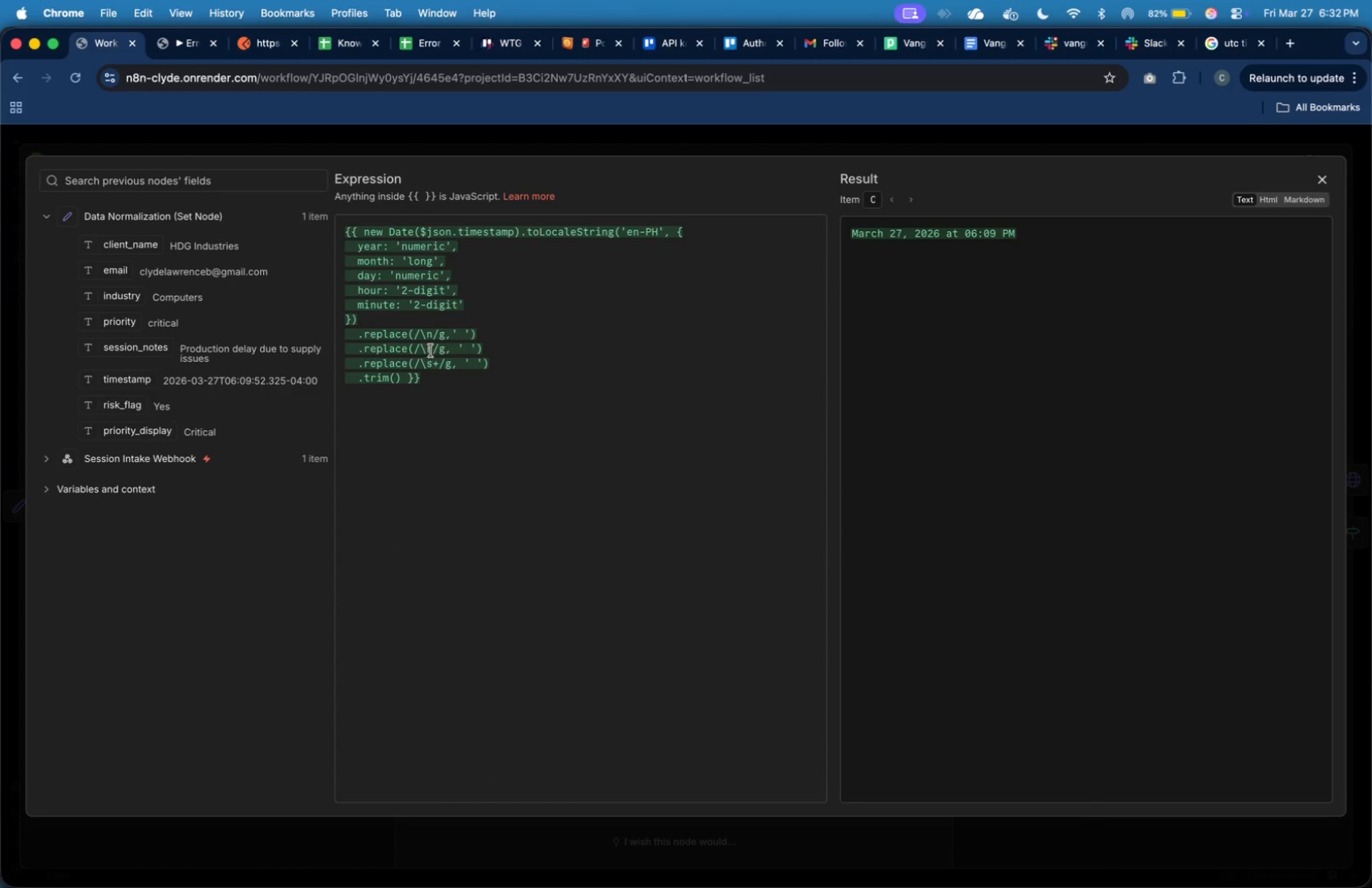 
left_click_drag(start_coordinate=[448, 387], to_coordinate=[306, 218])
 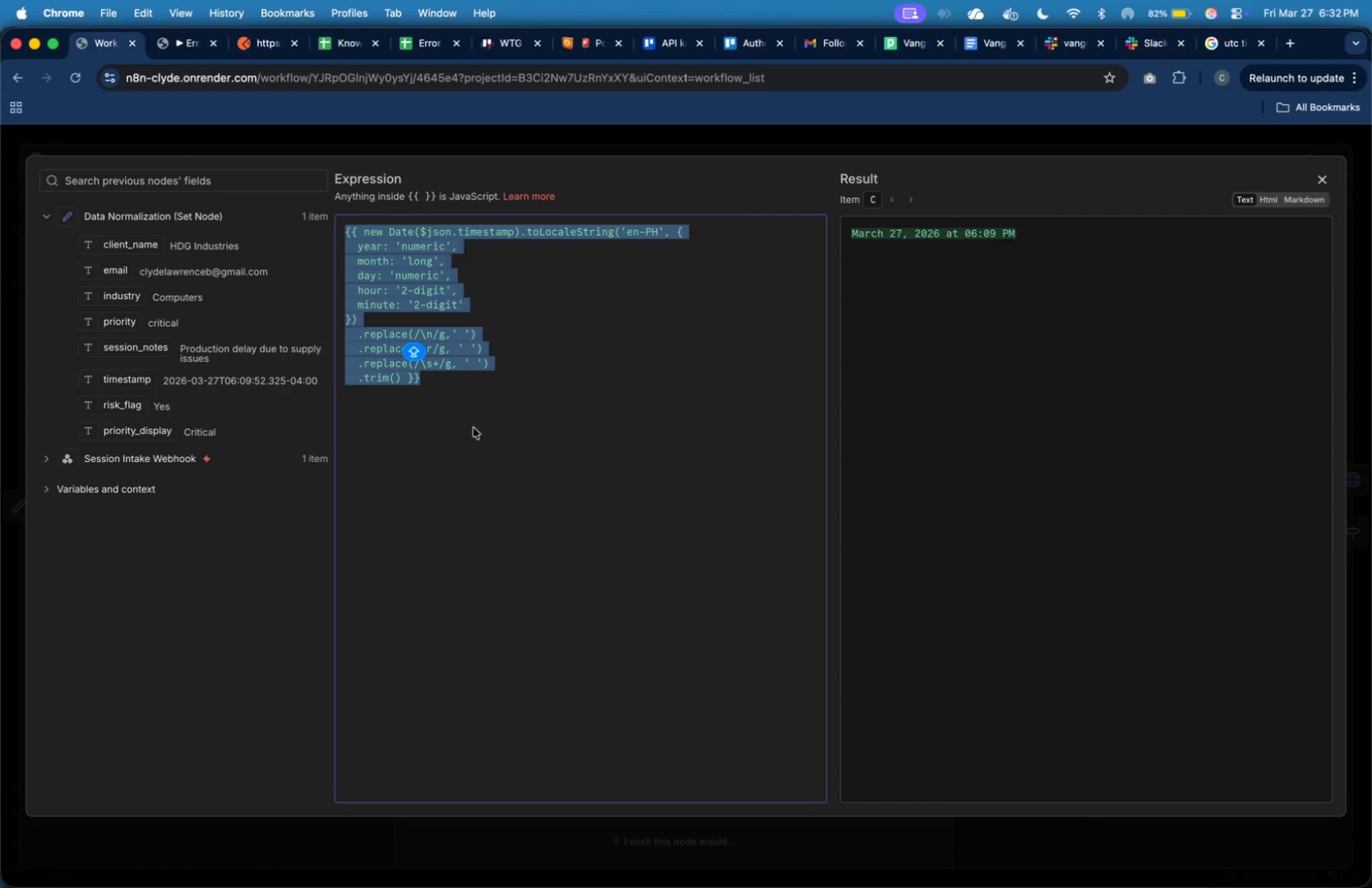 
left_click([478, 436])
 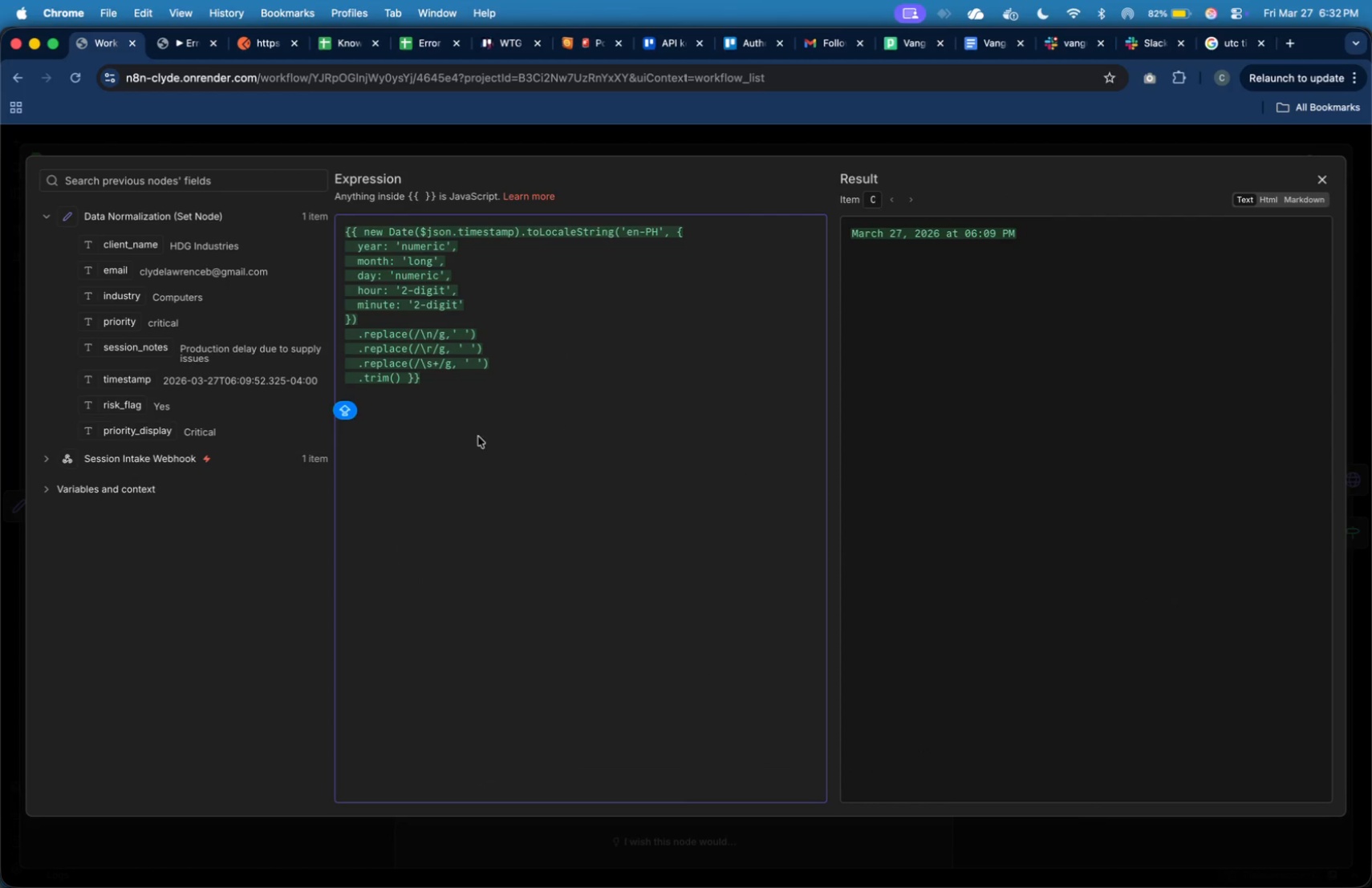 
key(Enter)
 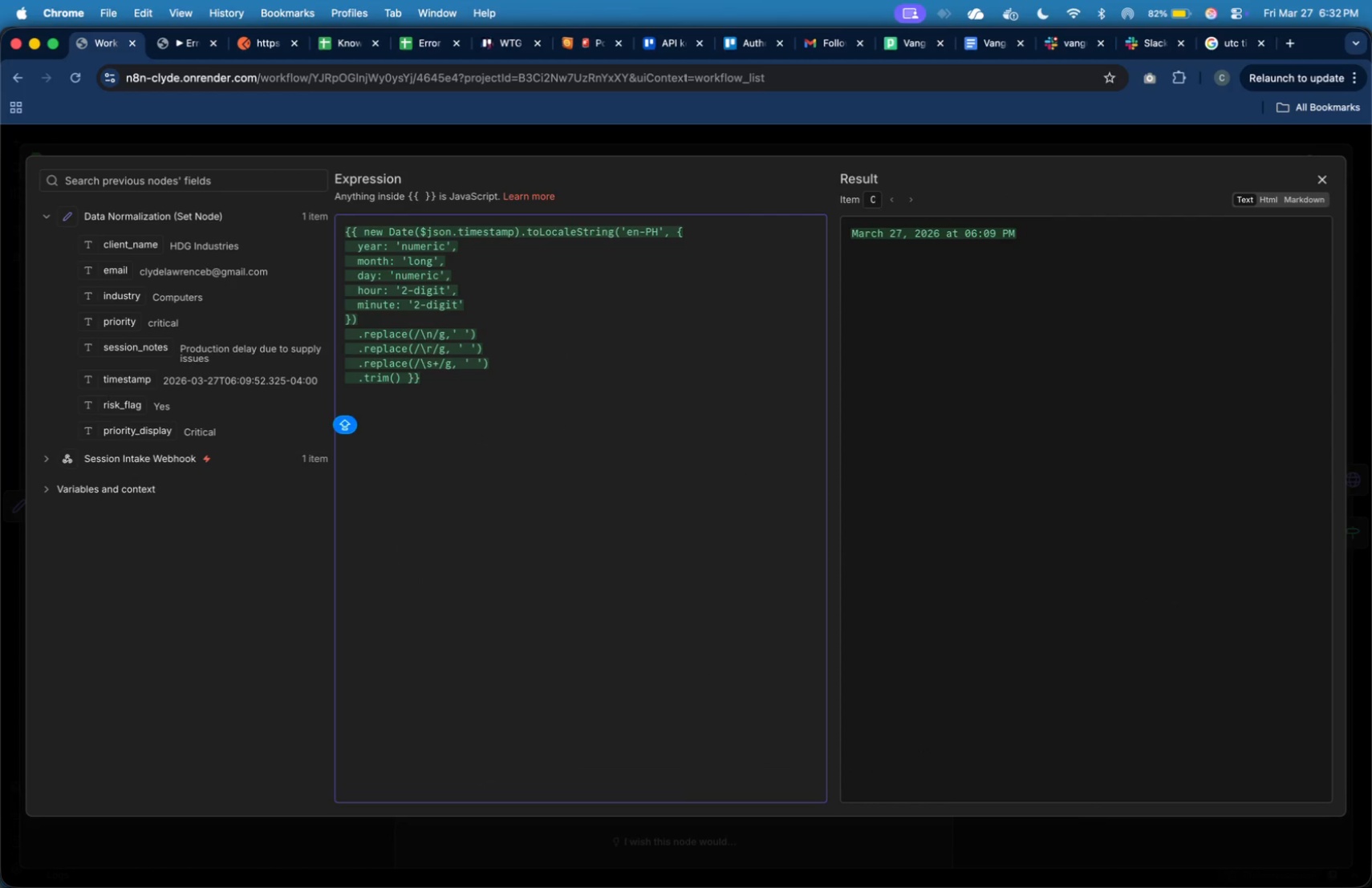 
key(Meta+V)
 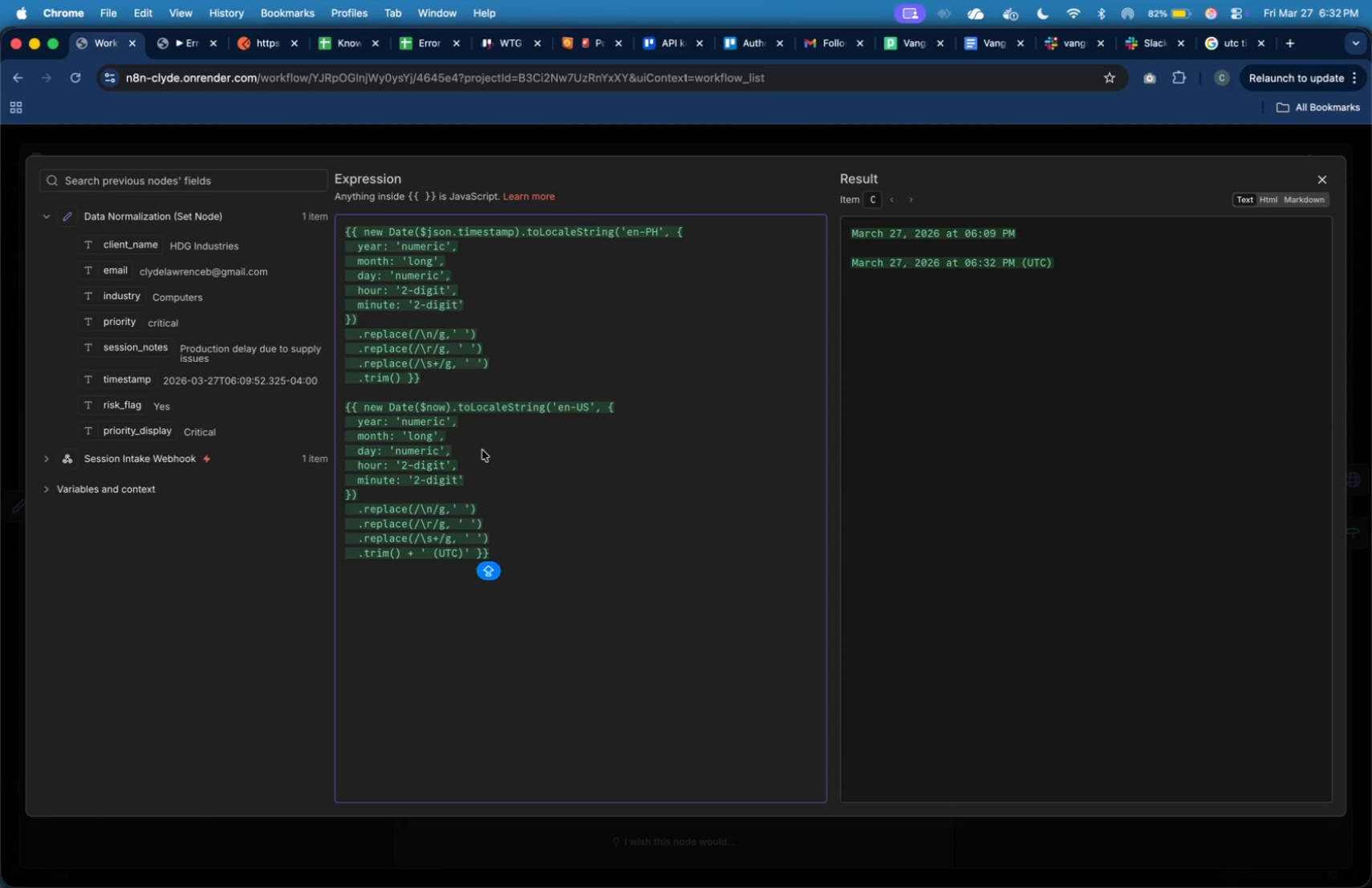 
key(CapsLock)
 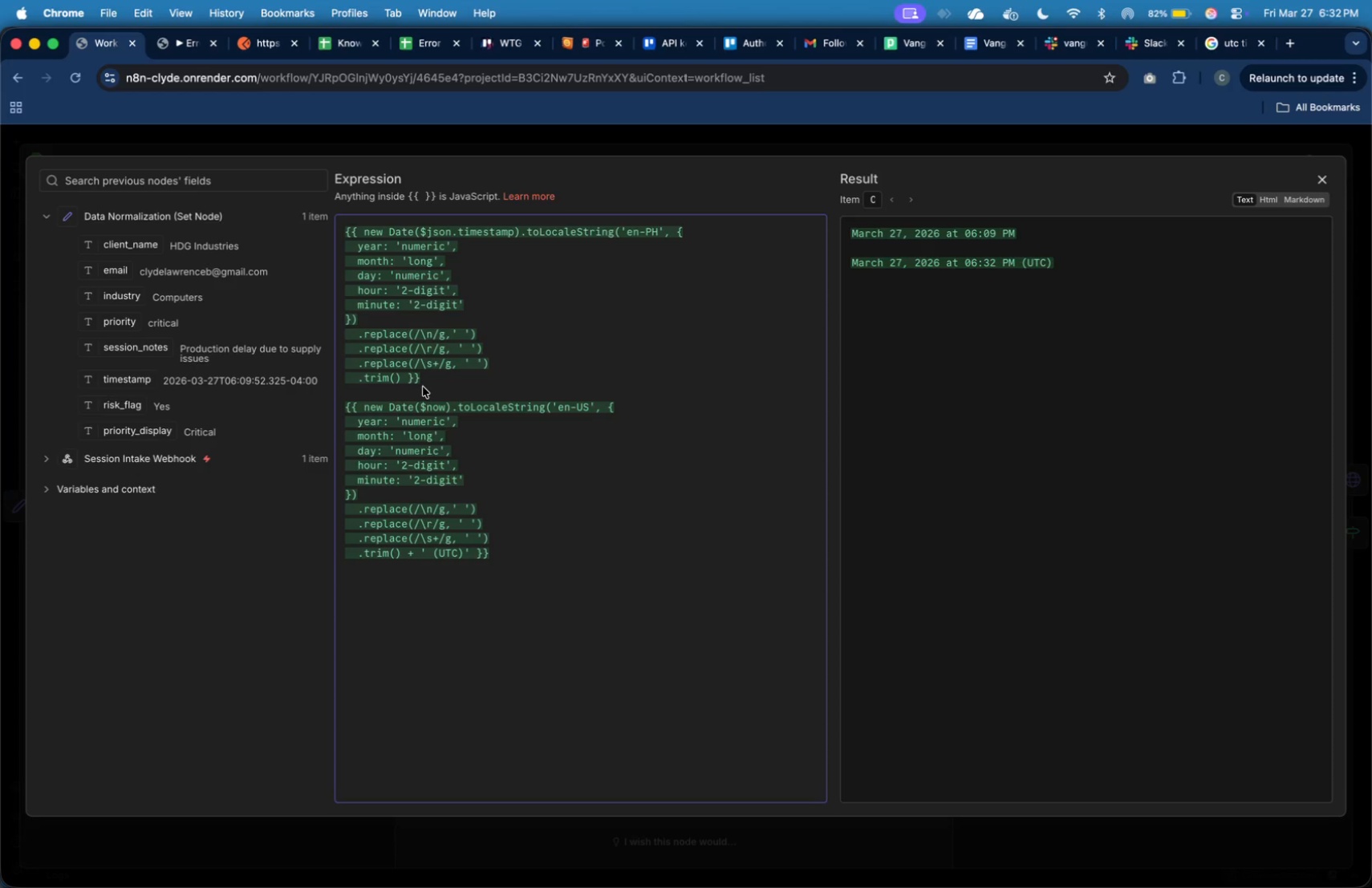 
left_click_drag(start_coordinate=[429, 382], to_coordinate=[330, 233])
 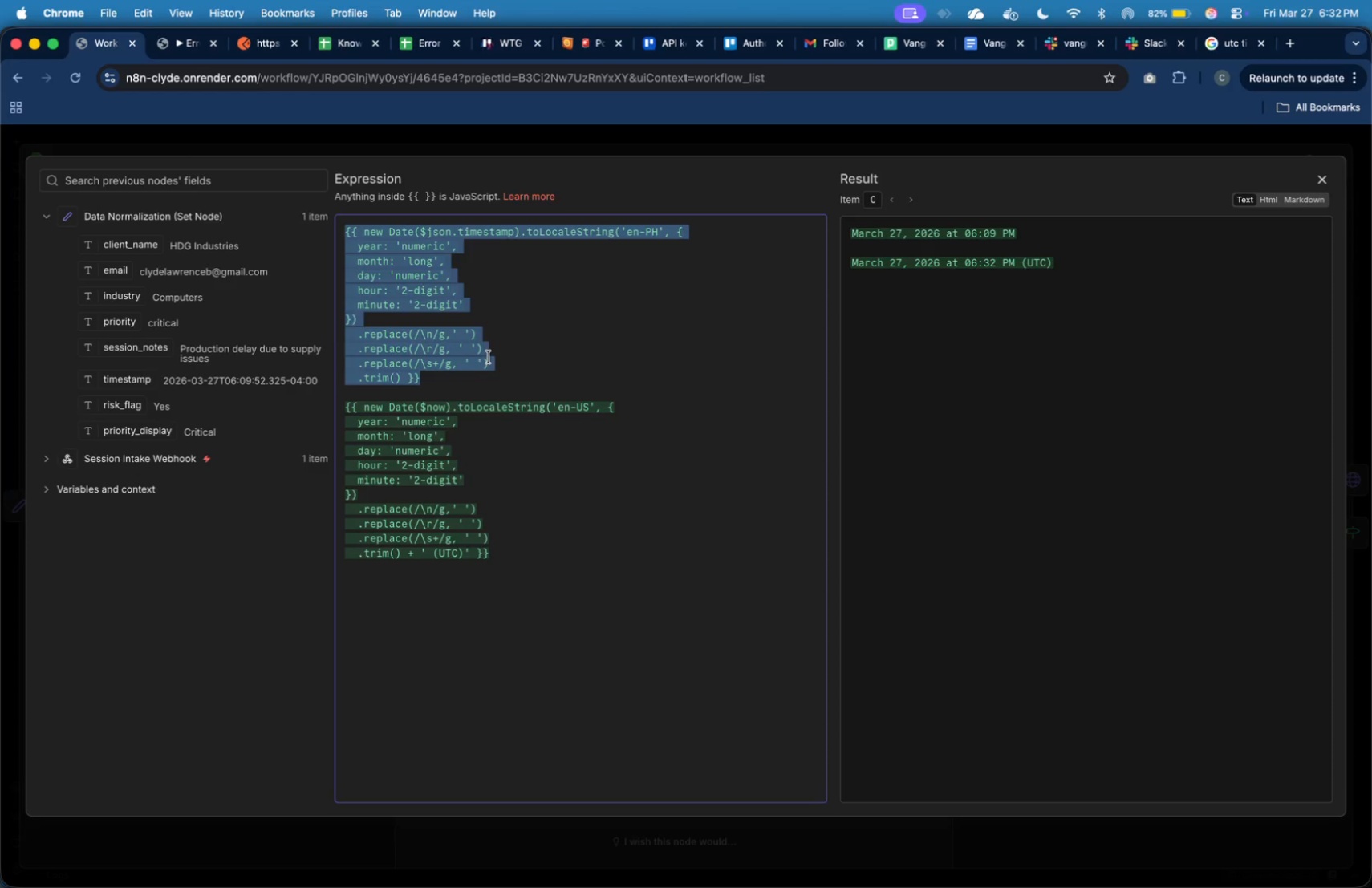 
key(Backspace)
 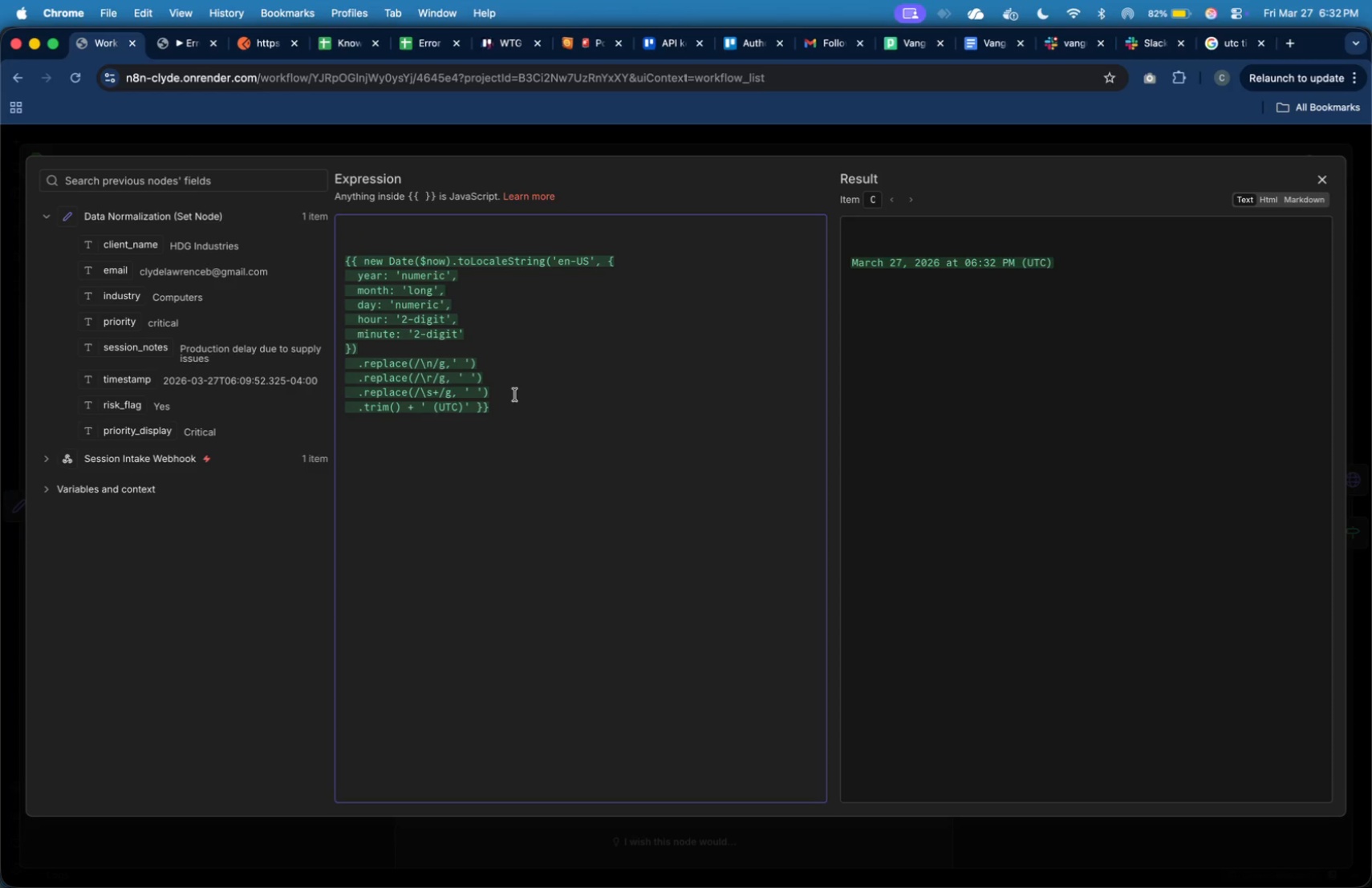 
key(ArrowDown)
 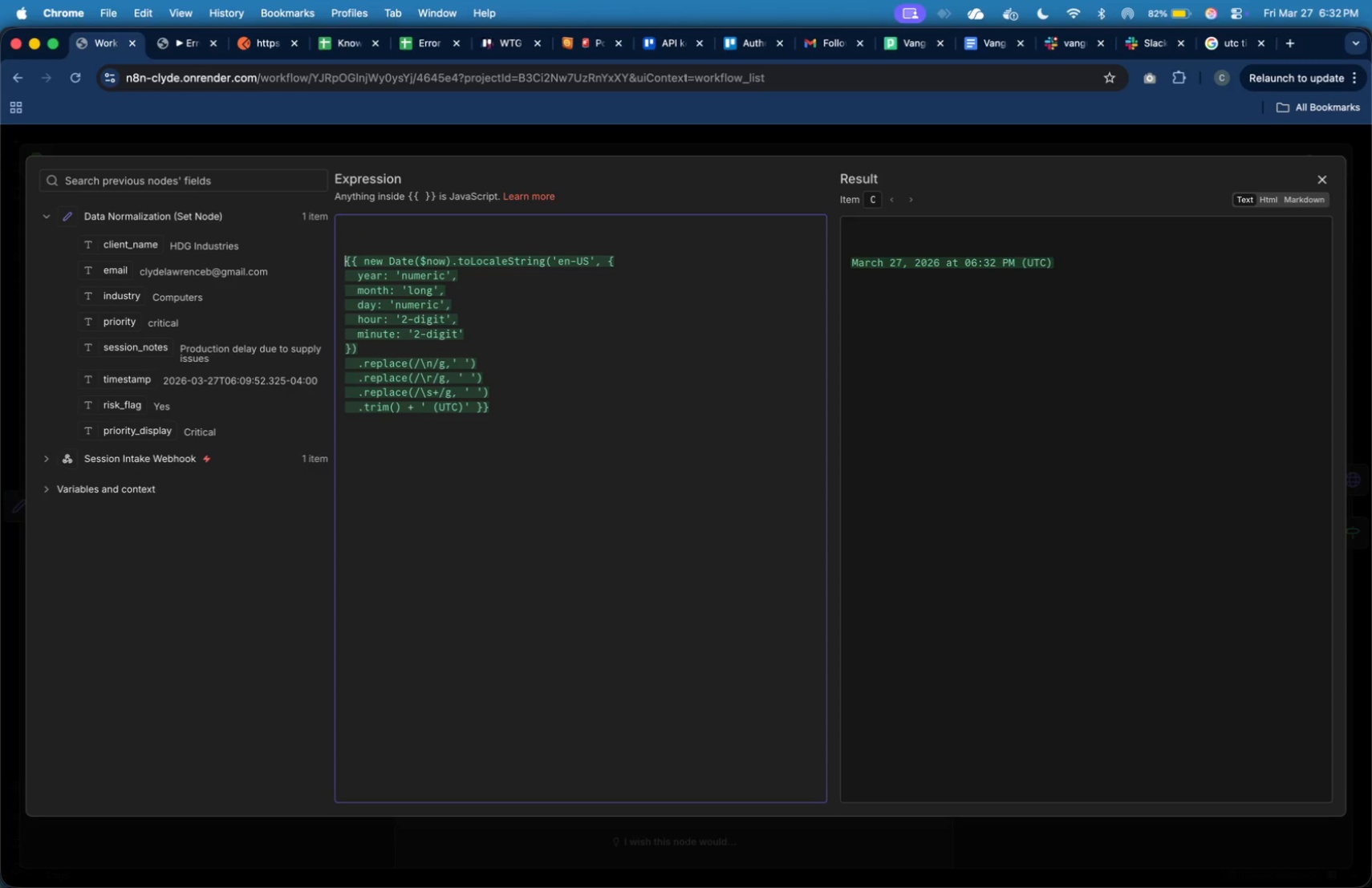 
key(ArrowDown)
 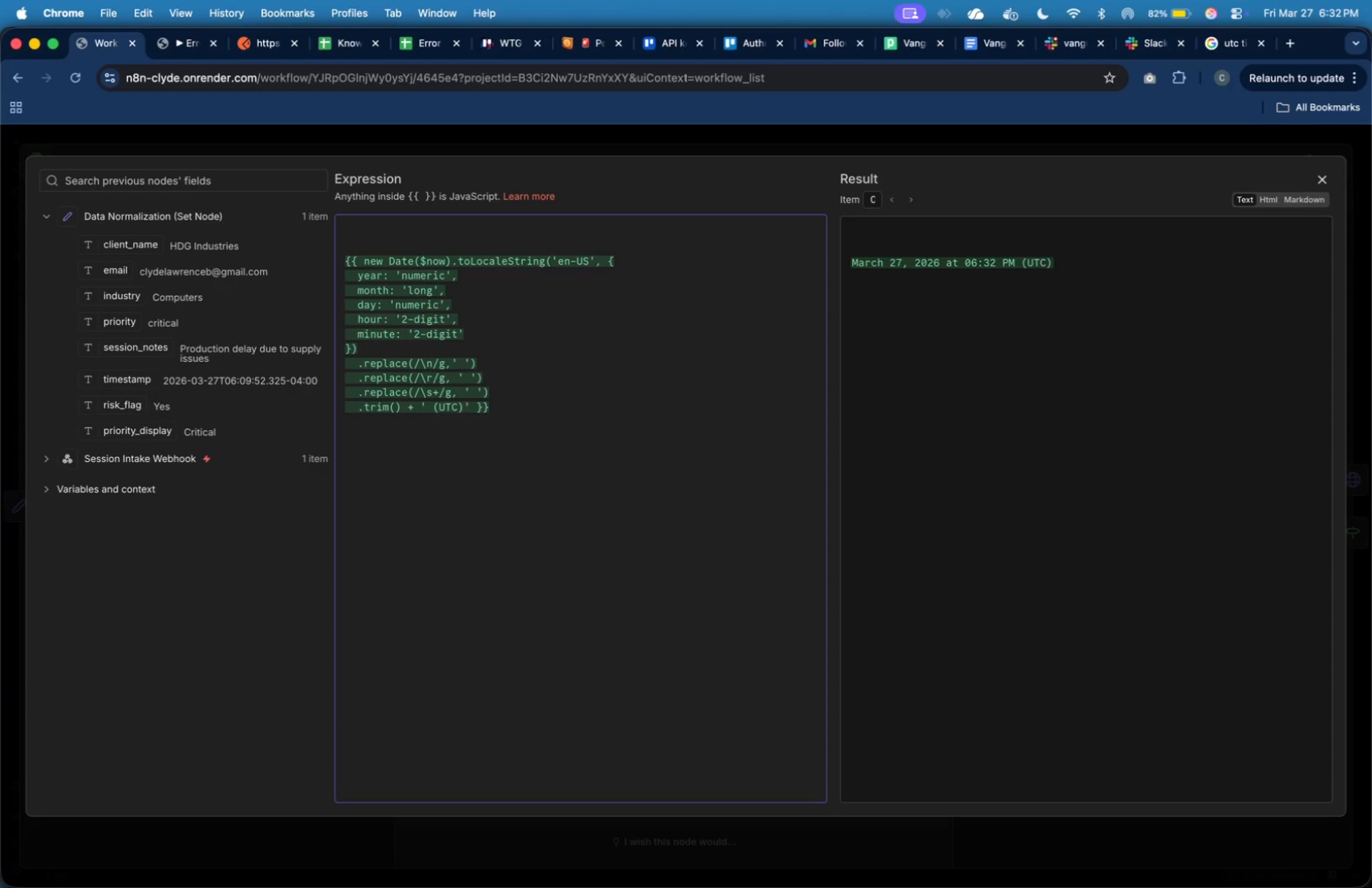 
key(Backspace)
 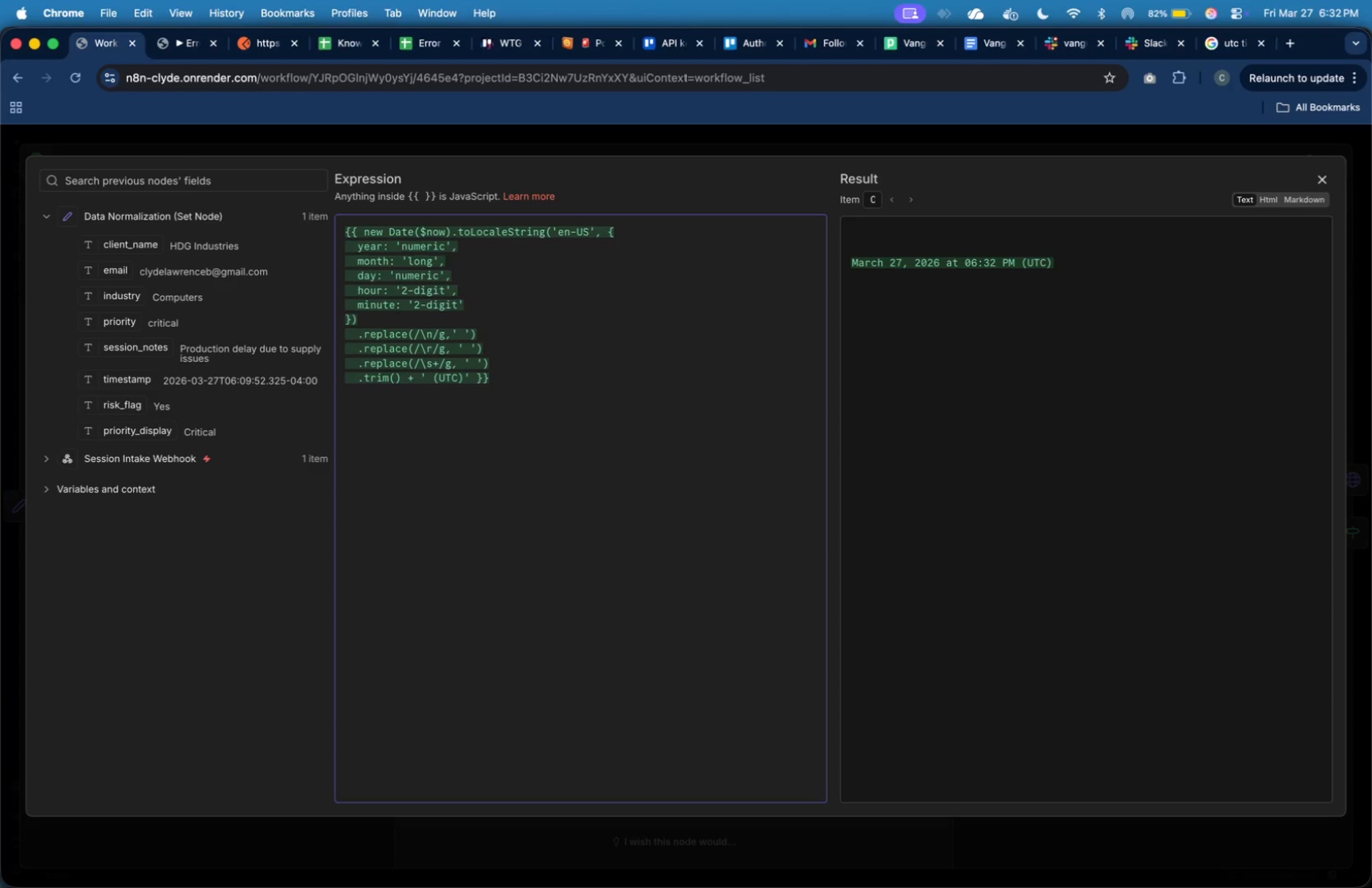 
key(Backspace)
 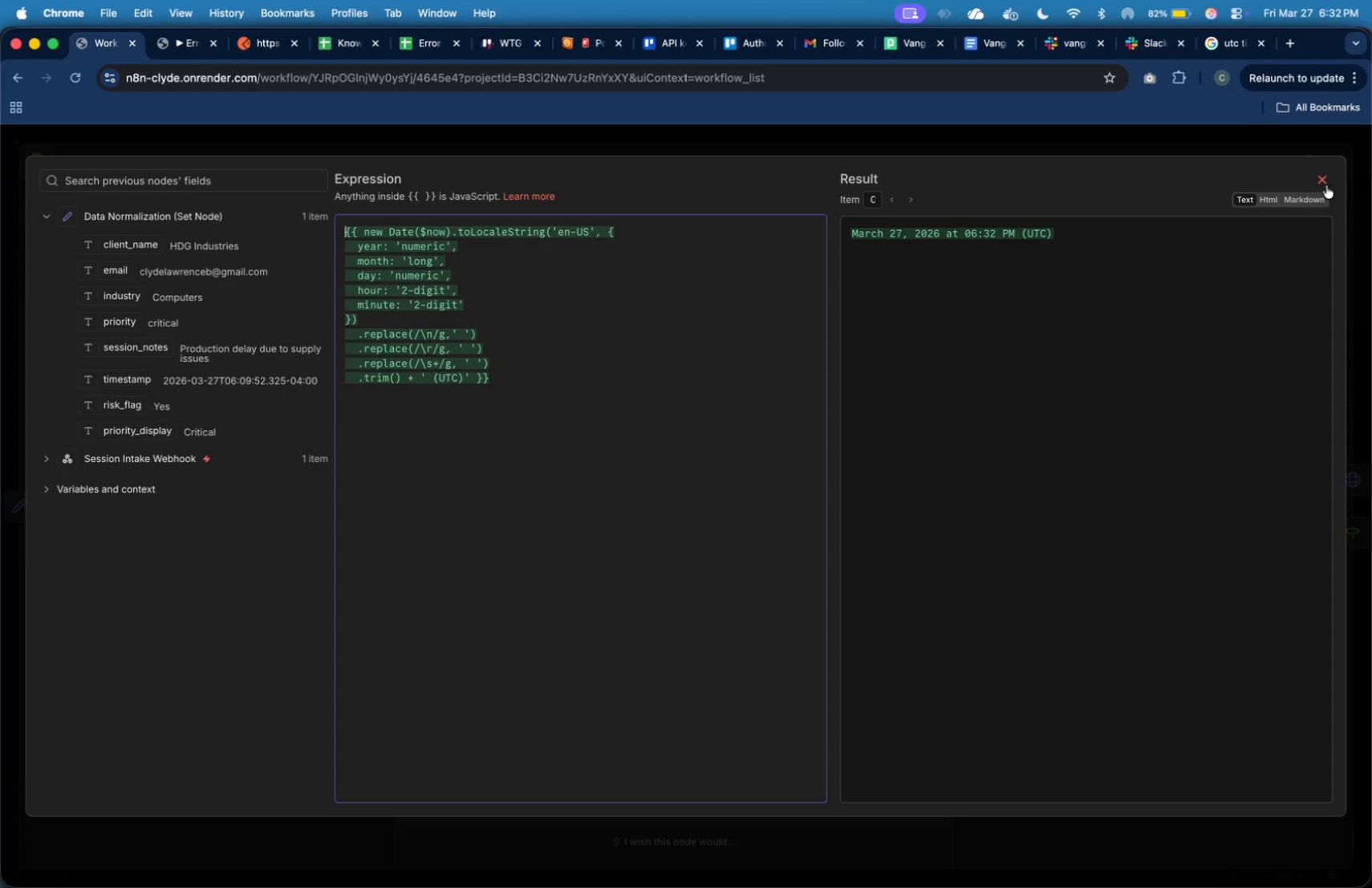 
left_click([754, 500])
 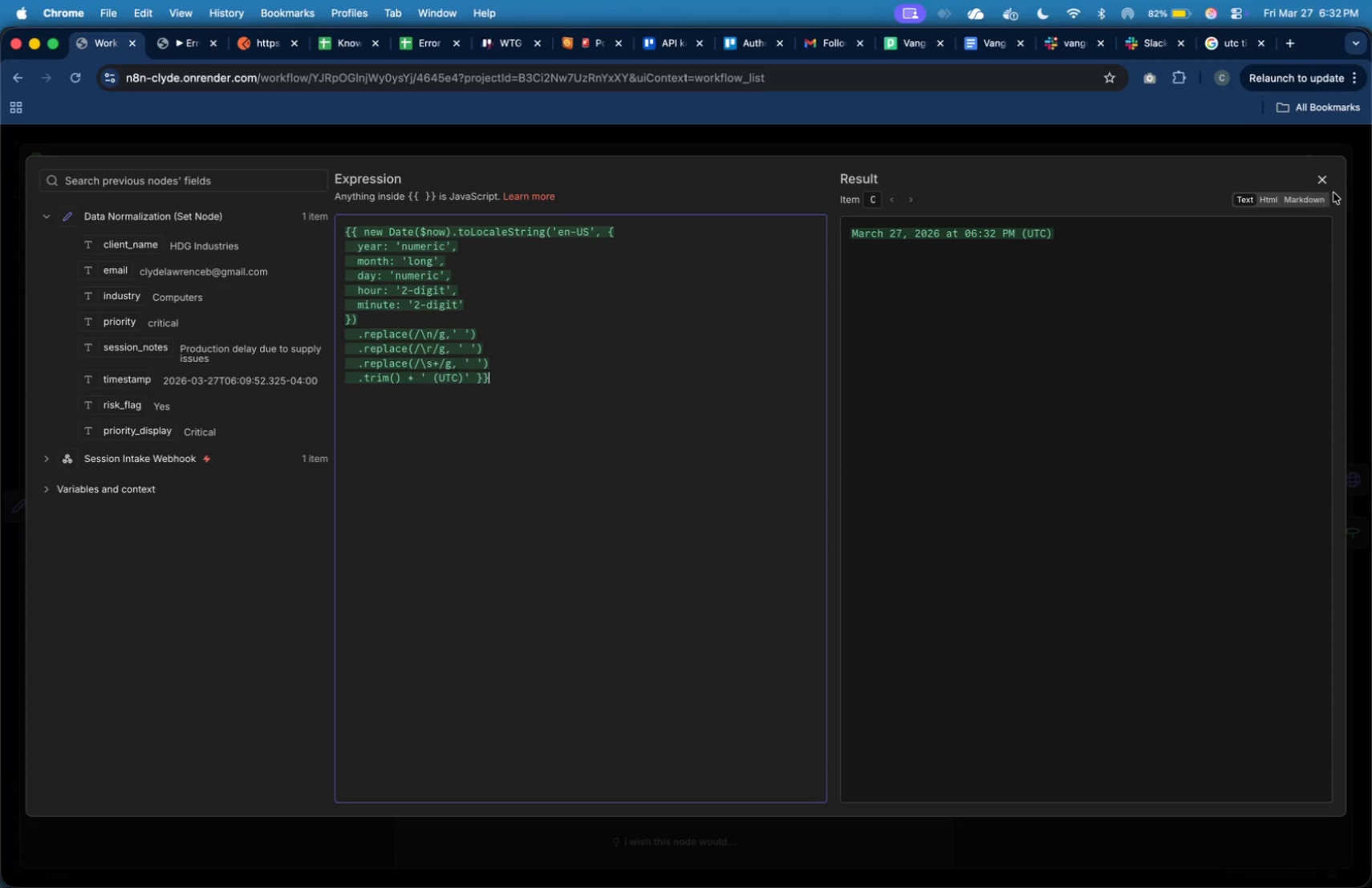 
left_click([1322, 184])
 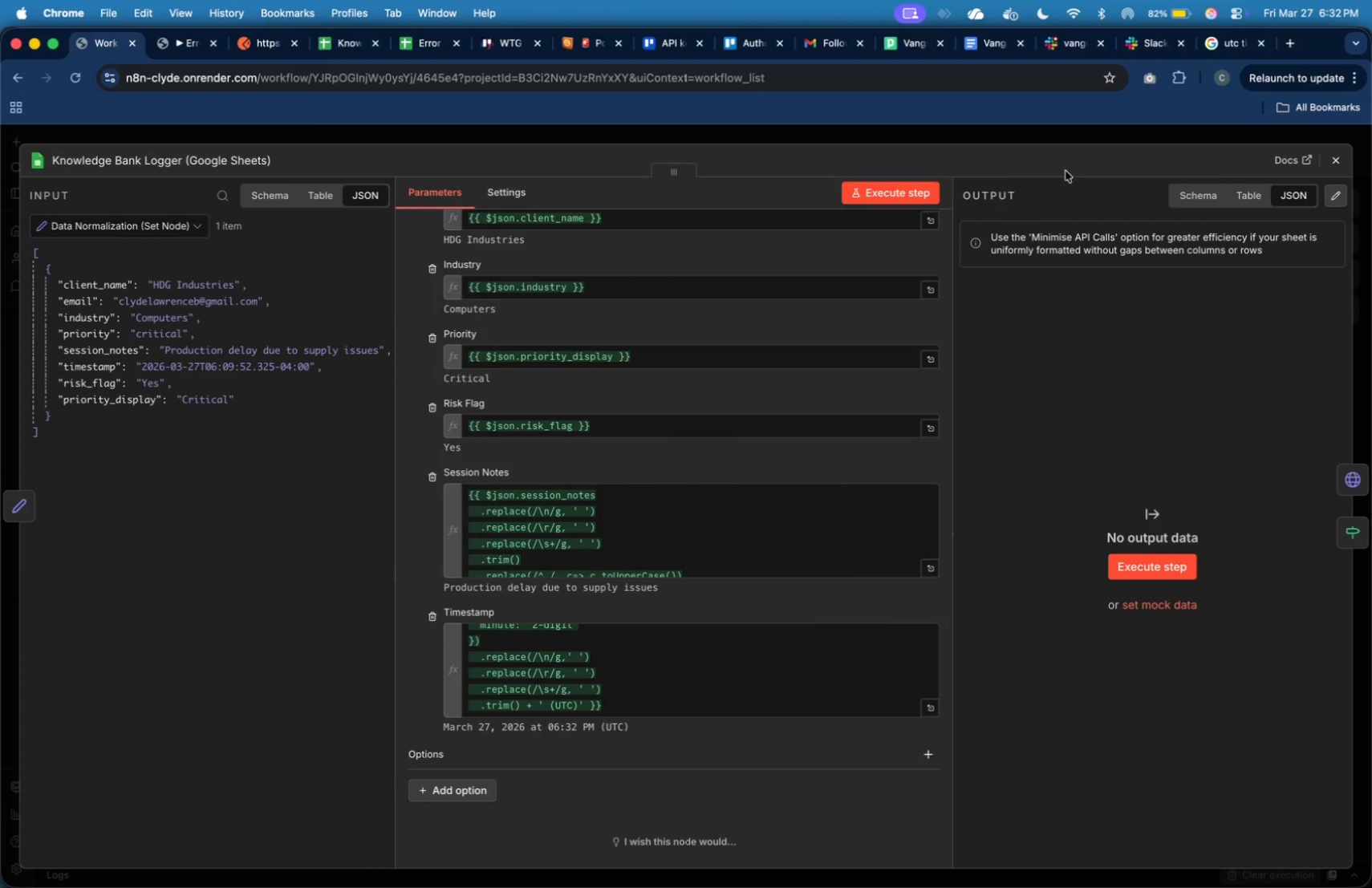 
left_click([910, 197])
 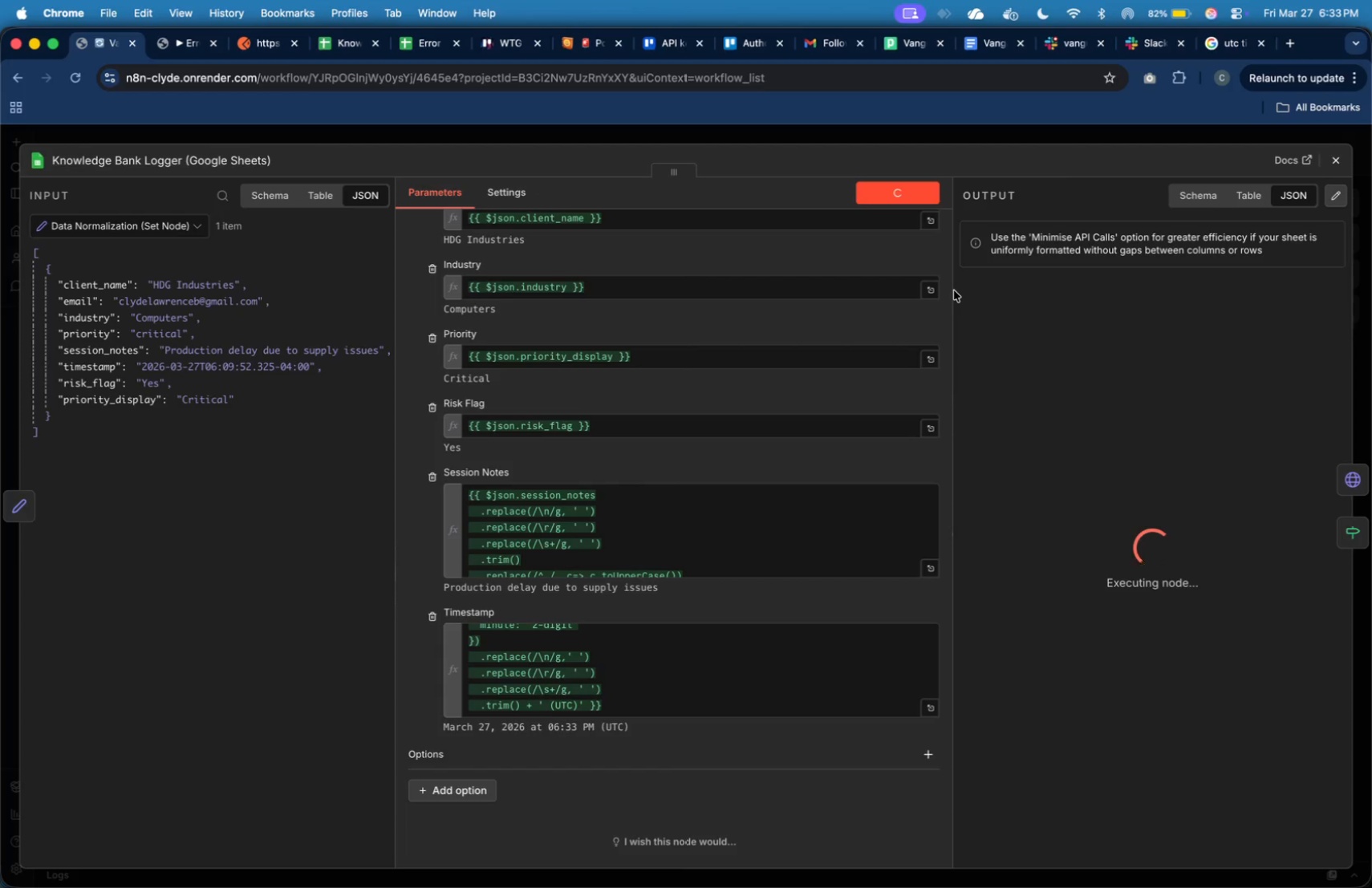 
wait(15.71)
 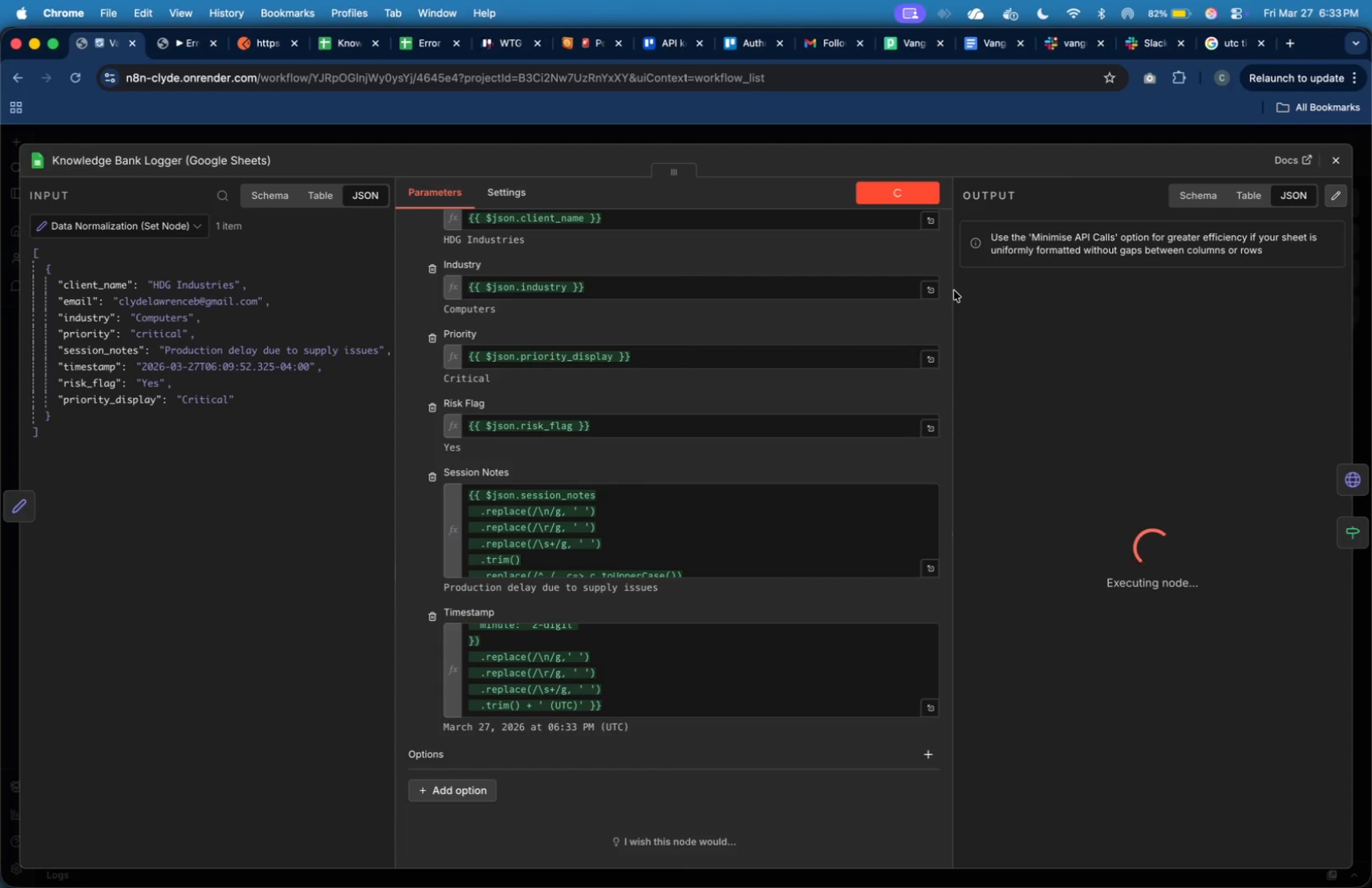 
left_click([347, 55])
 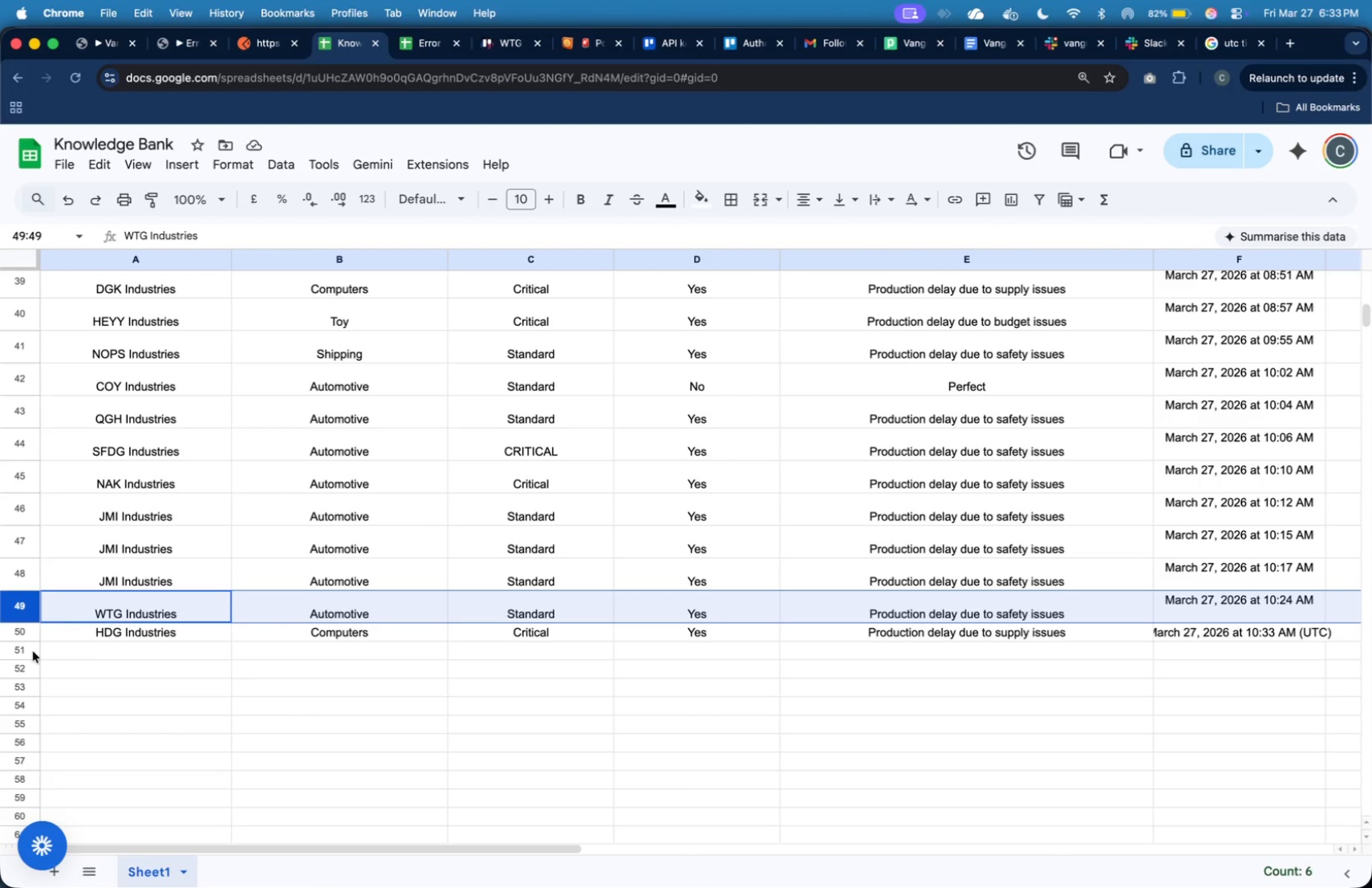 
left_click([26, 633])
 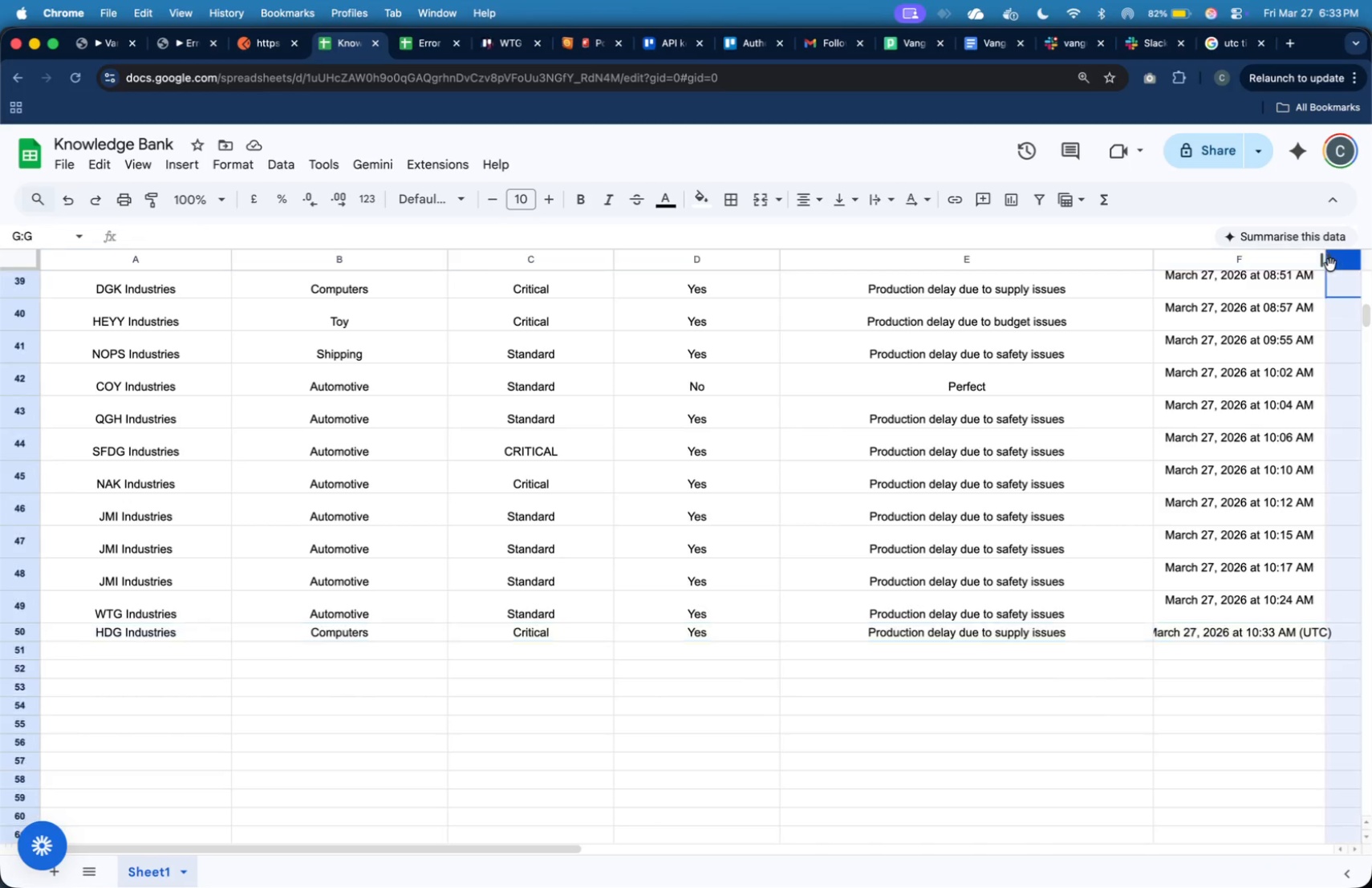 
left_click([1302, 259])
 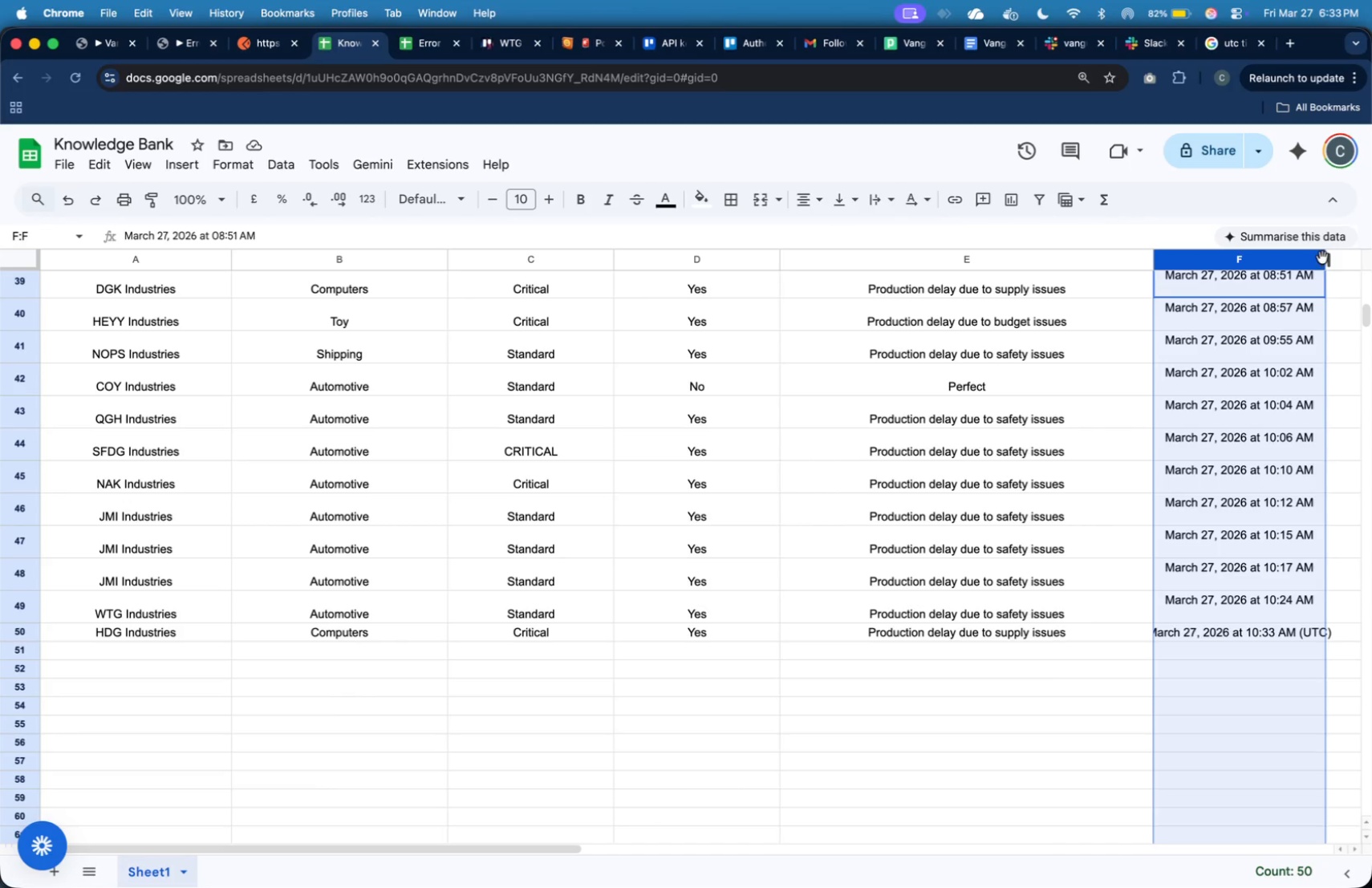 
left_click_drag(start_coordinate=[1321, 257], to_coordinate=[1346, 269])
 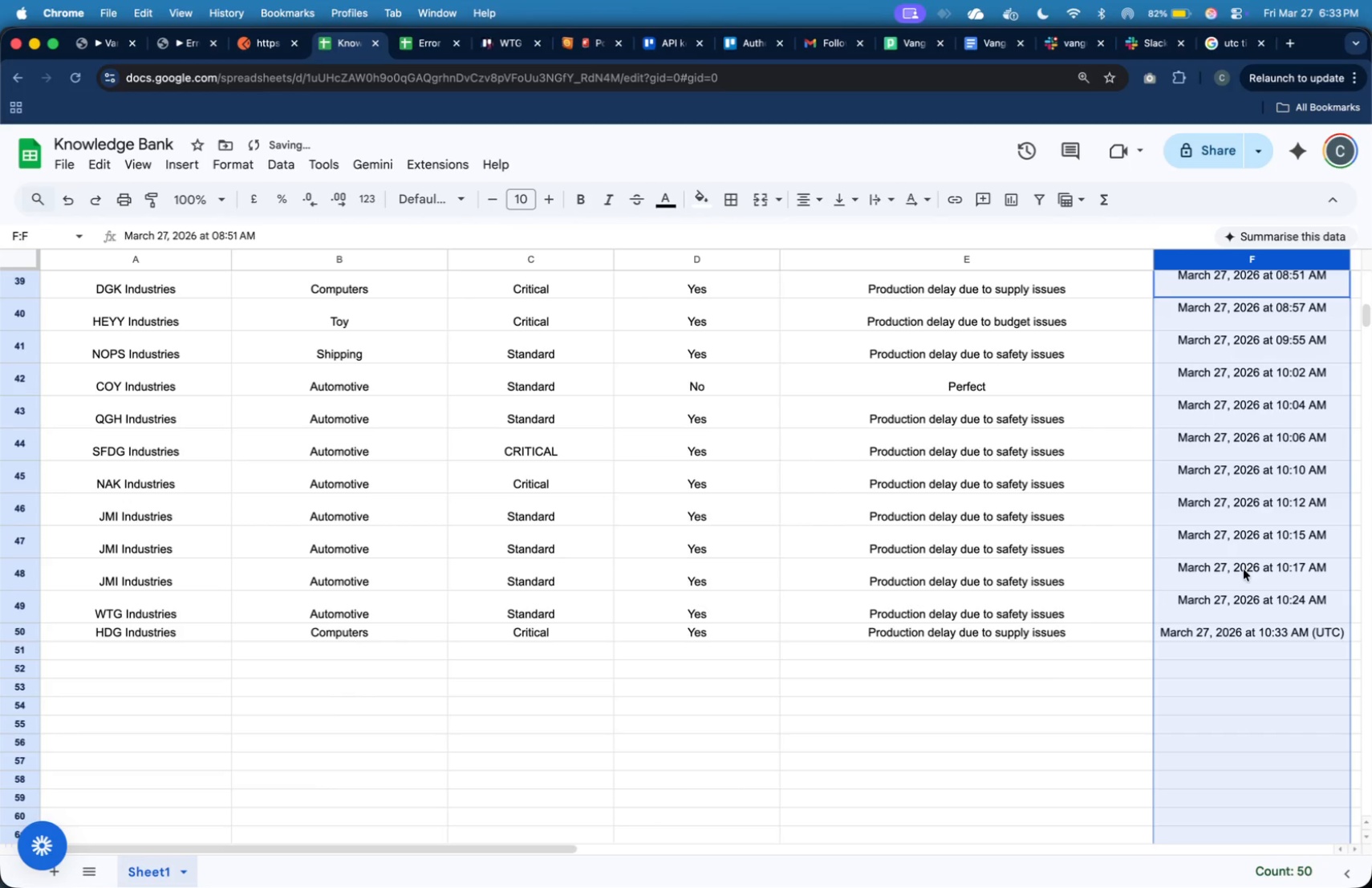 
left_click([1277, 678])
 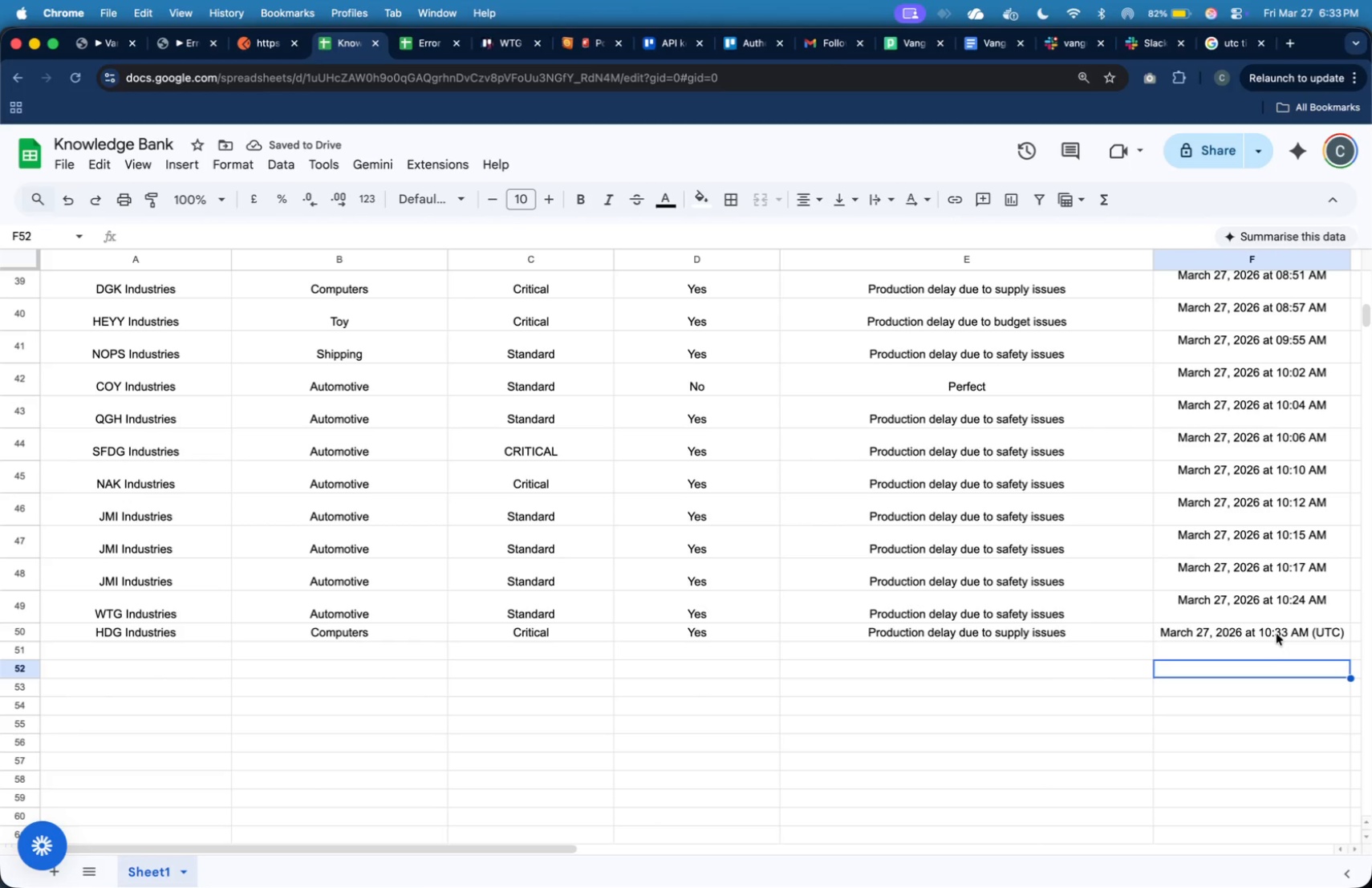 
left_click([1277, 634])
 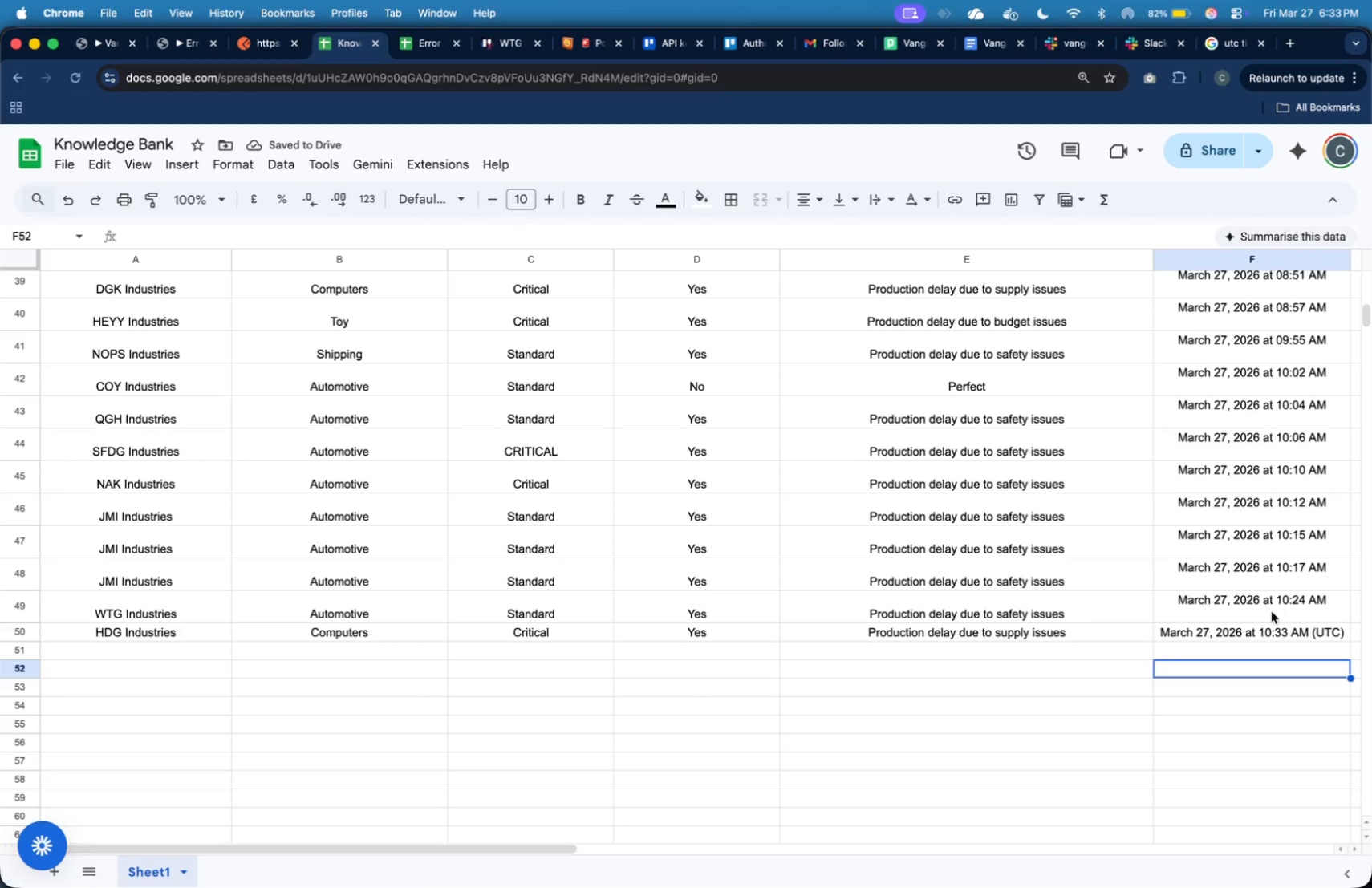 
left_click([1269, 633])
 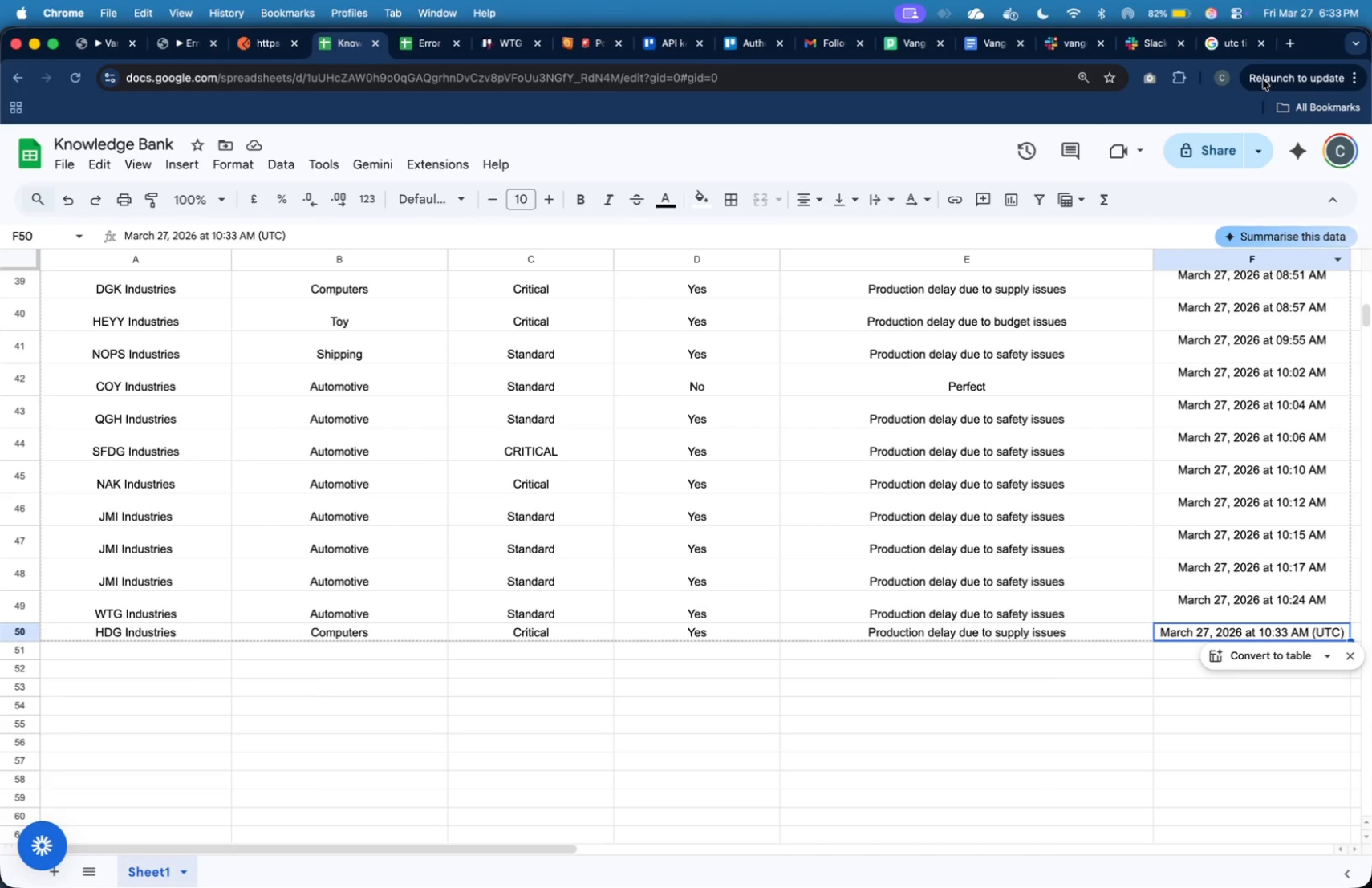 
left_click([1224, 47])
 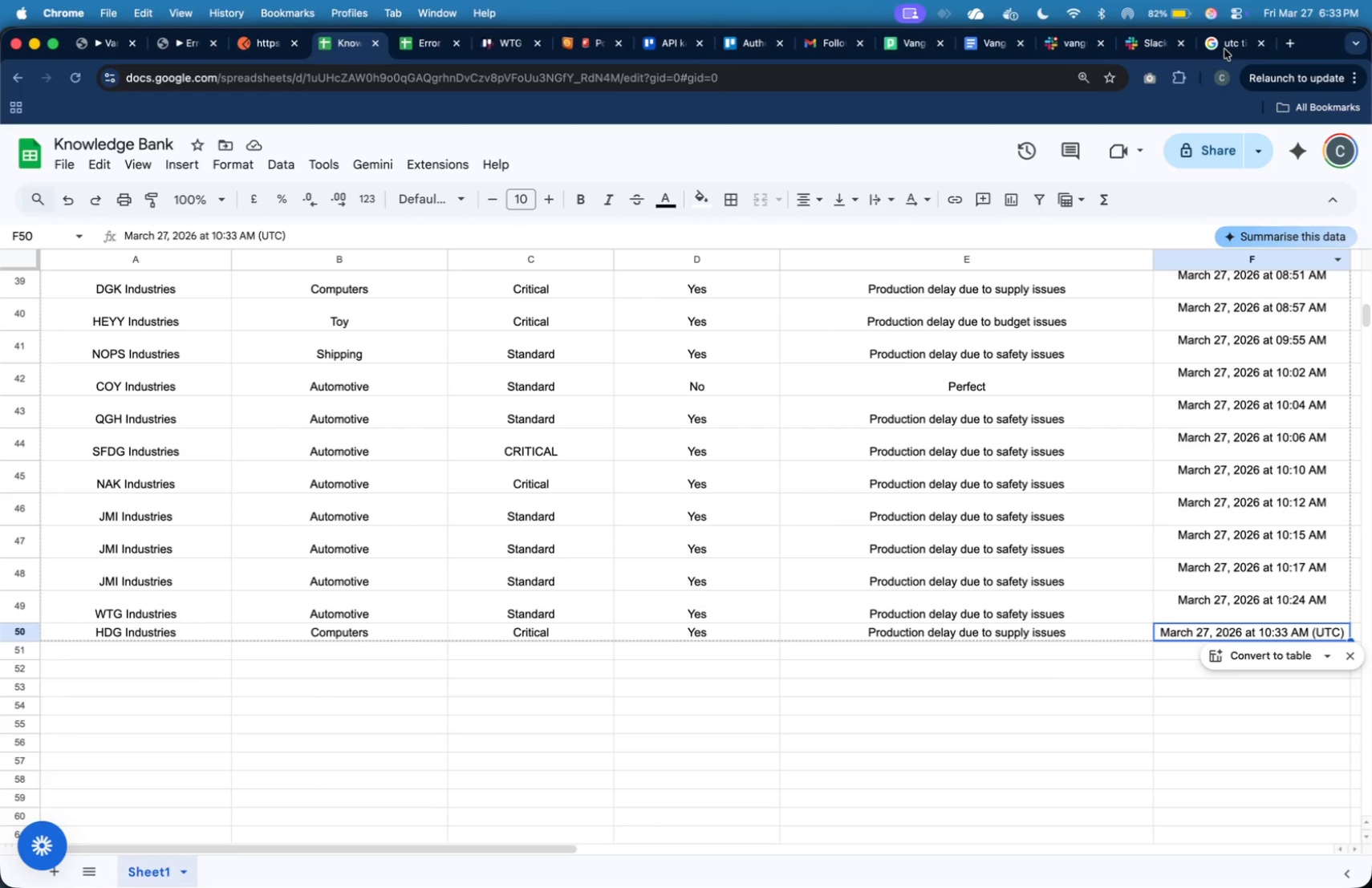 
mouse_move([1203, 66])
 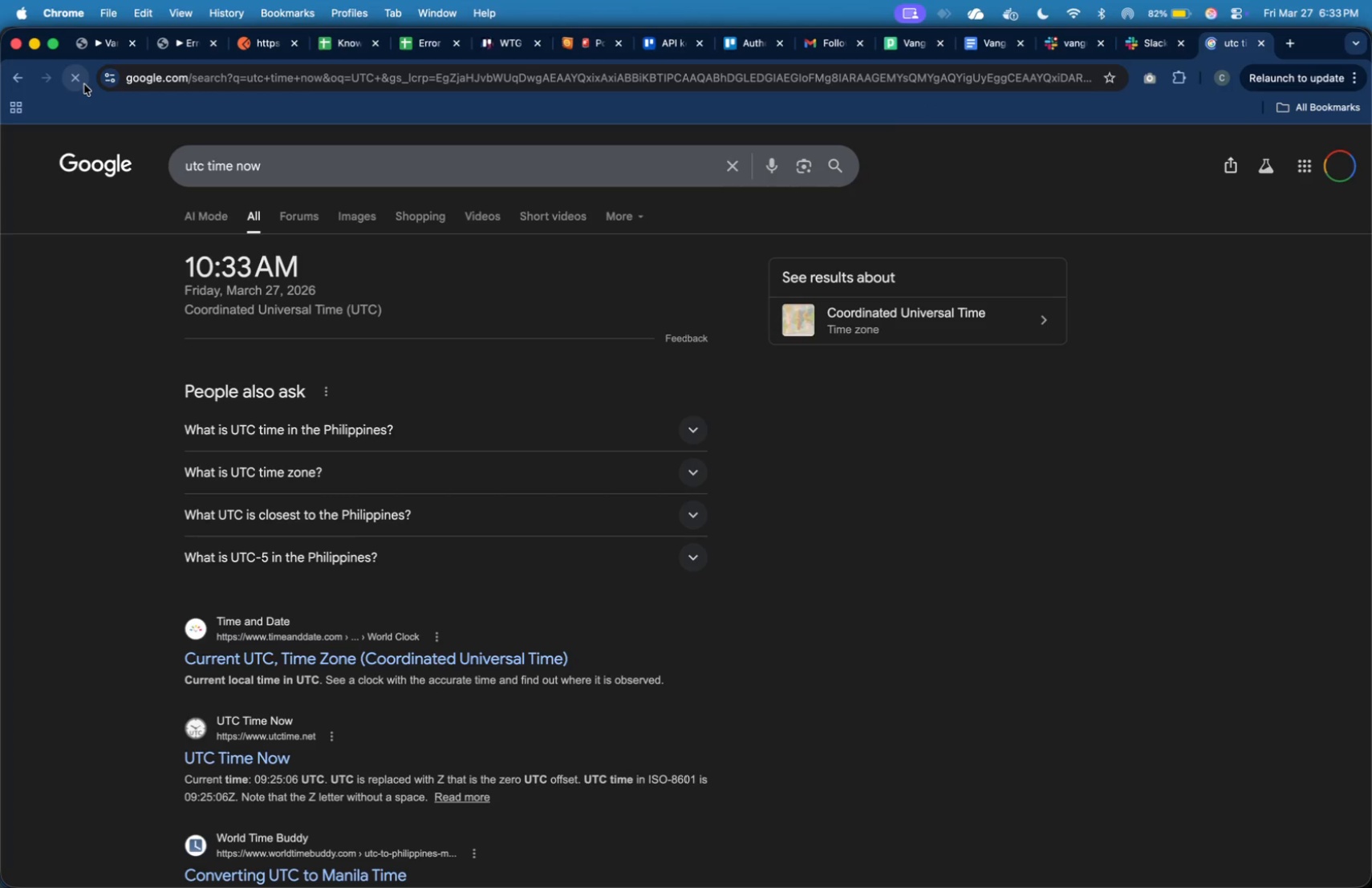 
left_click([100, 47])
 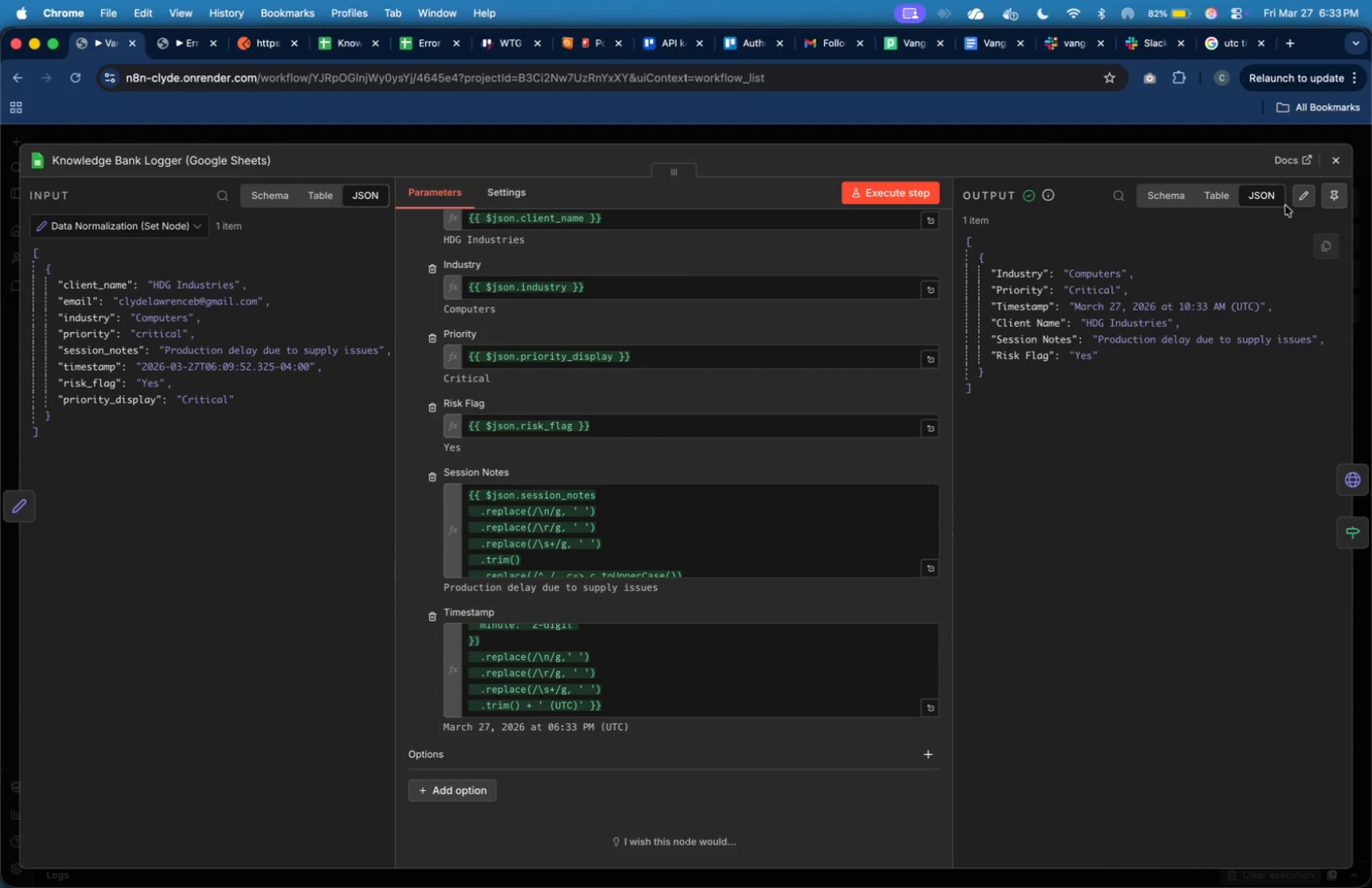 
left_click([1335, 169])
 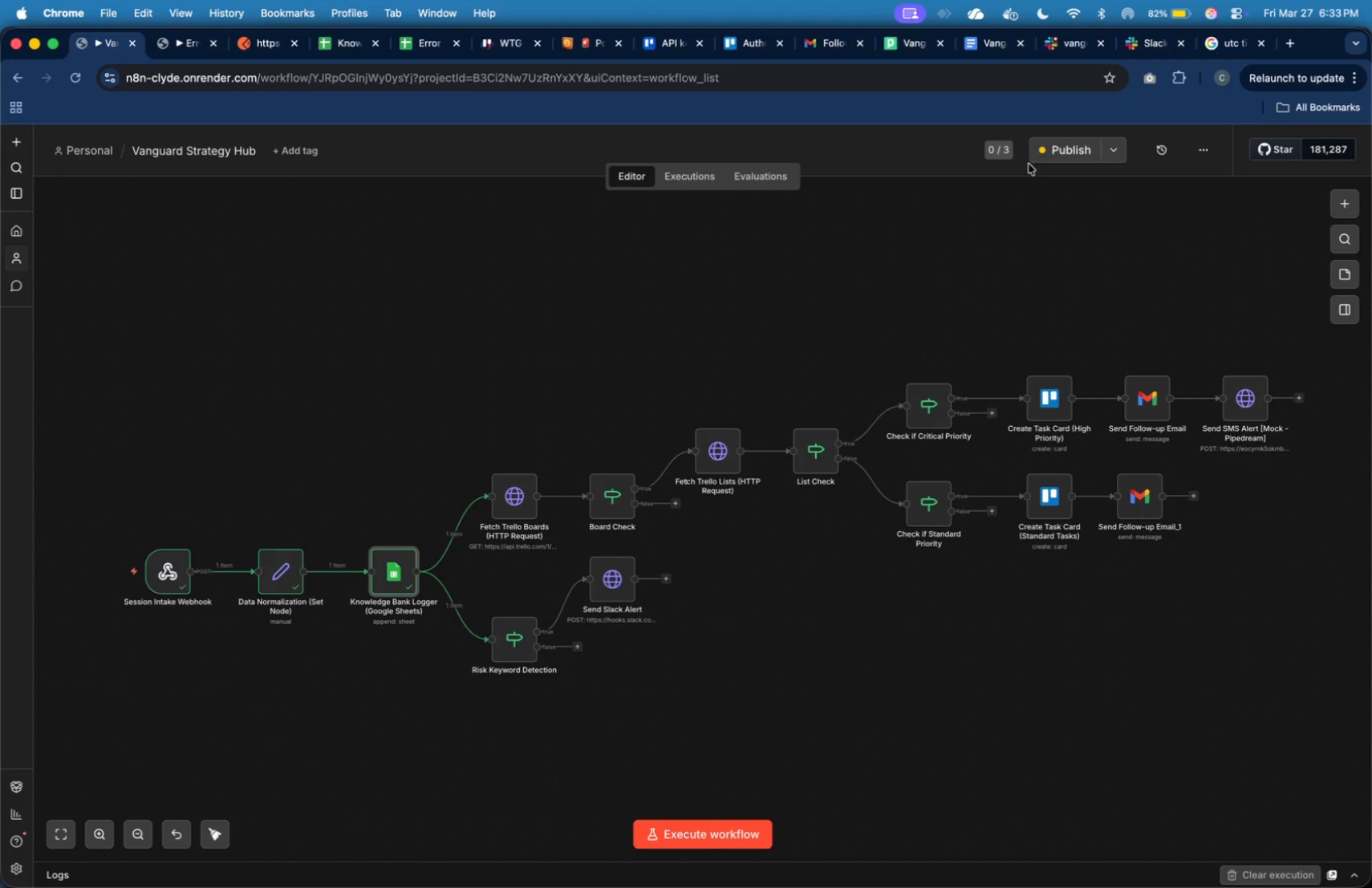 
left_click([1054, 150])
 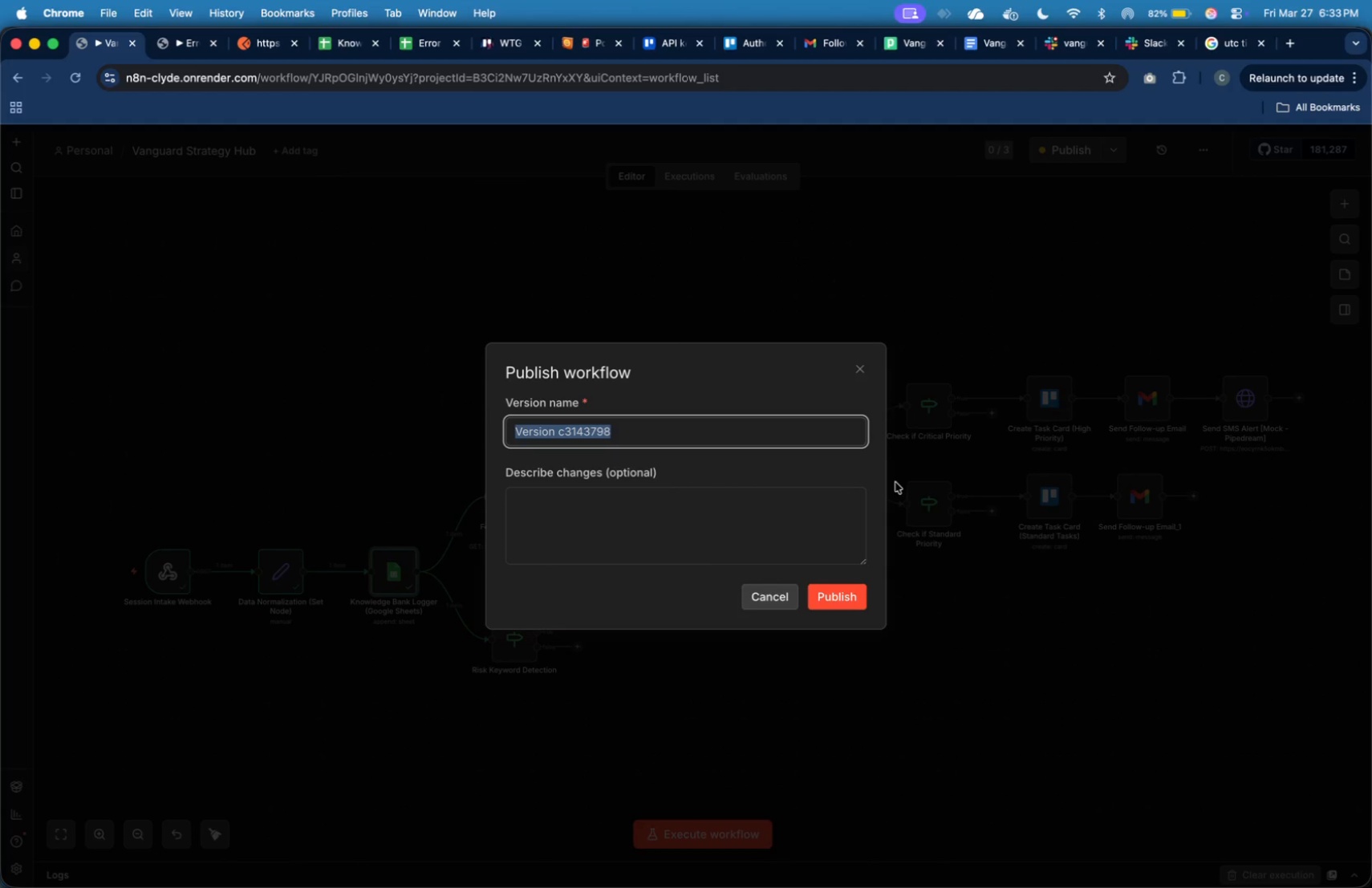 
type(Trial)
 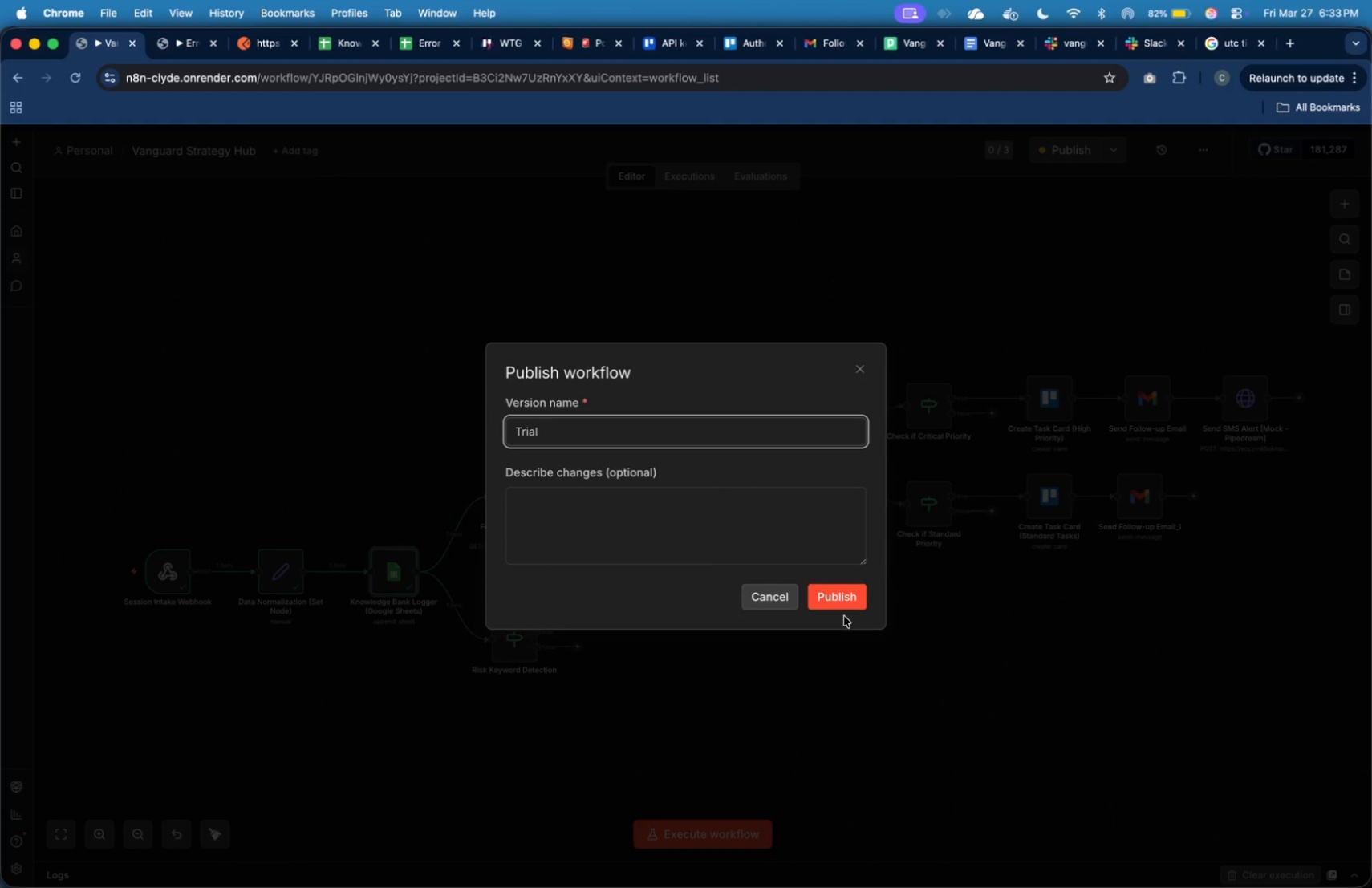 
left_click([846, 603])
 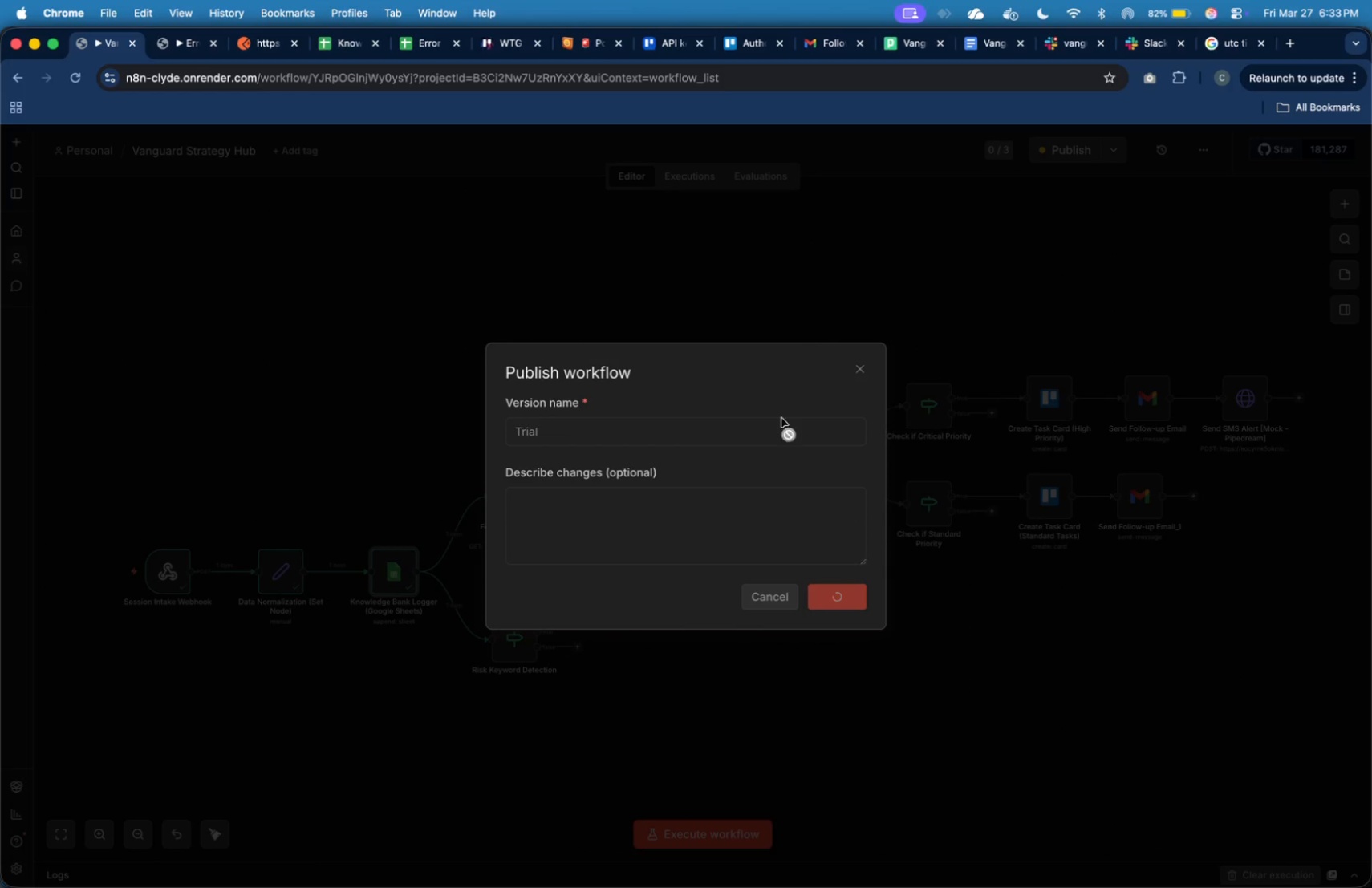 
wait(15.83)
 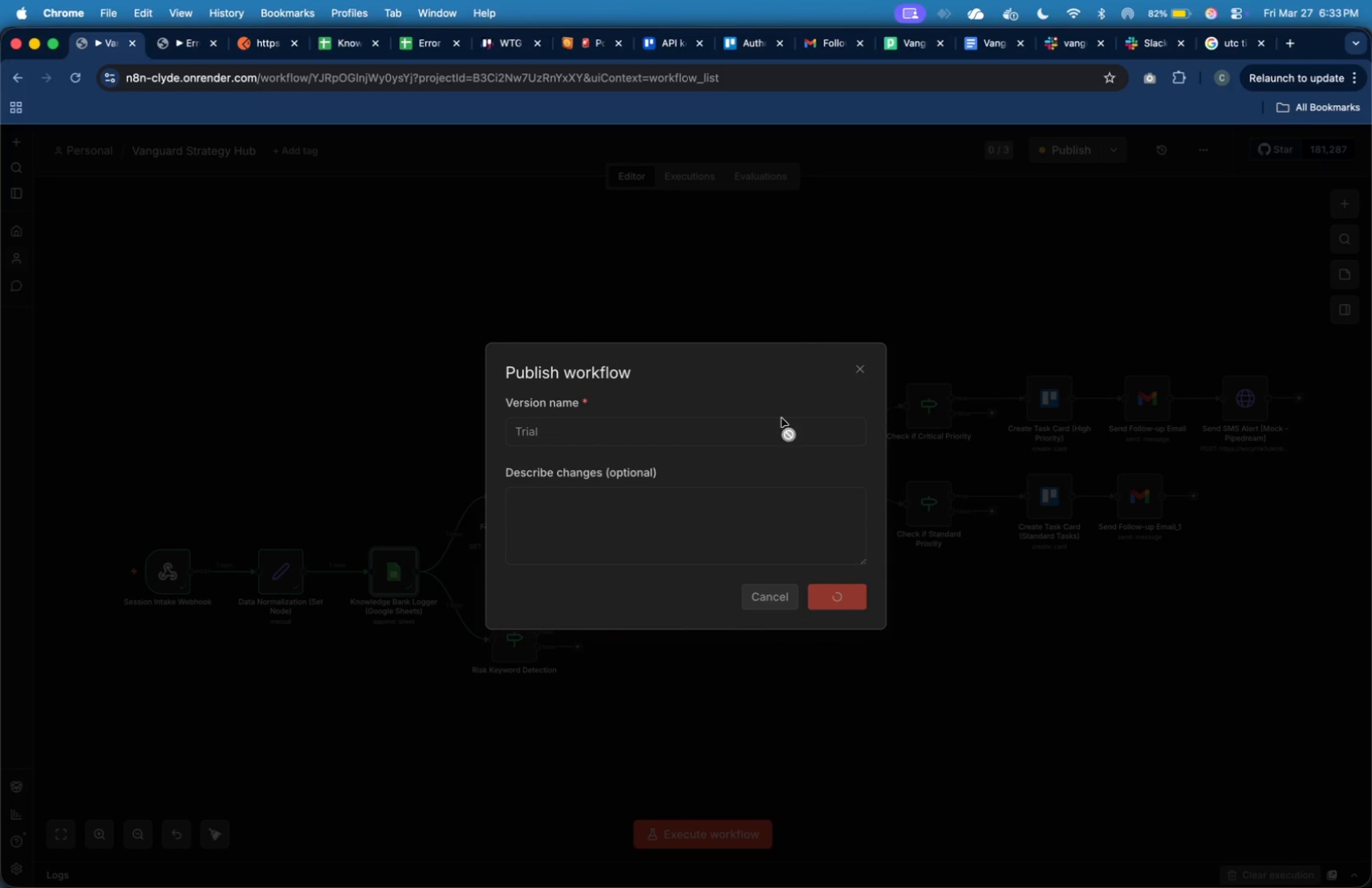 
left_click([181, 47])
 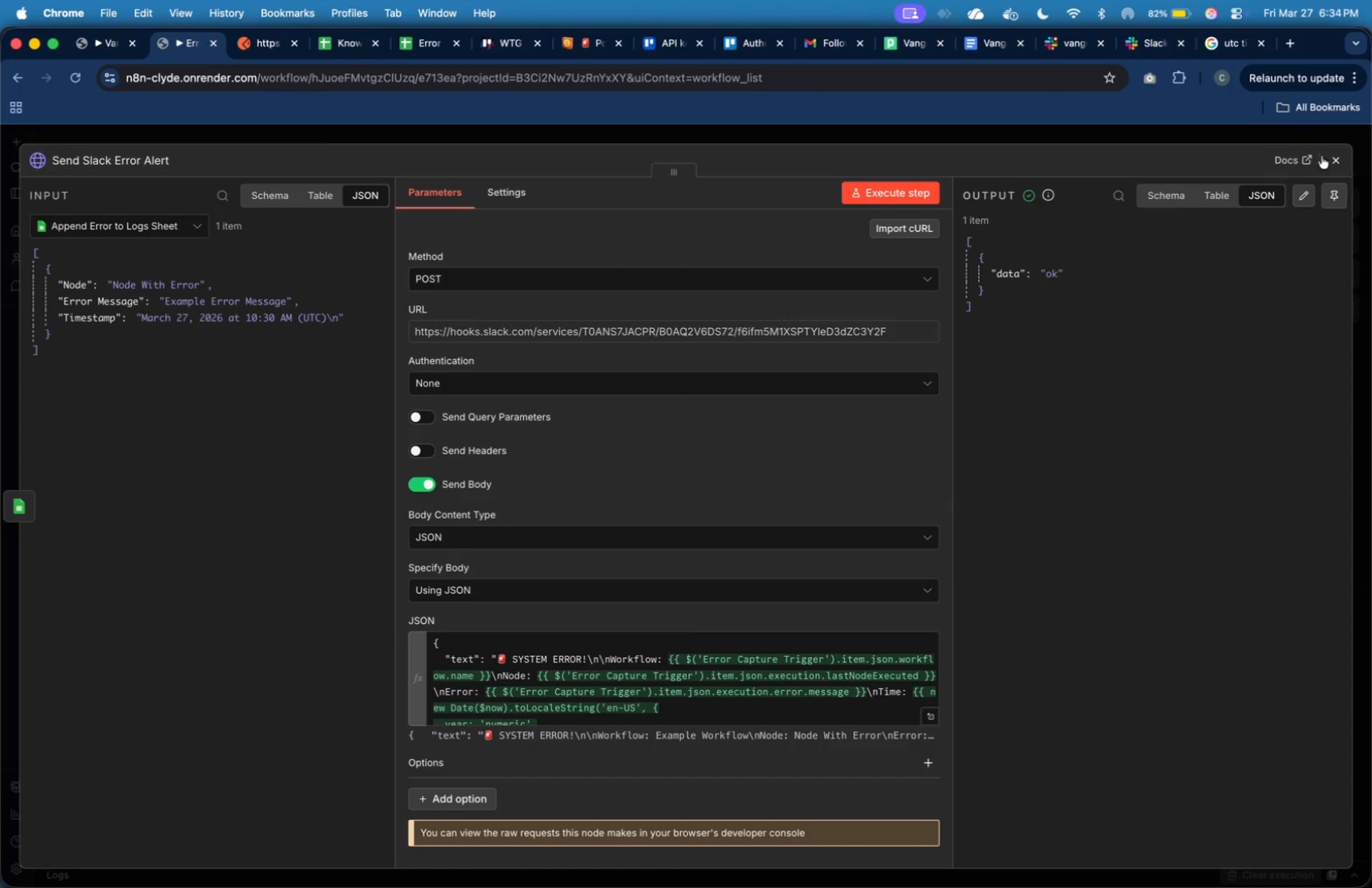 
left_click([1329, 158])
 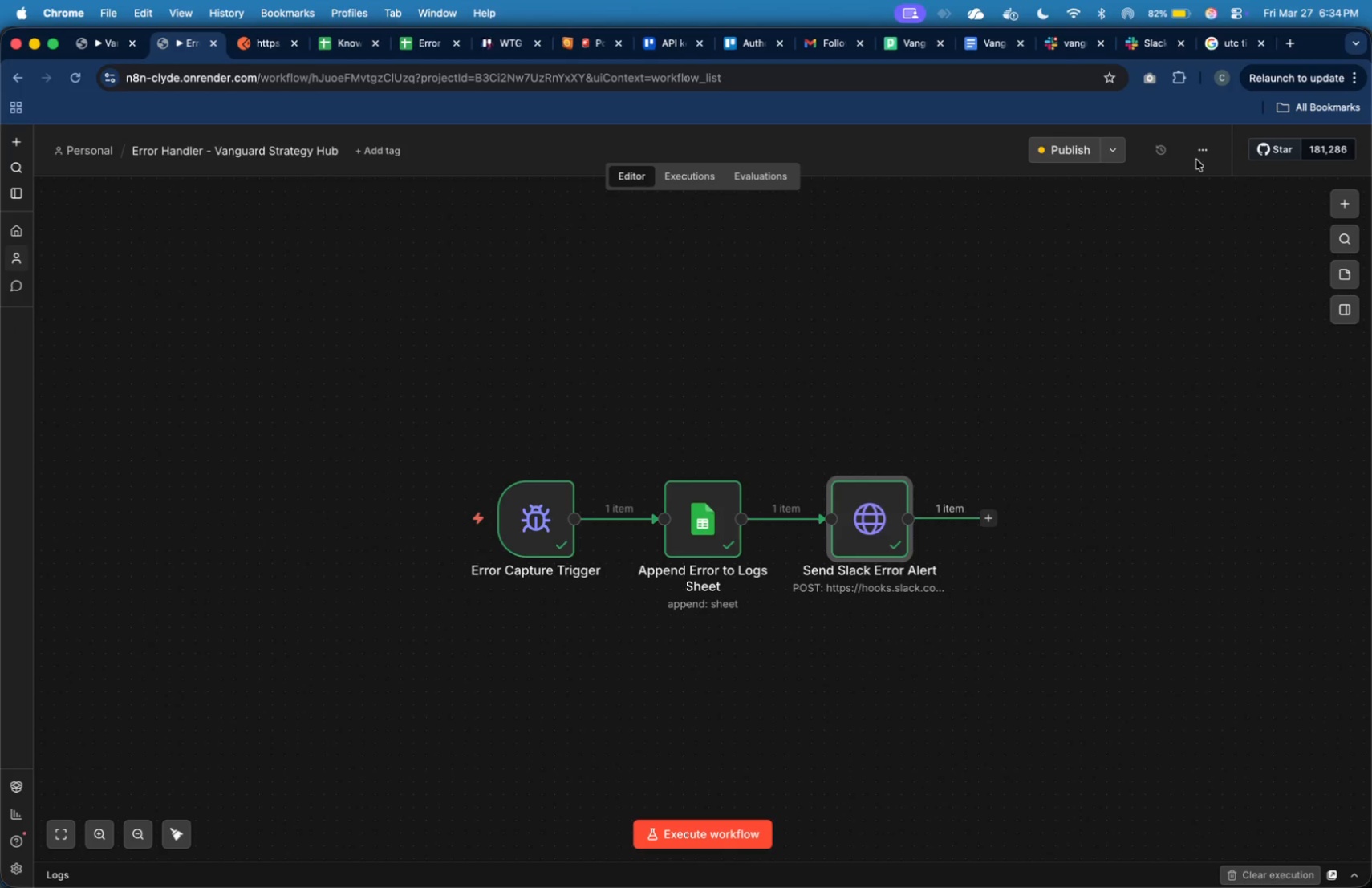 
left_click([1086, 157])
 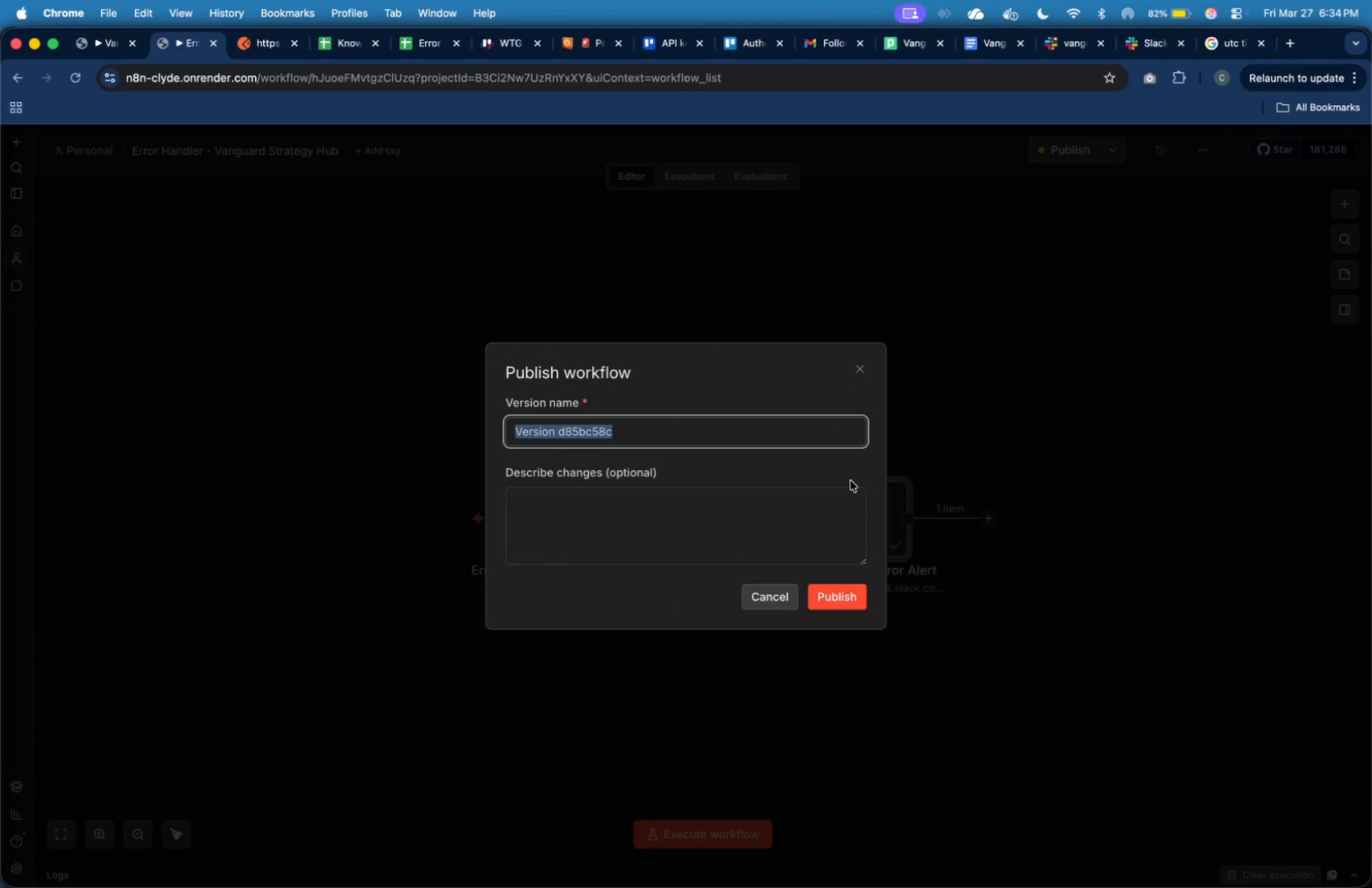 
type(Trial)
 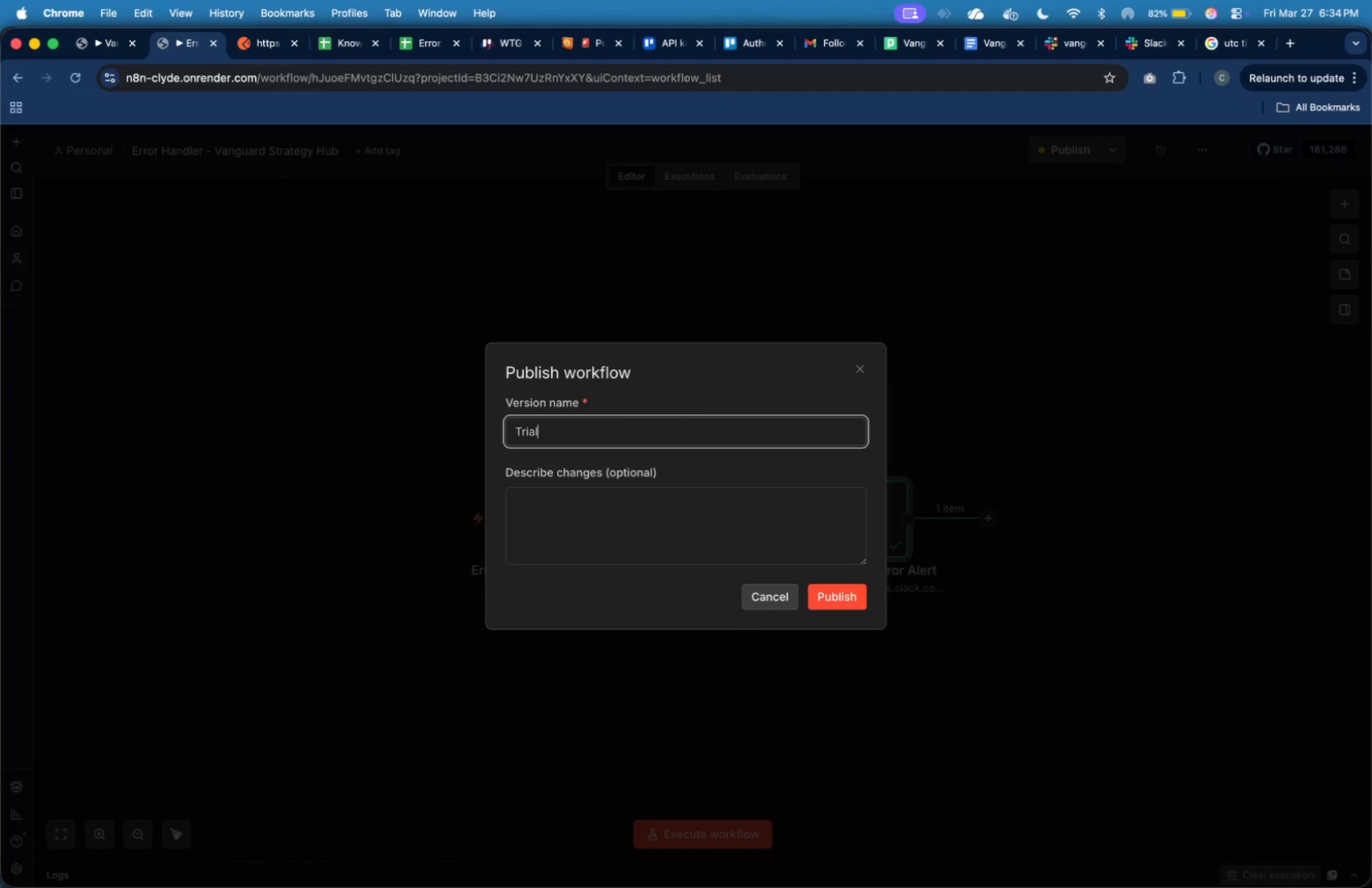 
key(Enter)
 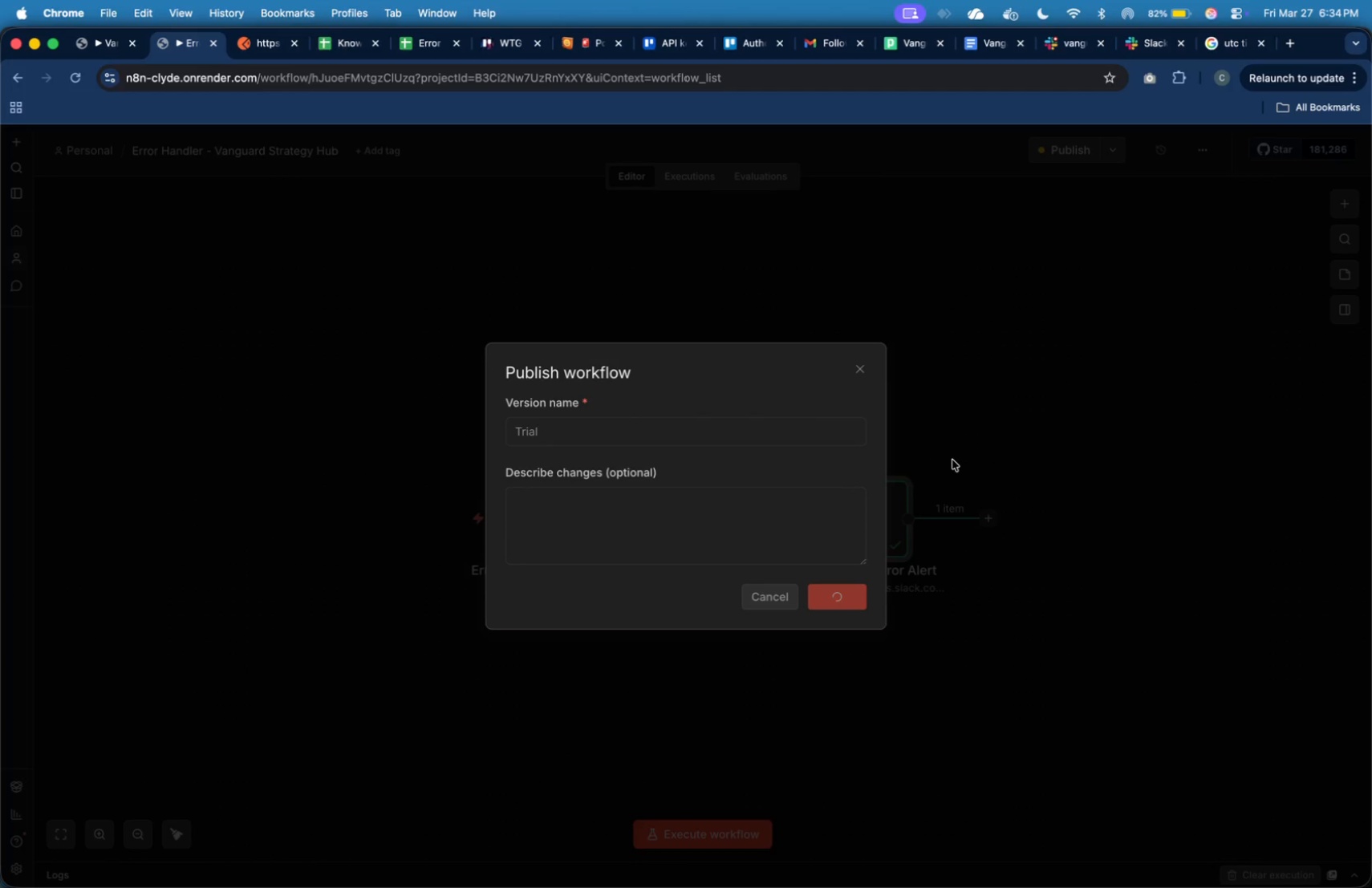 
wait(6.08)
 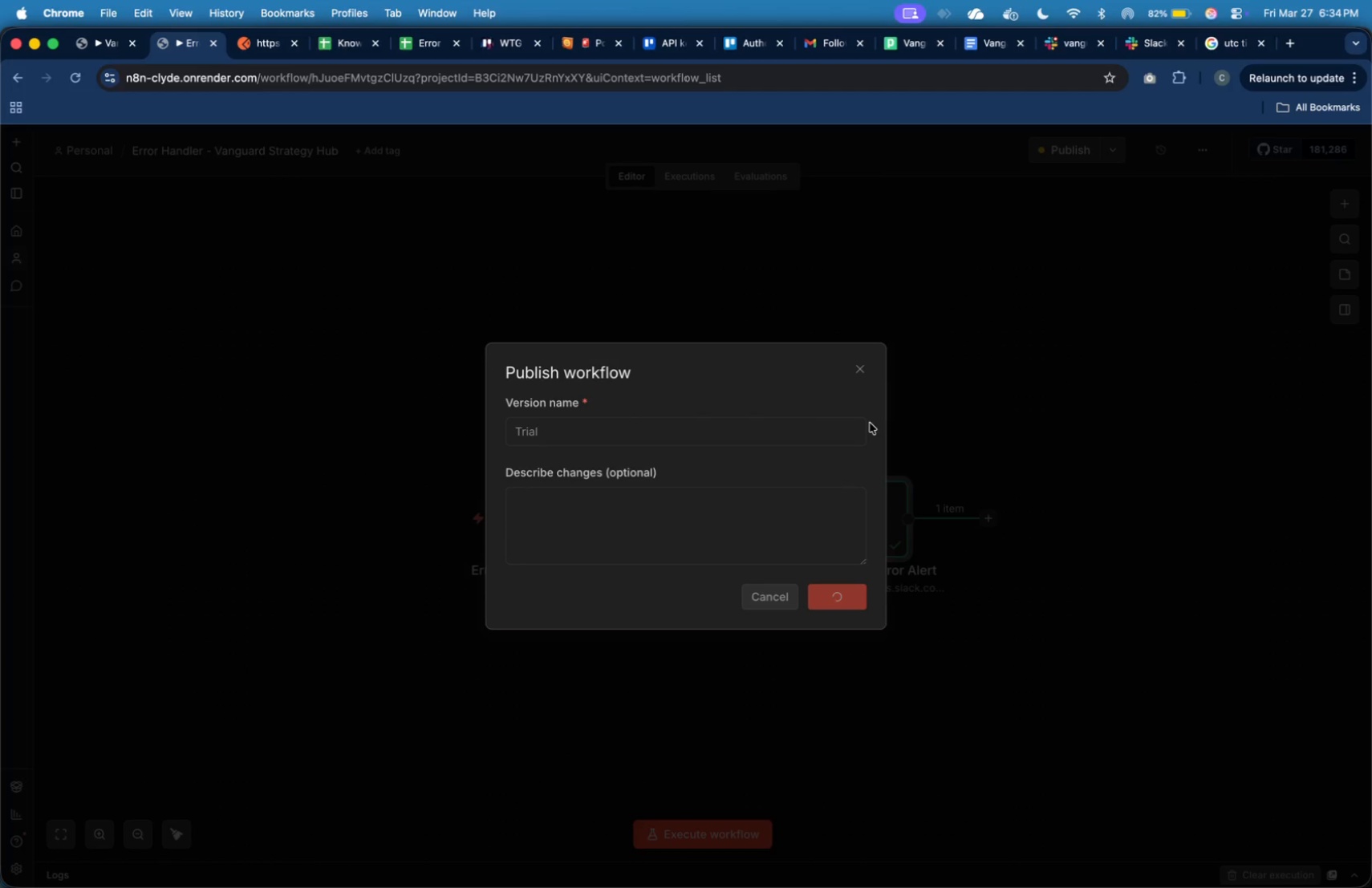 
left_click([275, 46])
 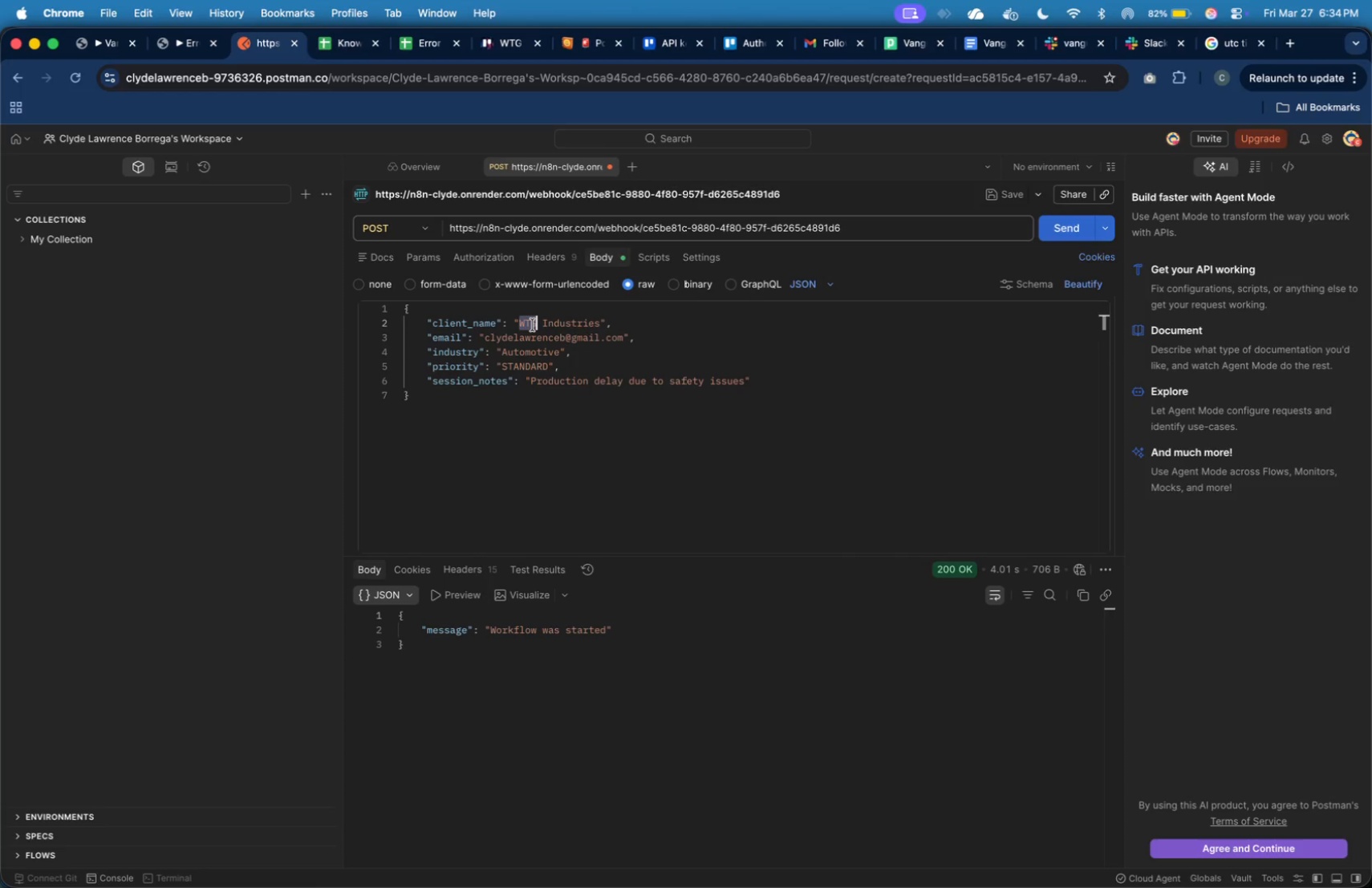 
type(GFW)
 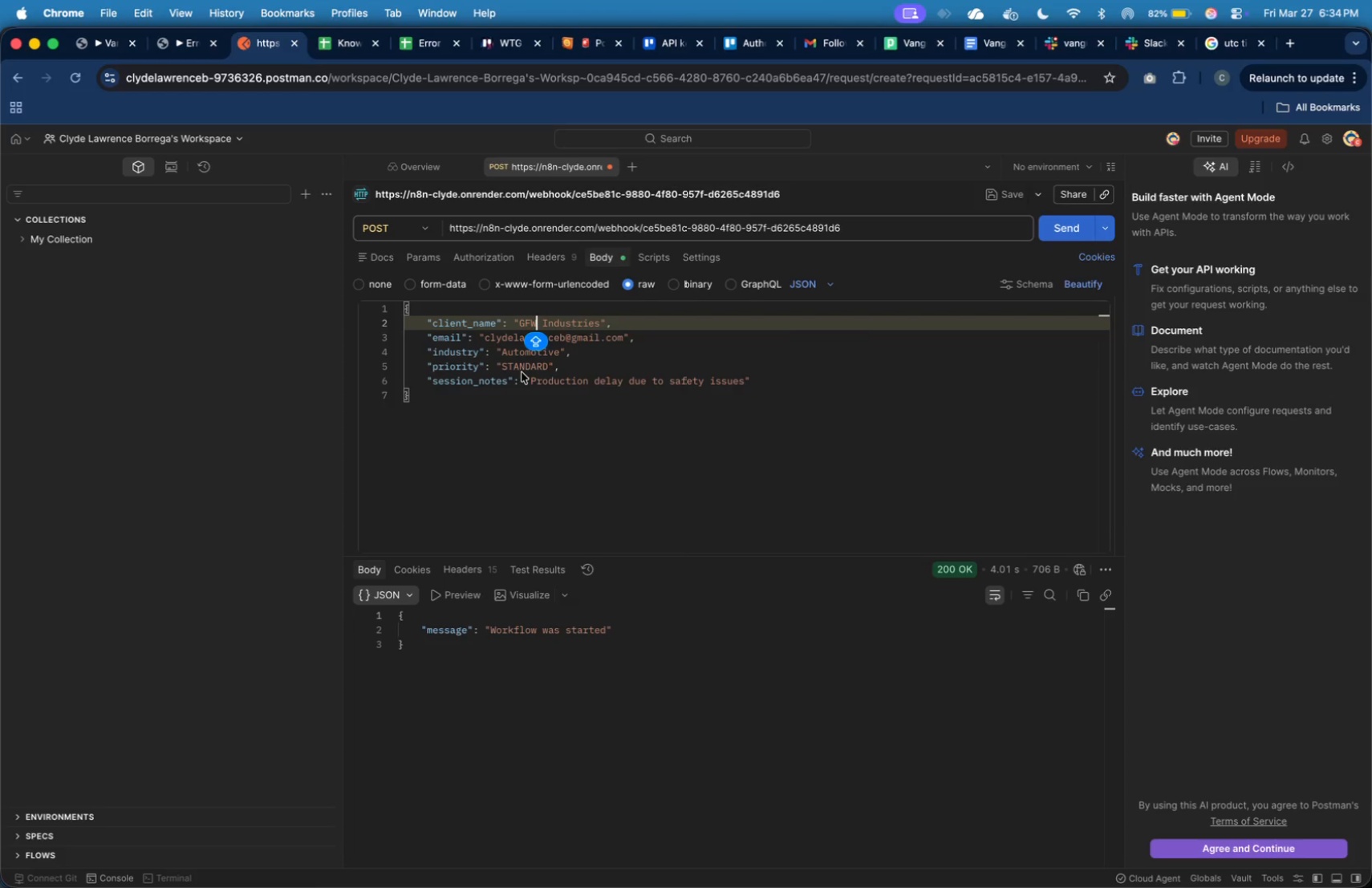 
double_click([526, 367])
 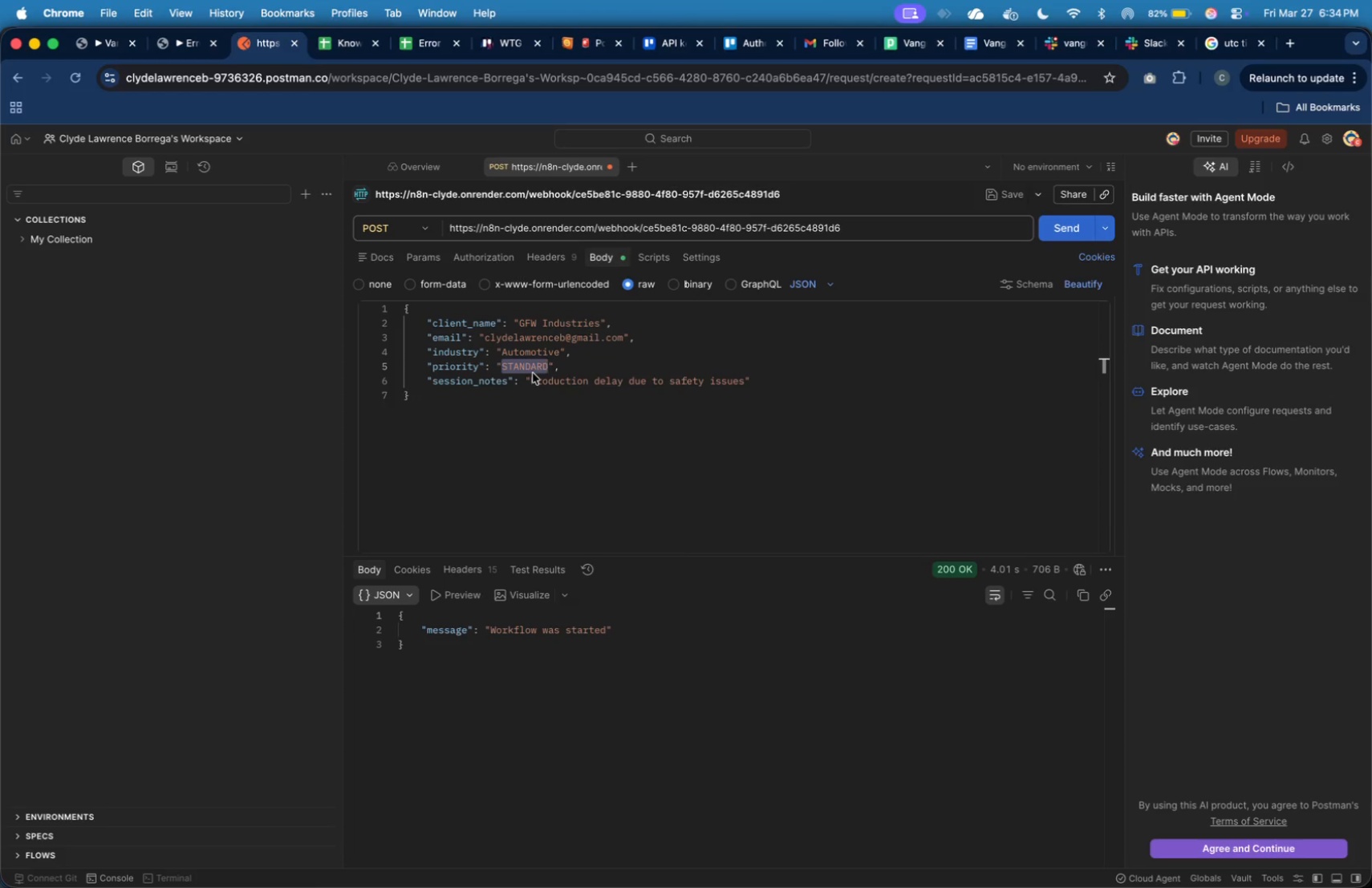 
type(CRITIA)
key(Backspace)
type(CAL)
 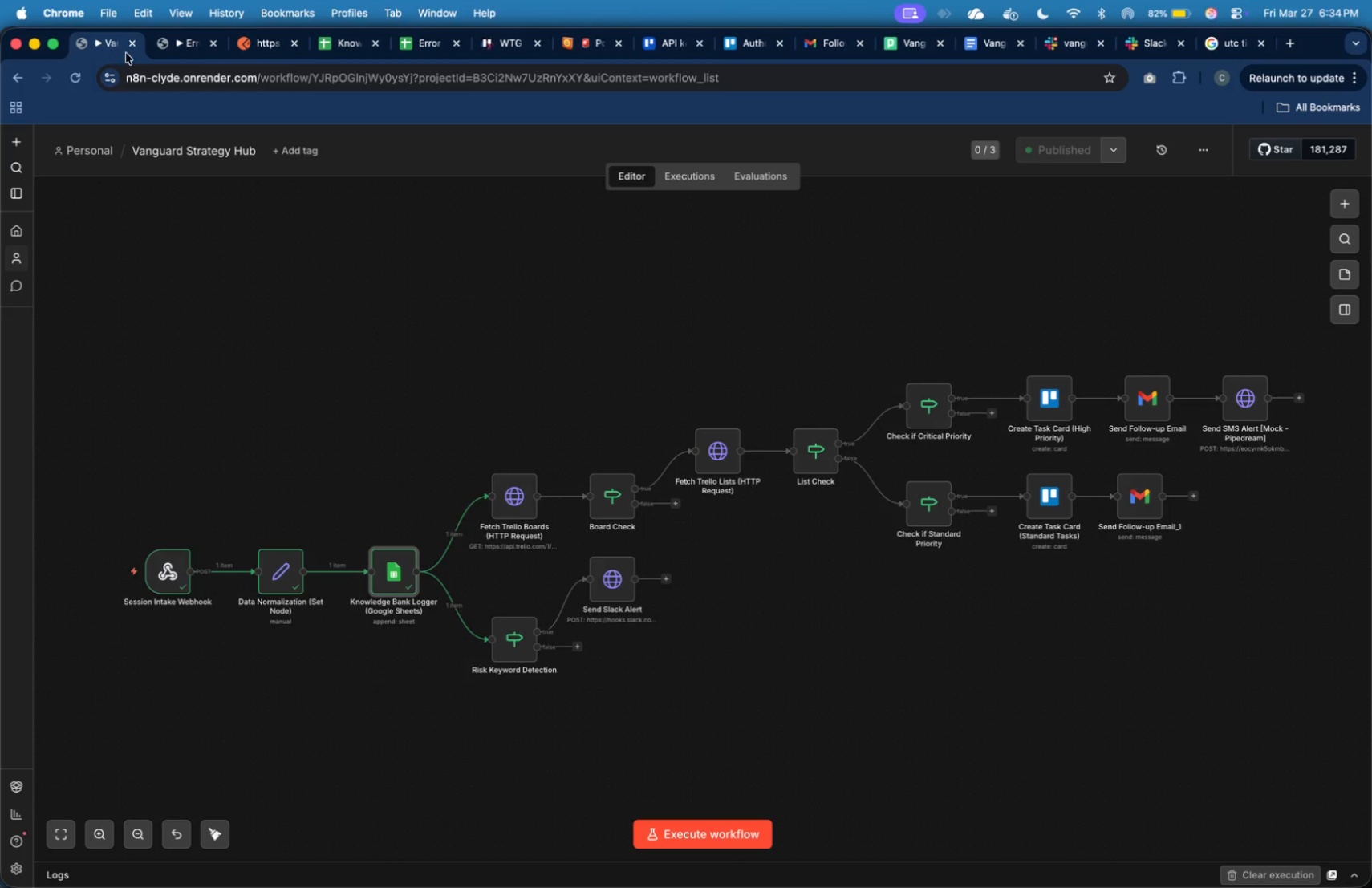 
left_click([259, 51])
 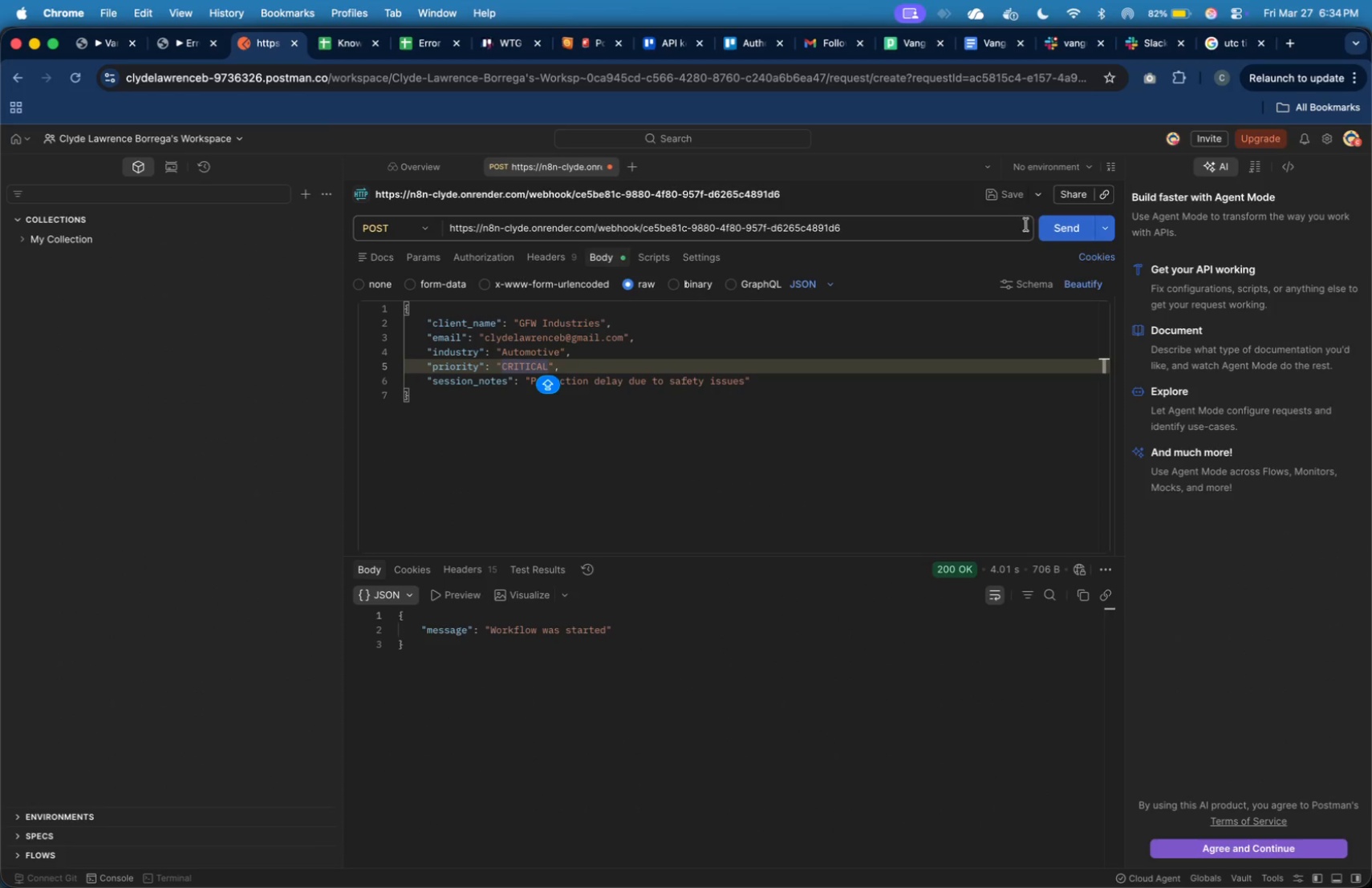 
left_click([1046, 225])
 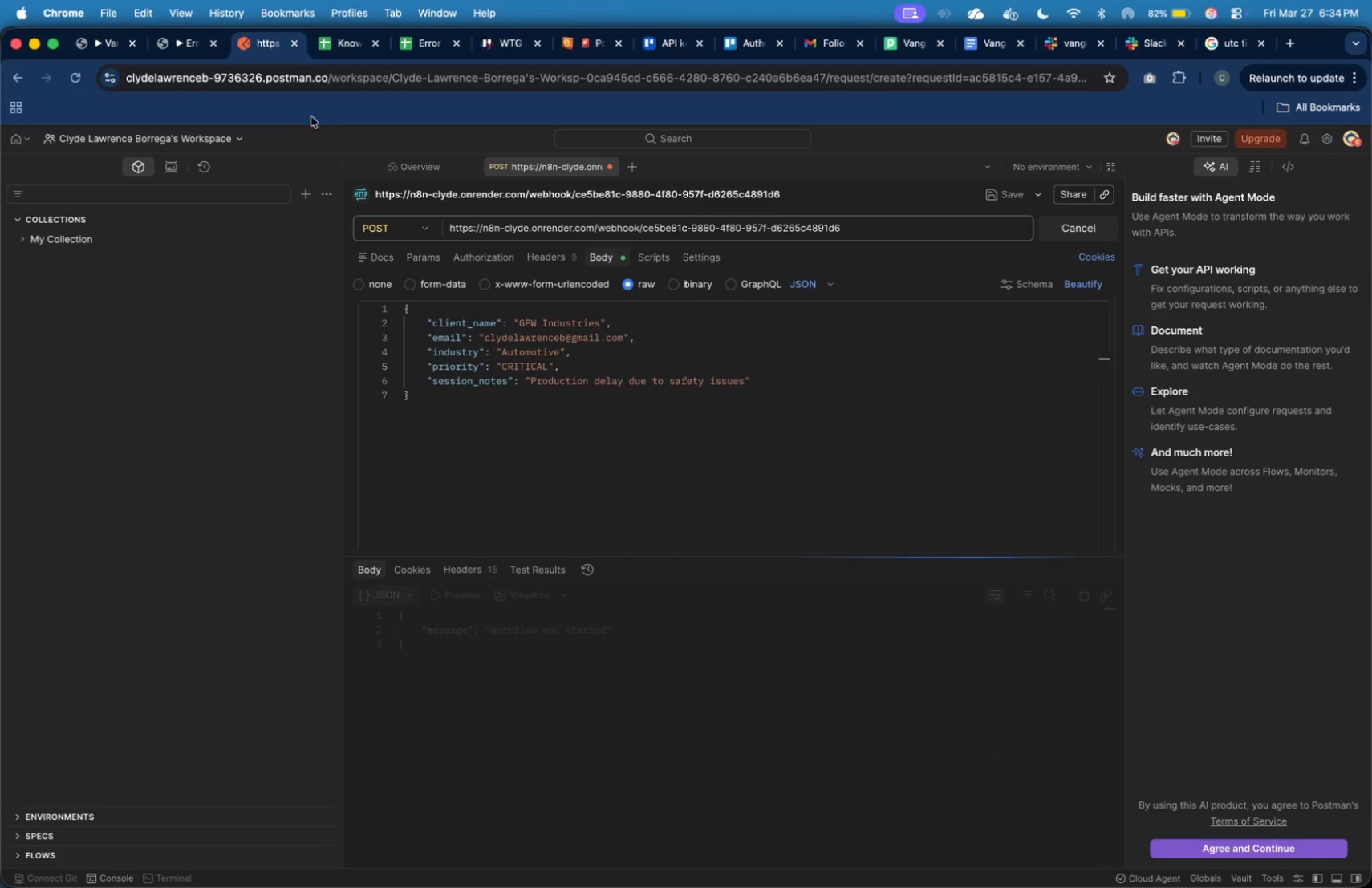 
mouse_move([114, 71])
 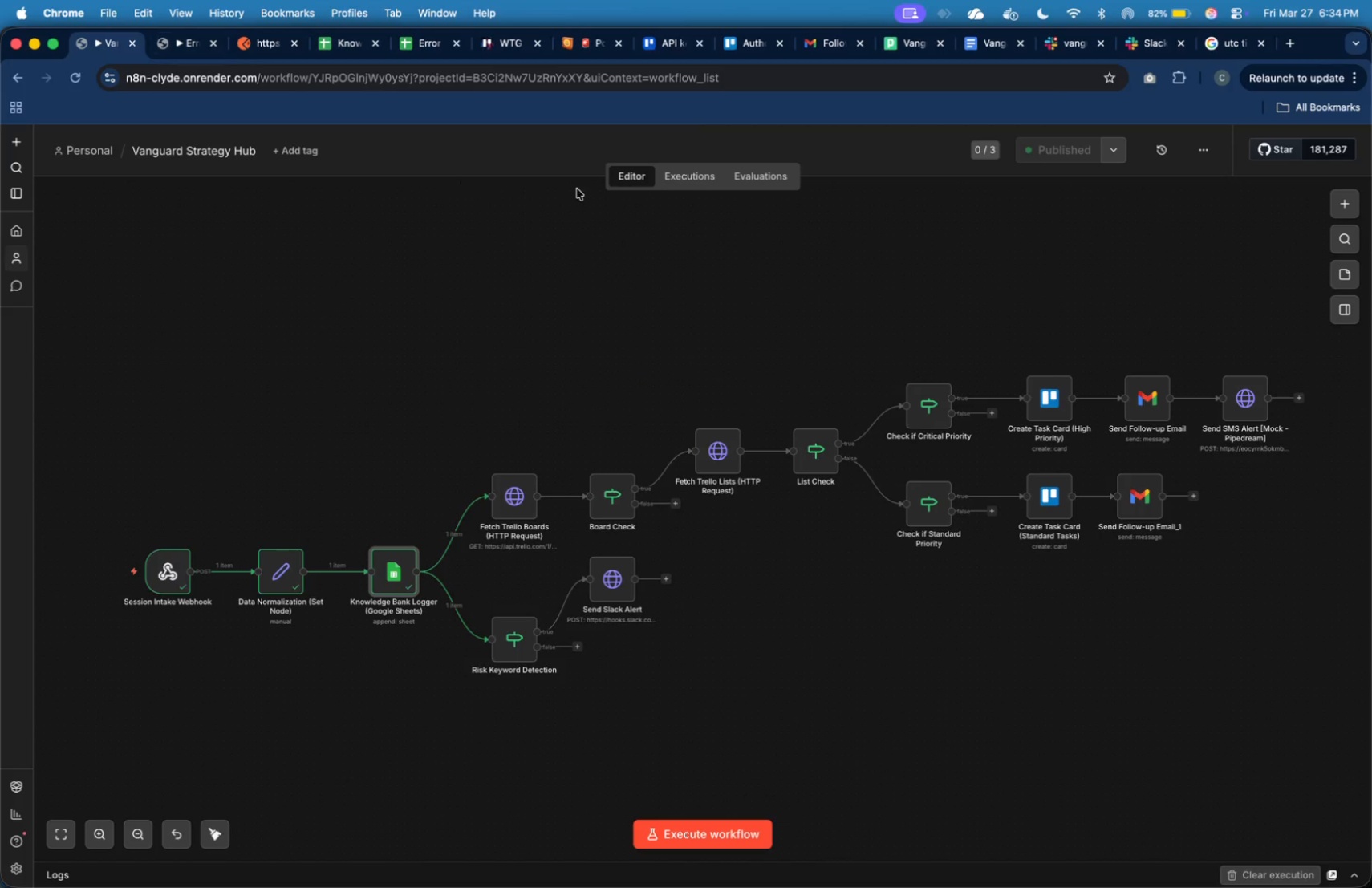 
left_click([685, 174])
 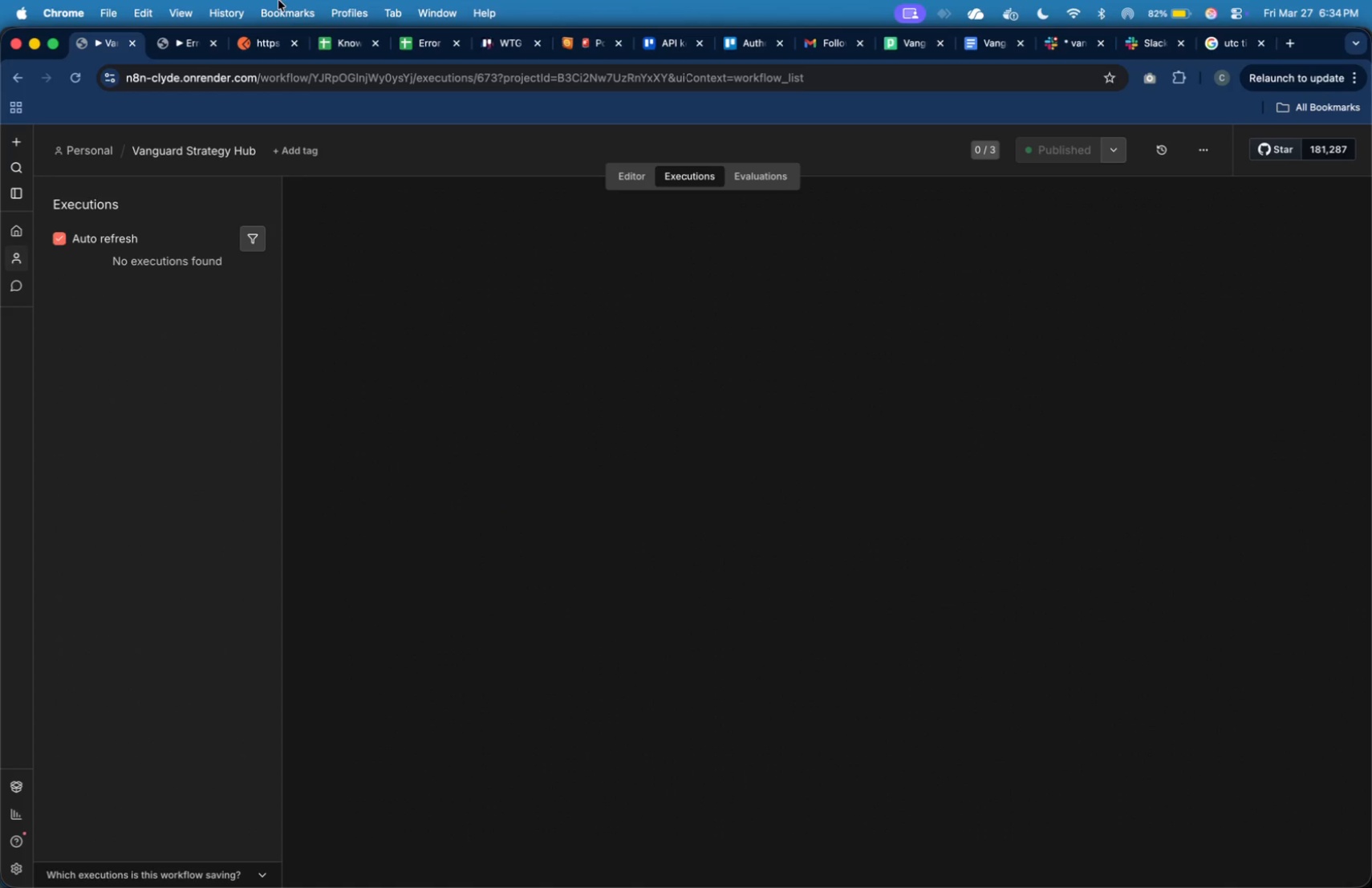 
wait(10.8)
 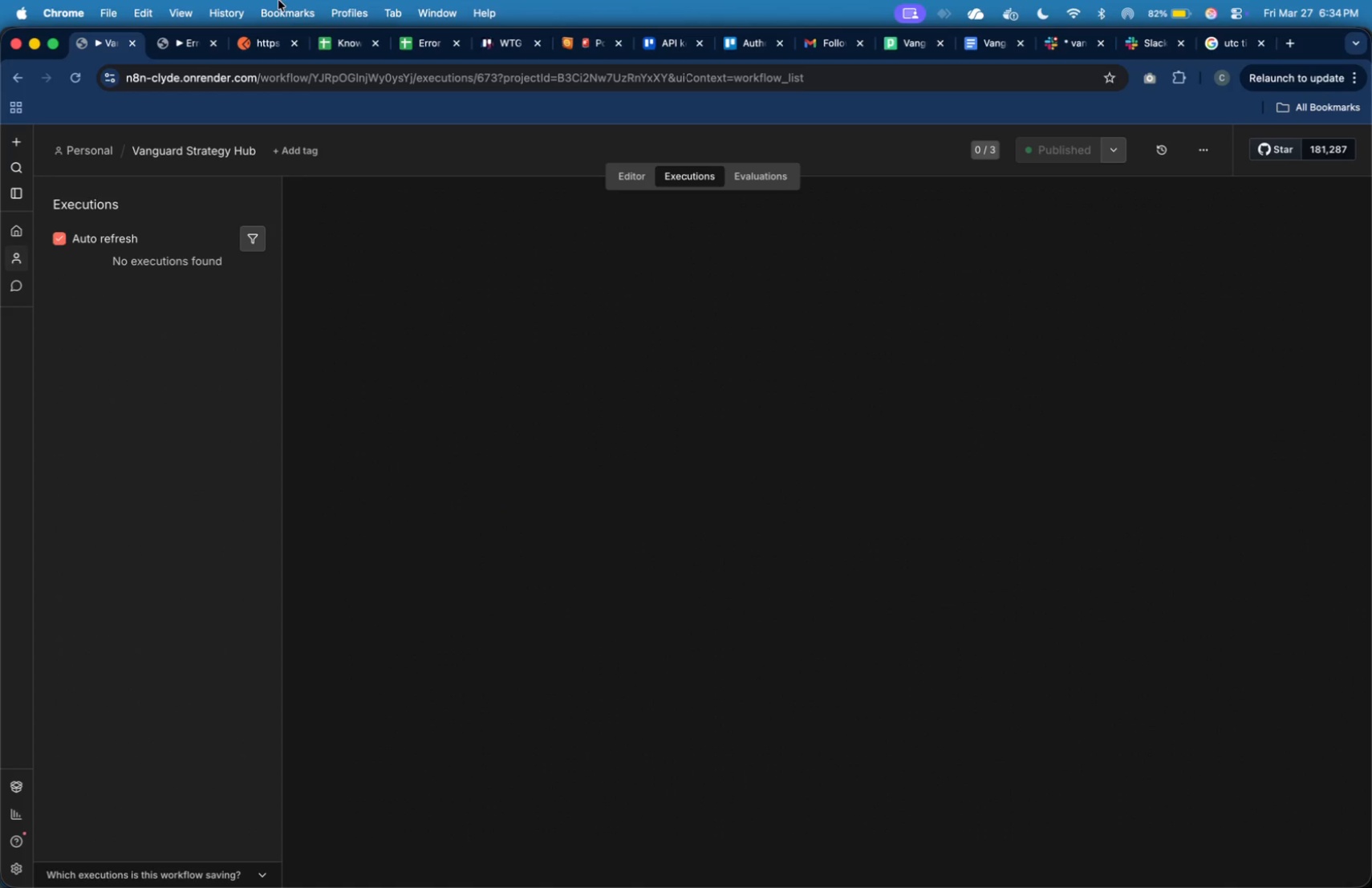 
left_click([160, 275])
 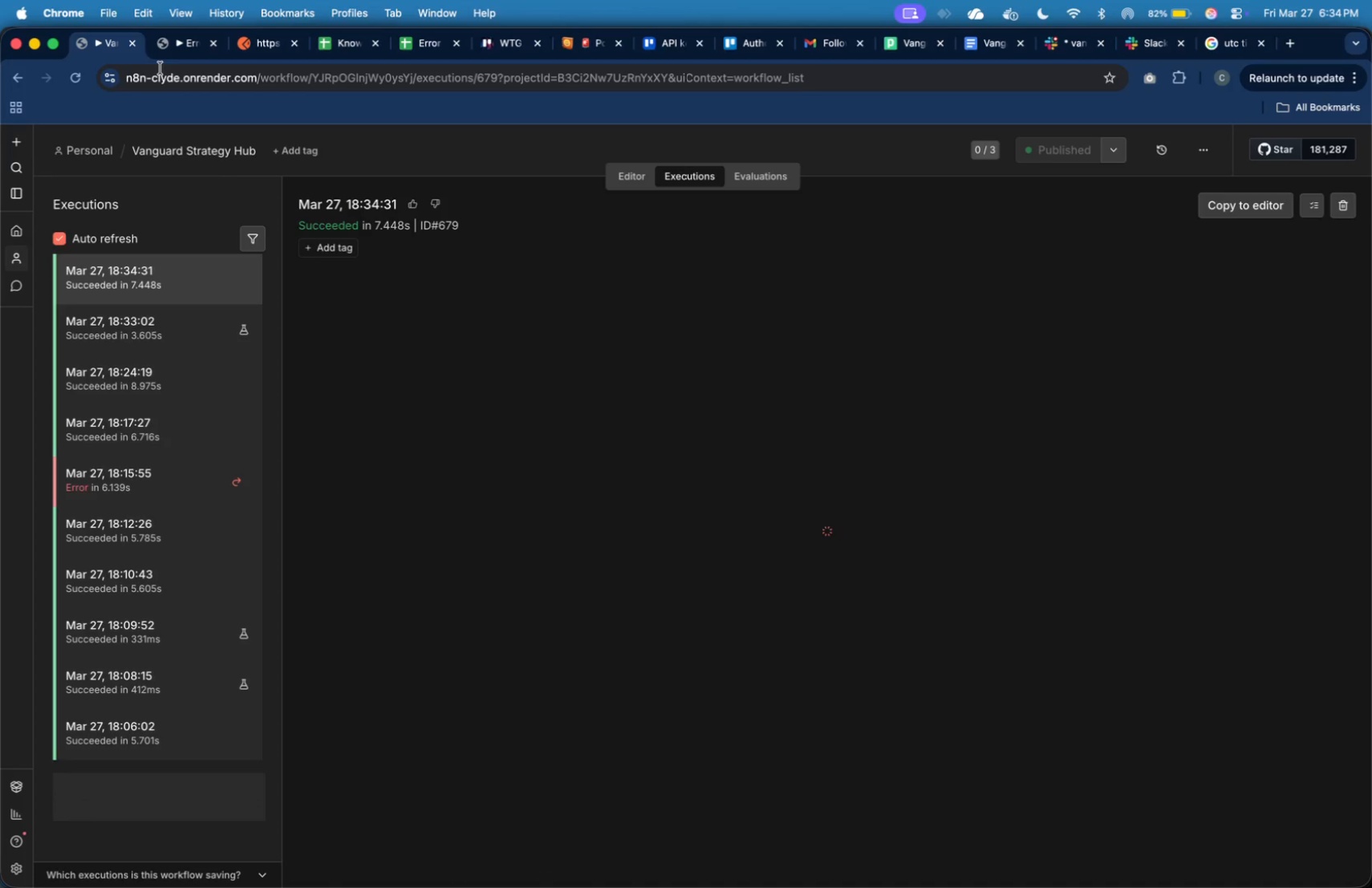 
left_click([167, 43])
 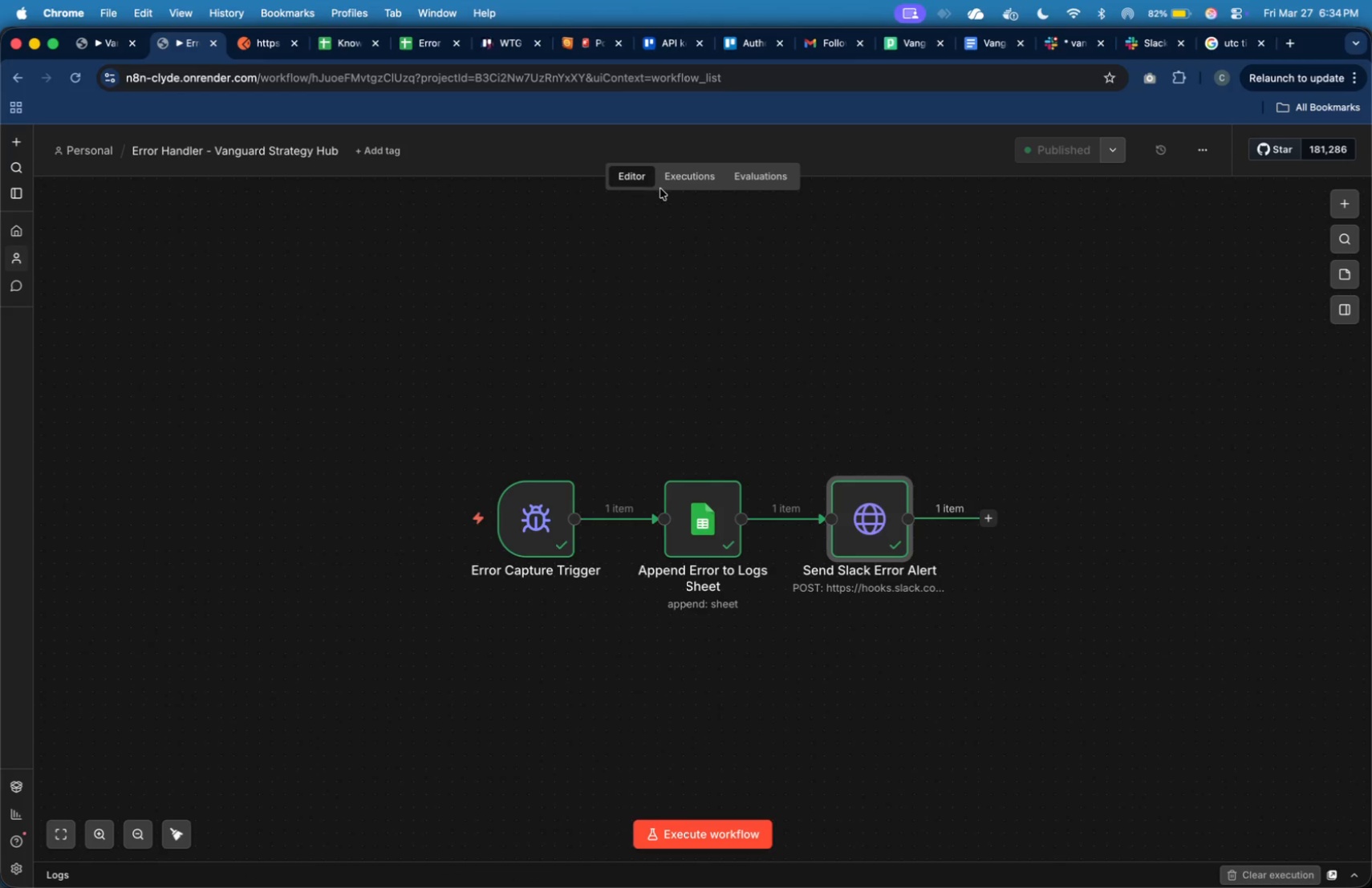 
left_click([671, 181])
 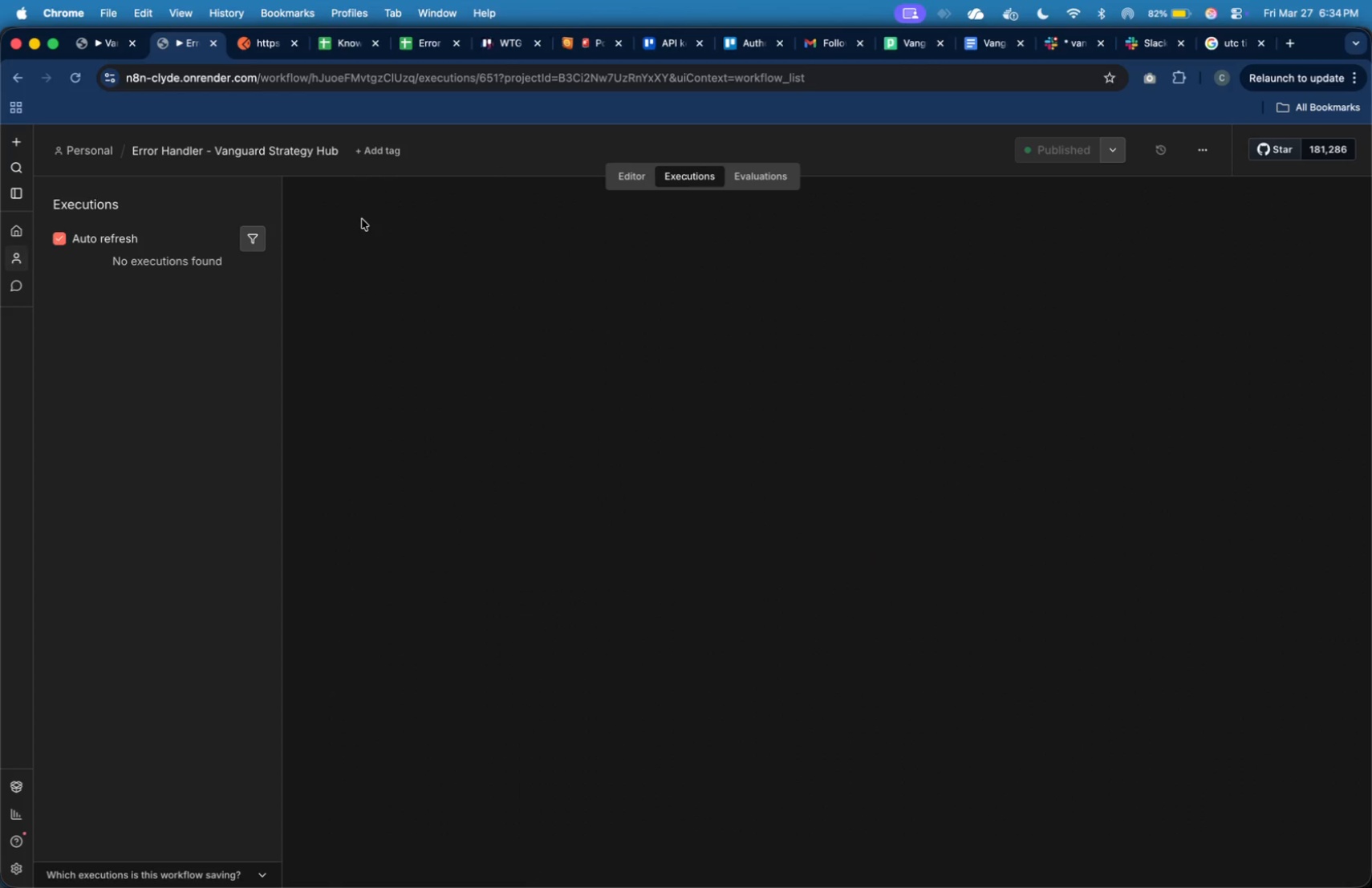 
wait(5.2)
 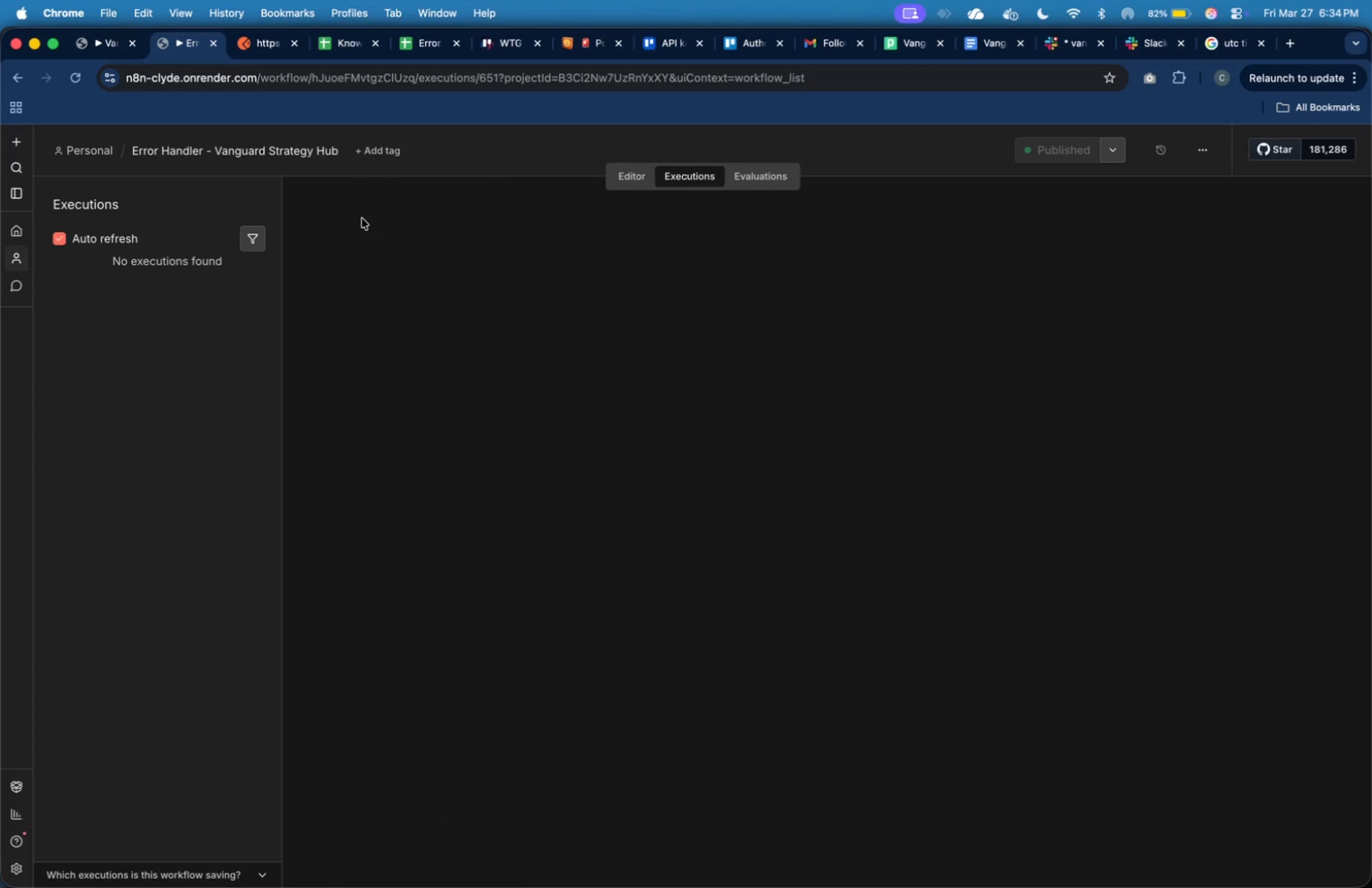 
mouse_move([409, 180])
 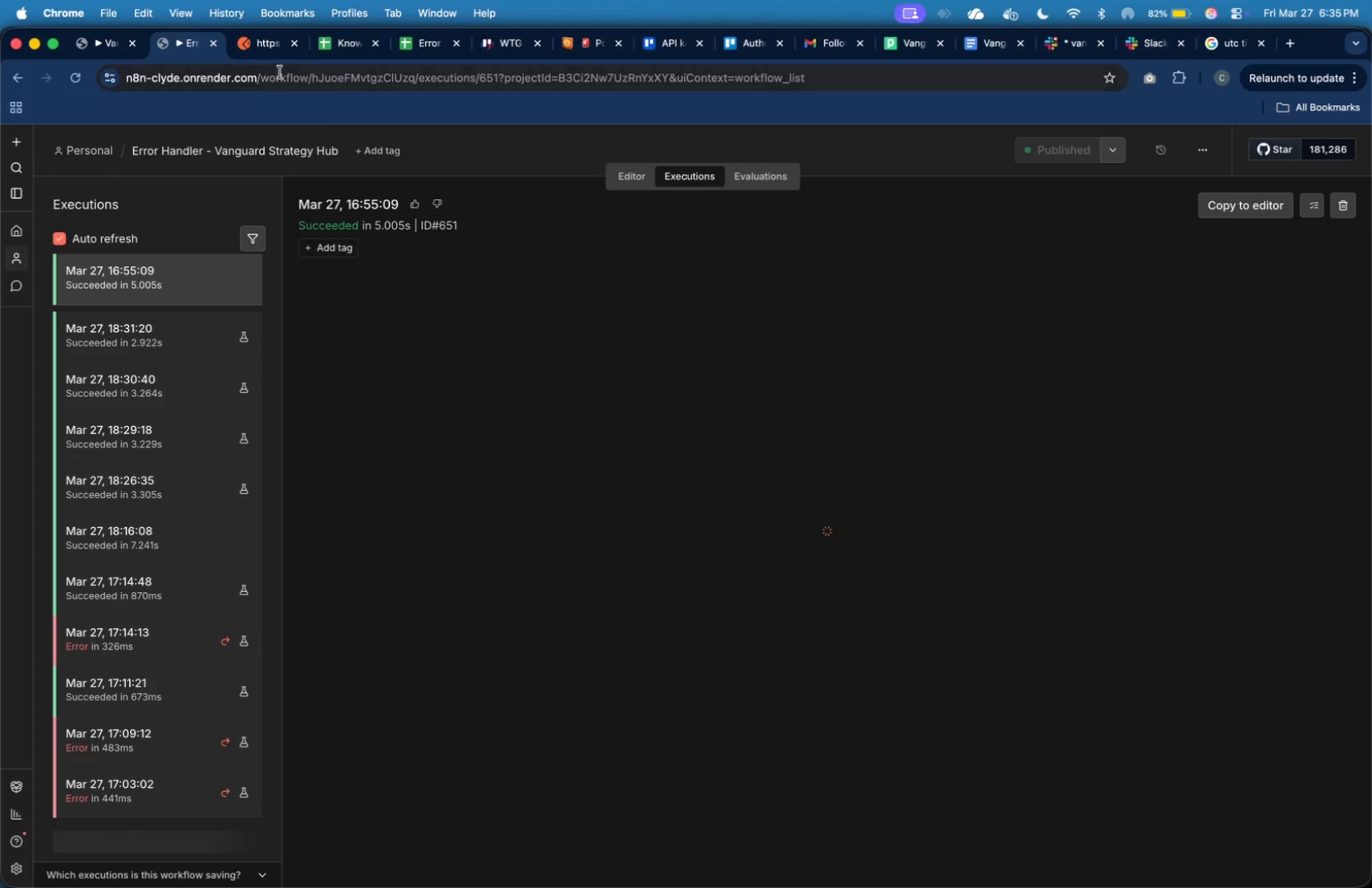 
left_click([327, 43])
 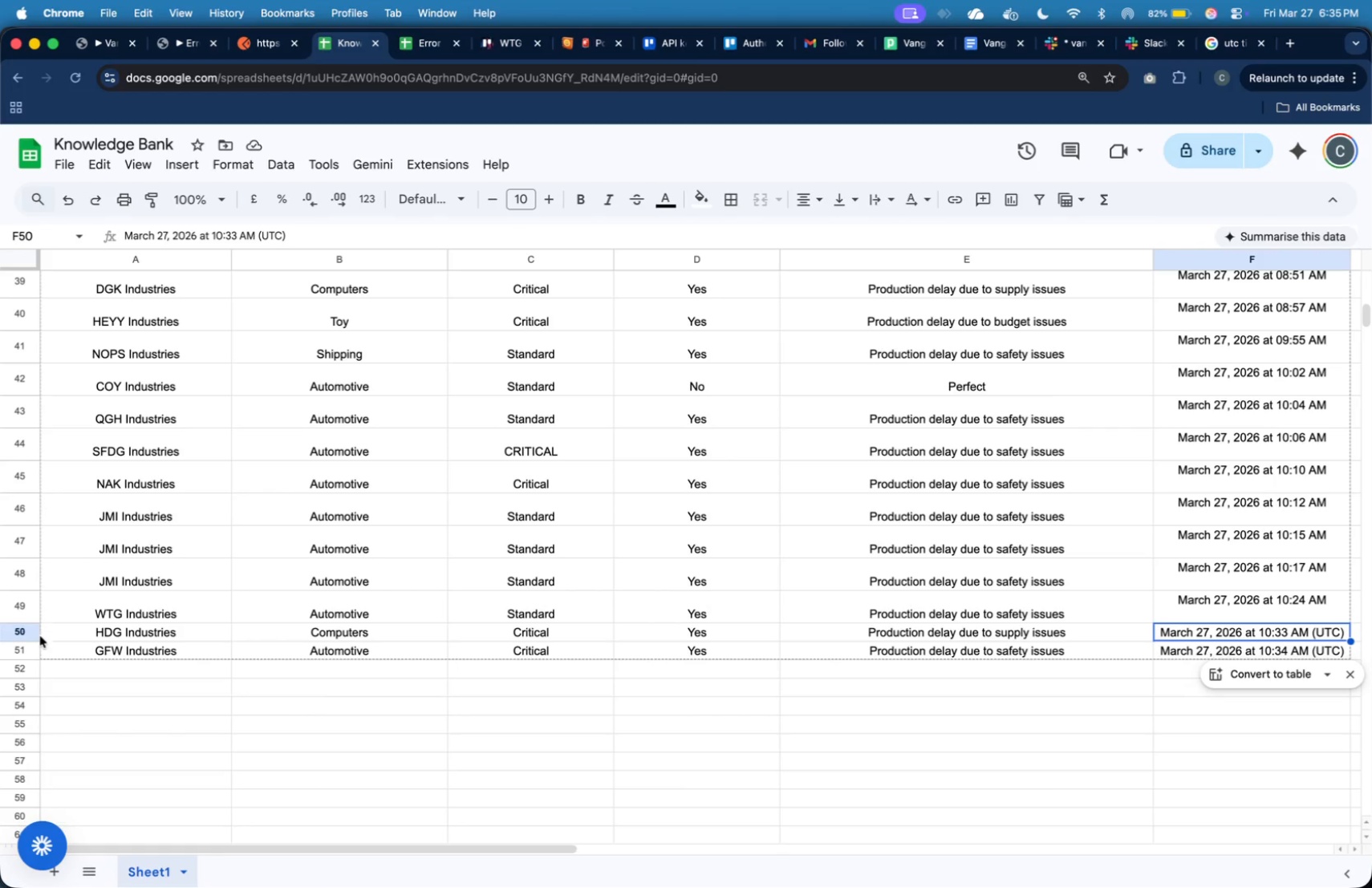 
left_click([26, 648])
 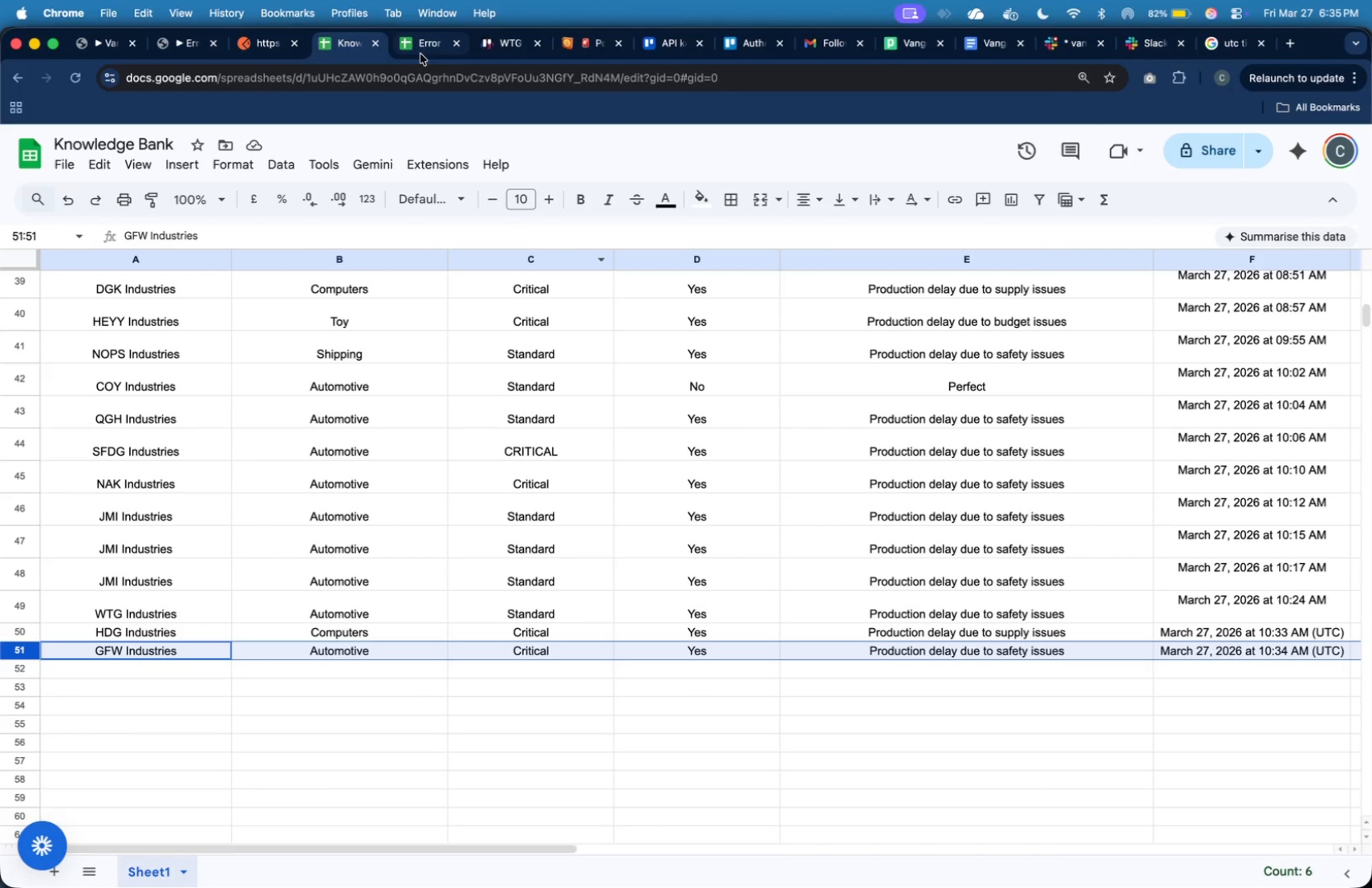 
wait(5.22)
 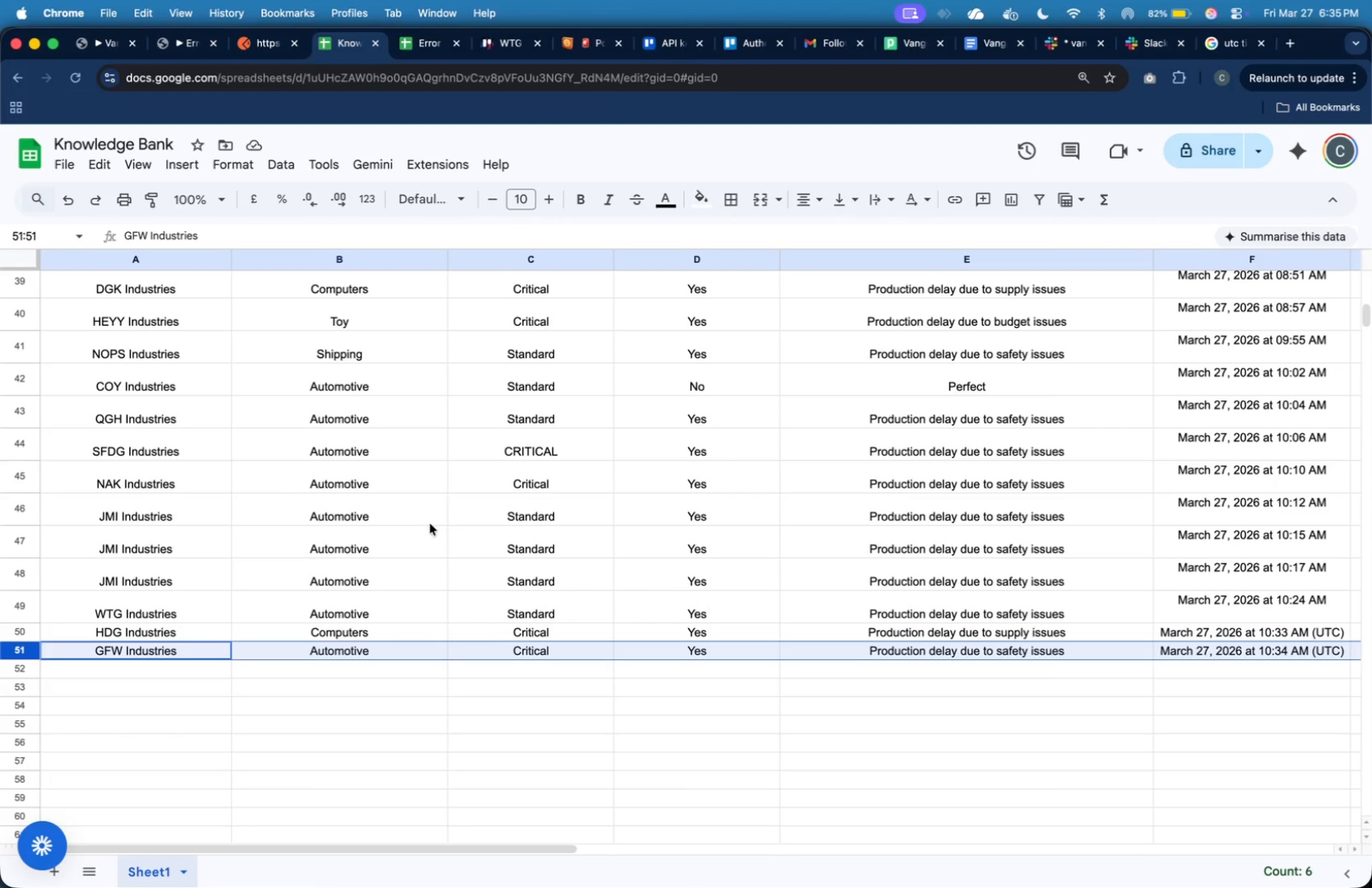 
left_click([422, 51])
 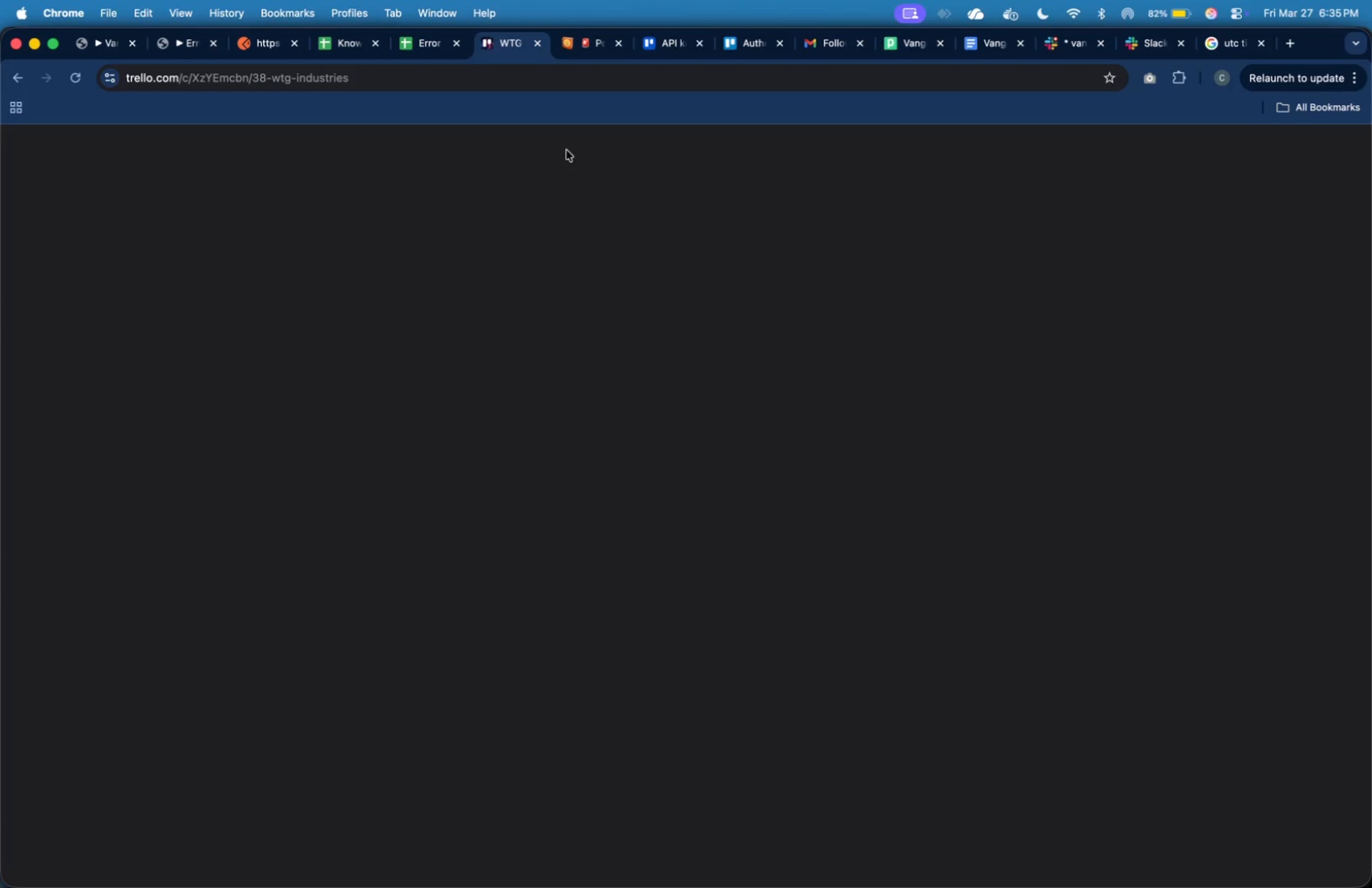 
left_click([774, 581])
 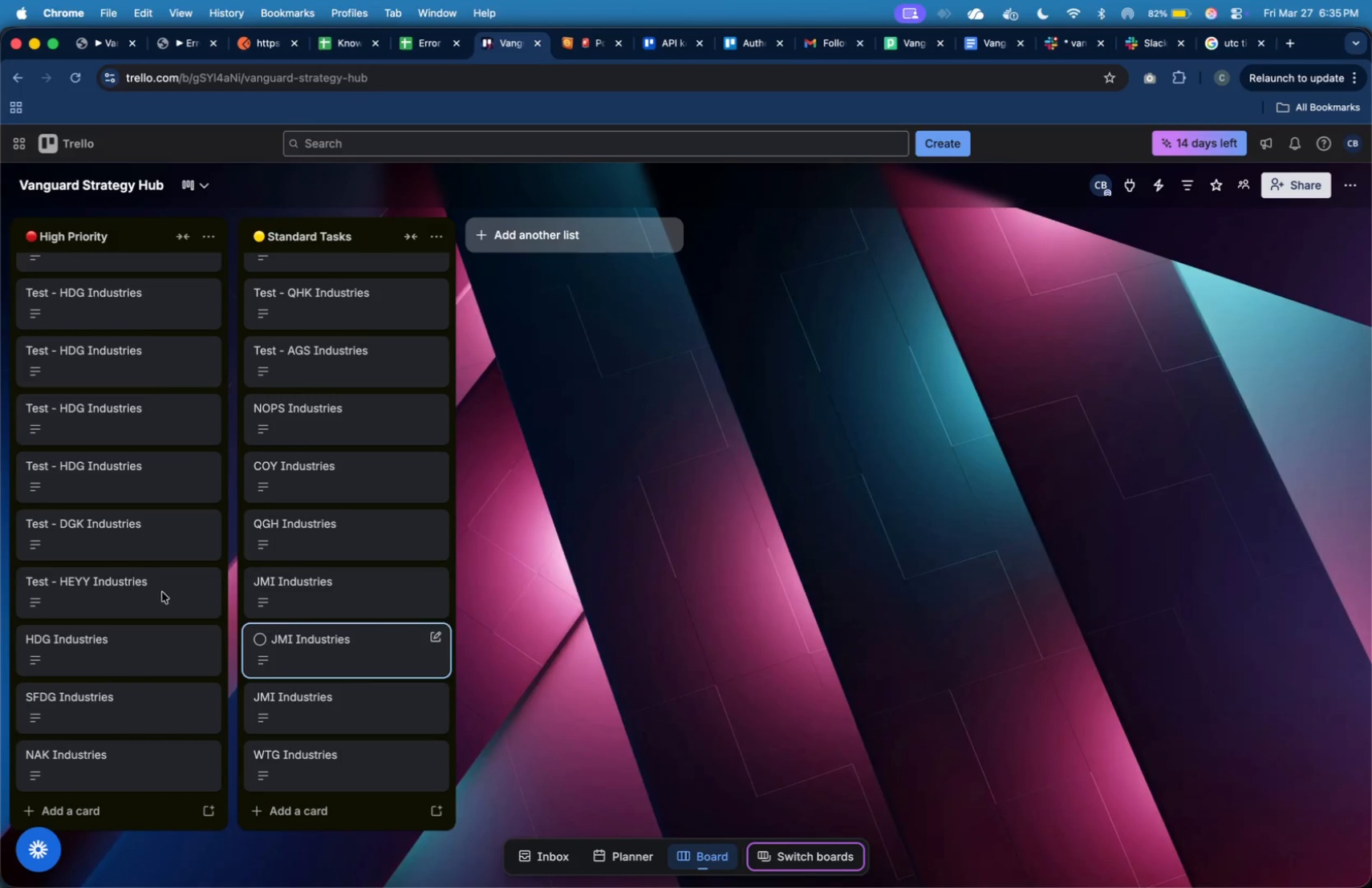 
scroll: coordinate [151, 586], scroll_direction: down, amount: 28.0
 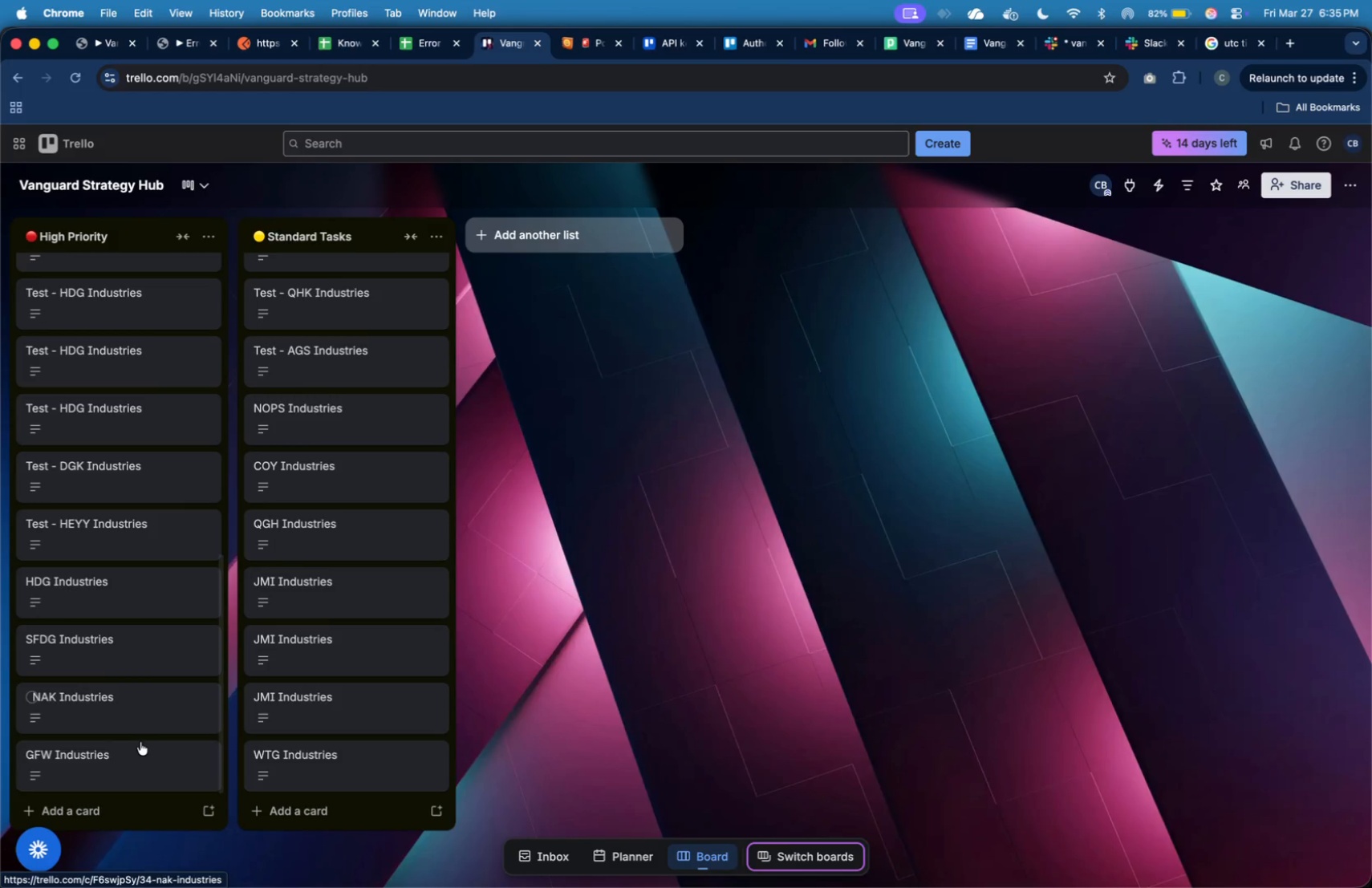 
left_click([140, 752])
 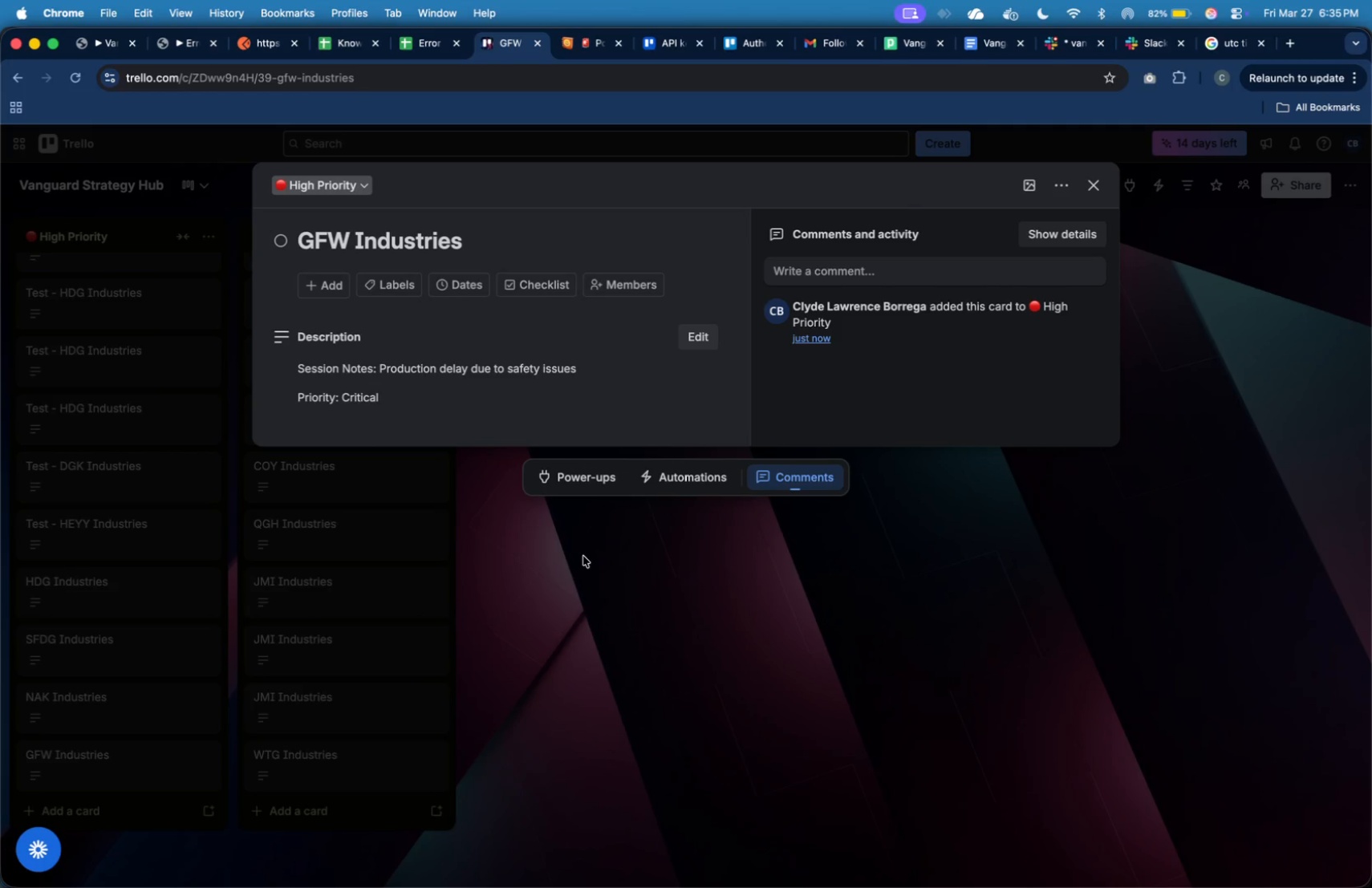 
left_click([583, 556])
 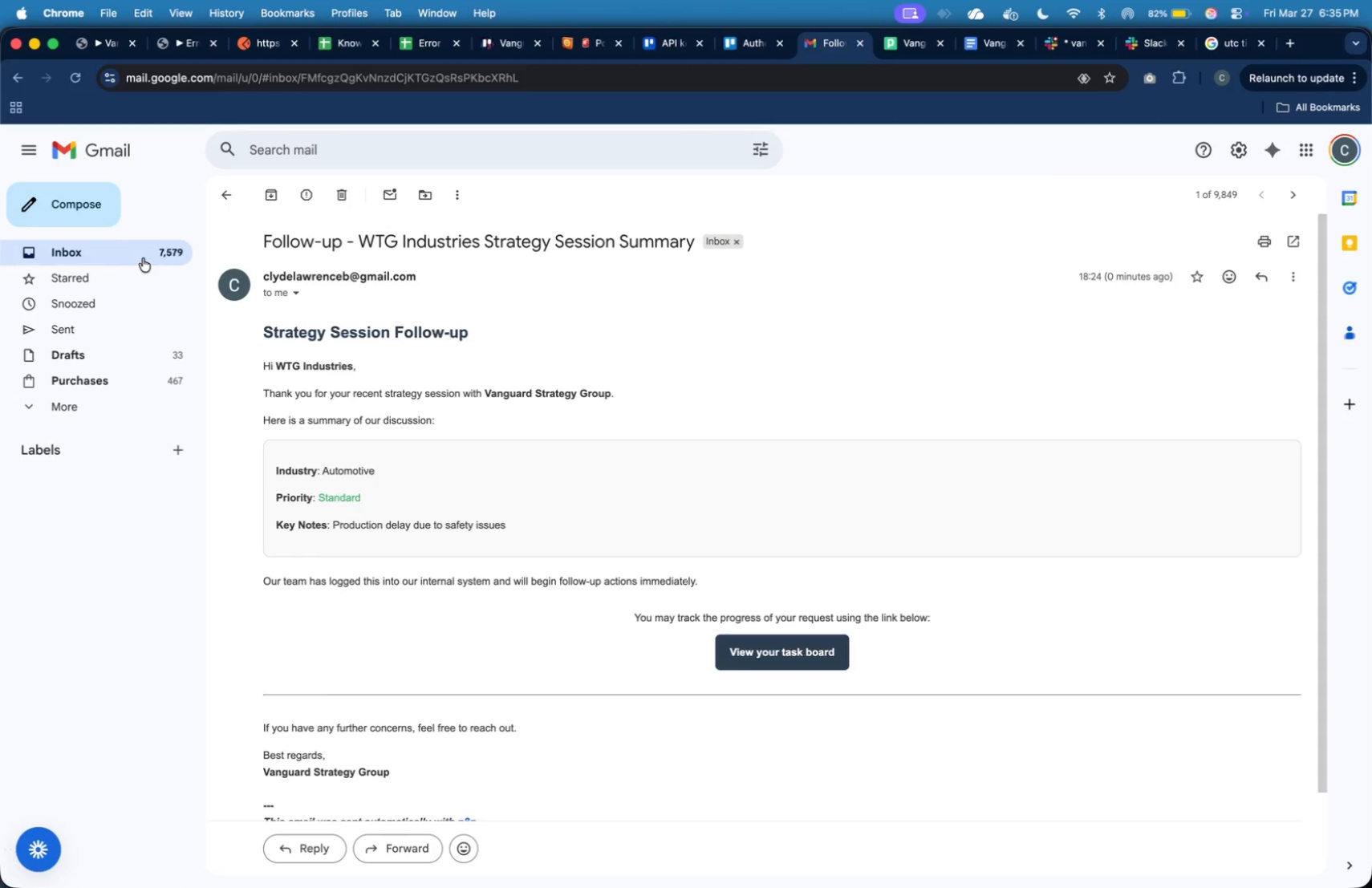 
wait(6.56)
 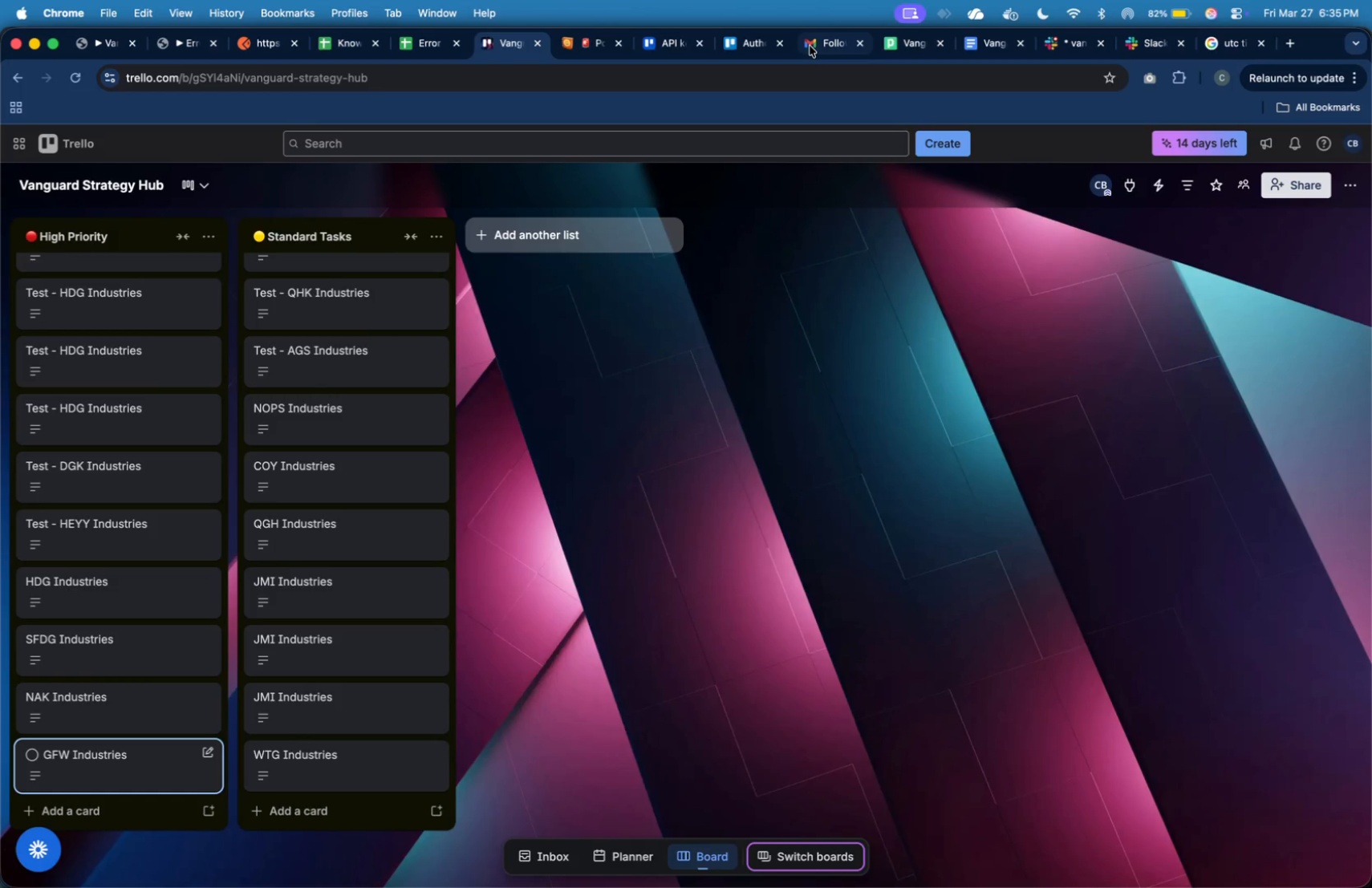 
left_click([318, 275])
 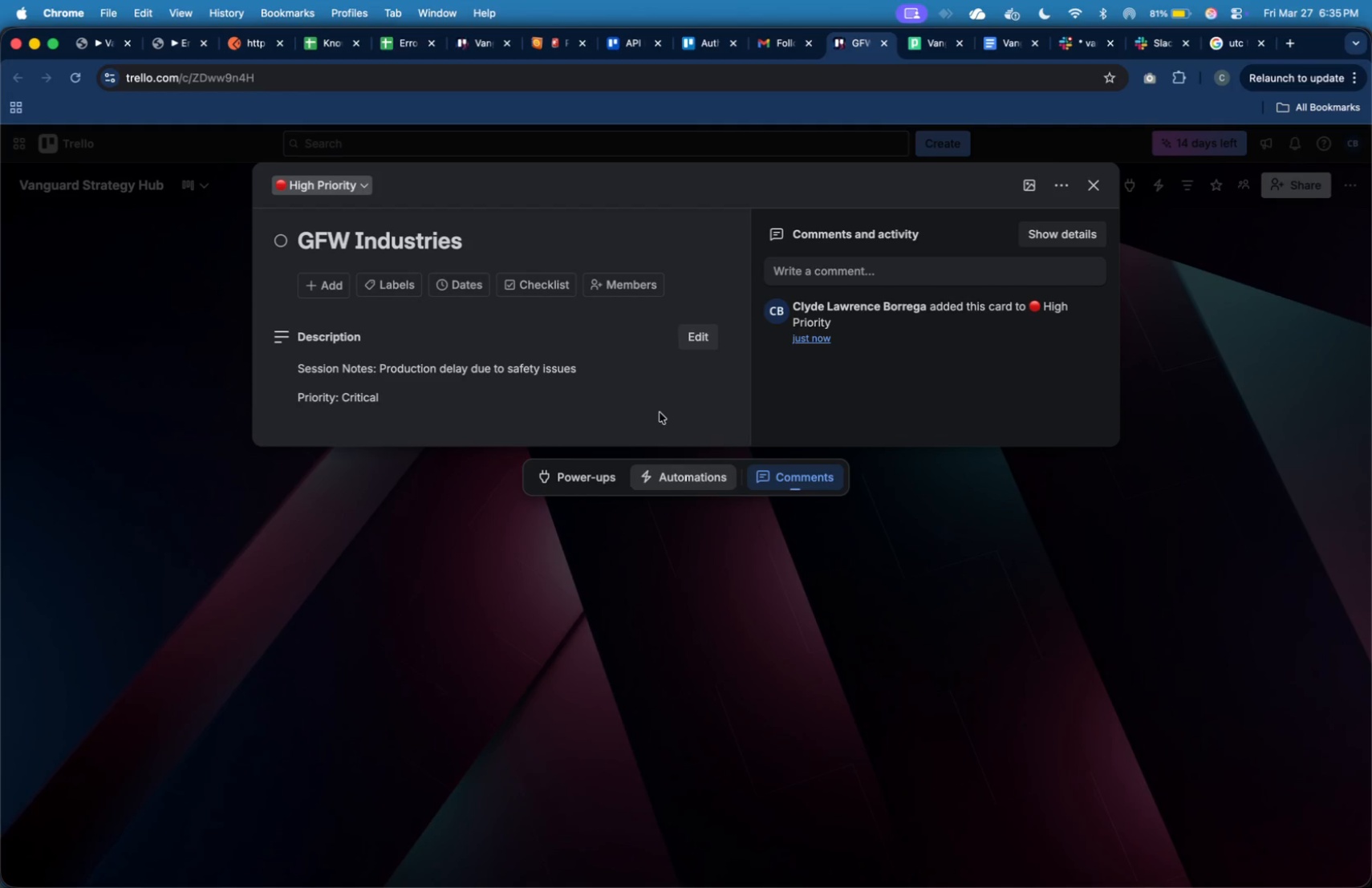 
wait(14.7)
 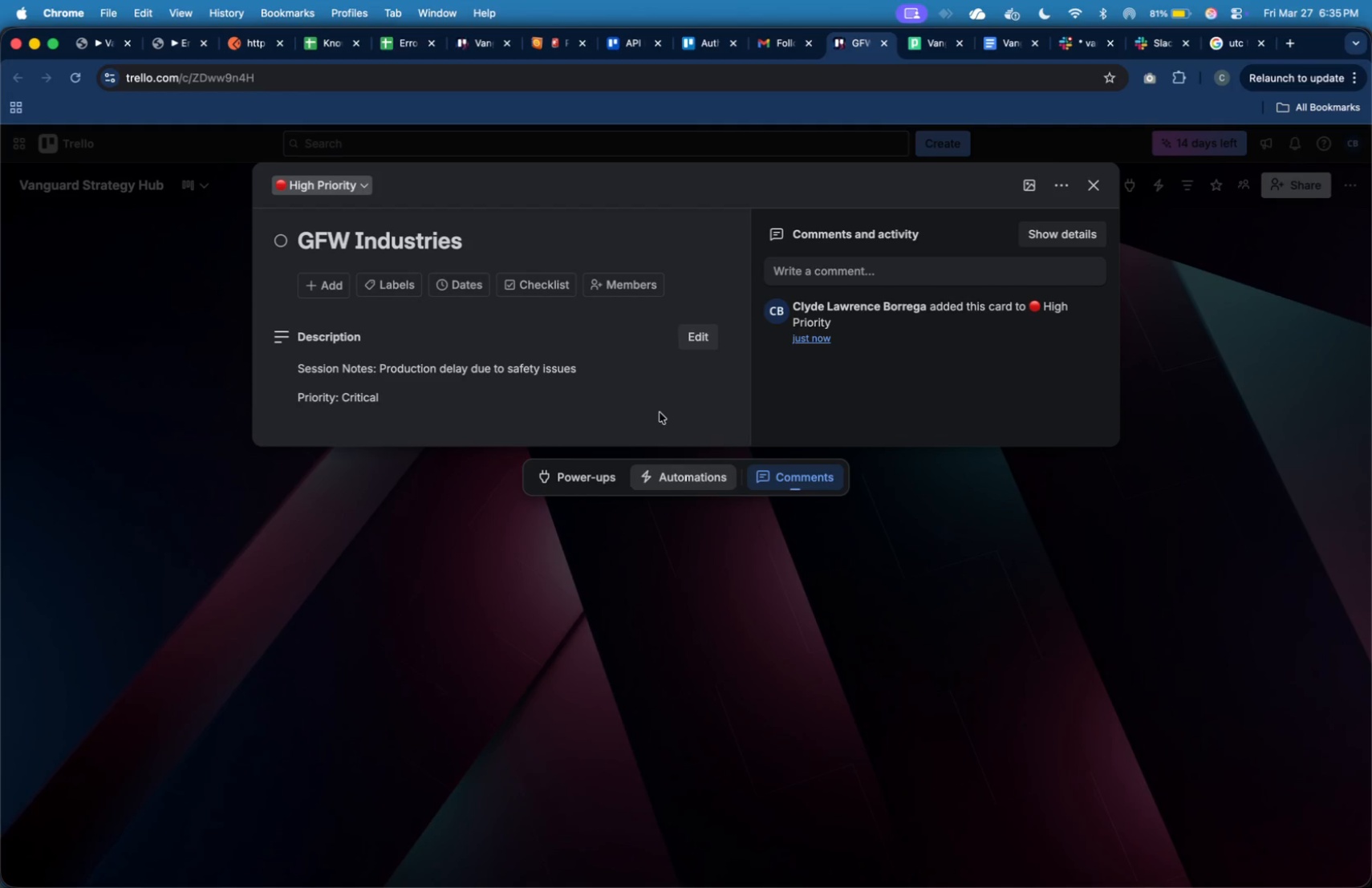 
left_click([882, 46])
 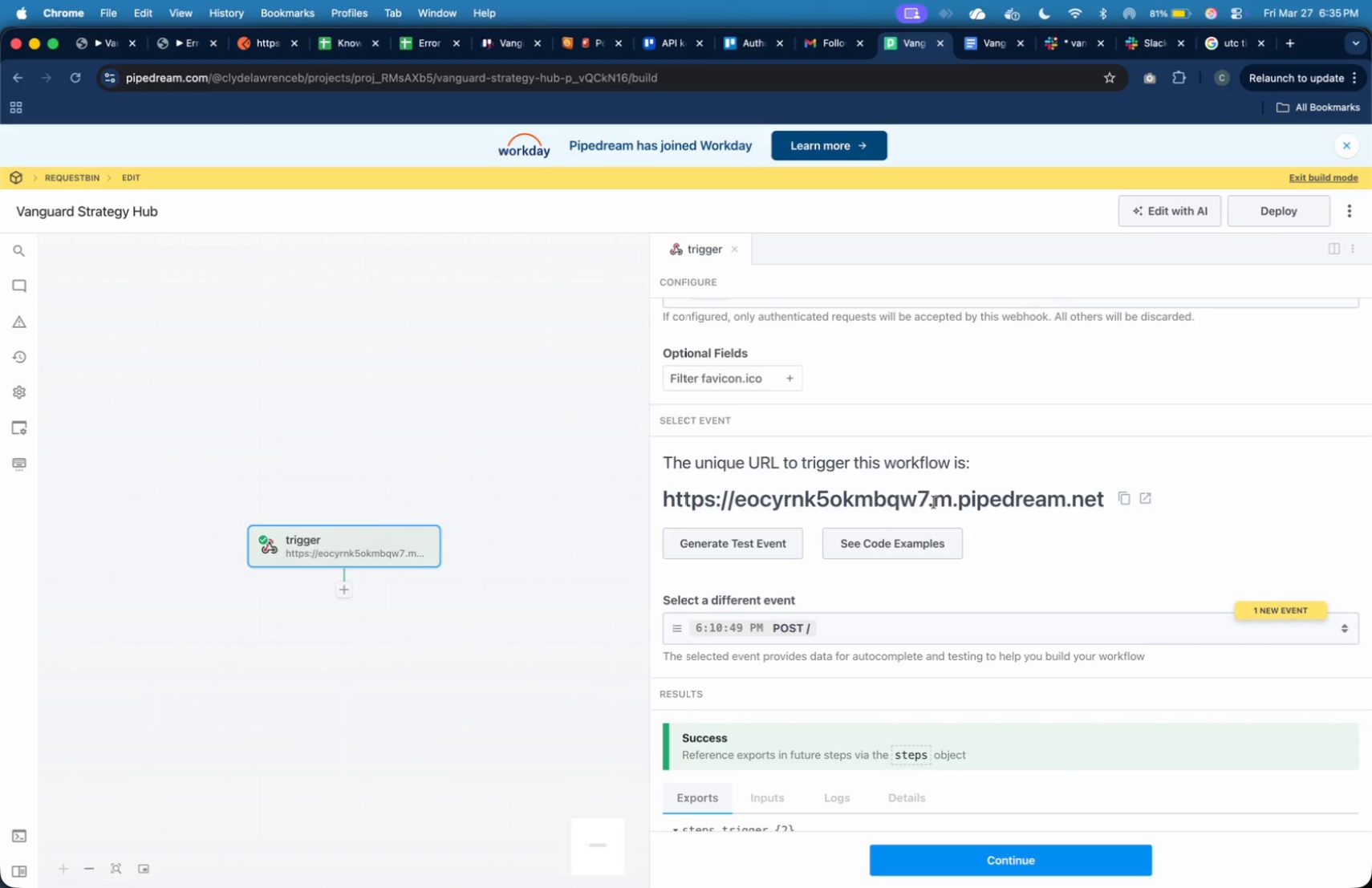 
left_click([965, 619])
 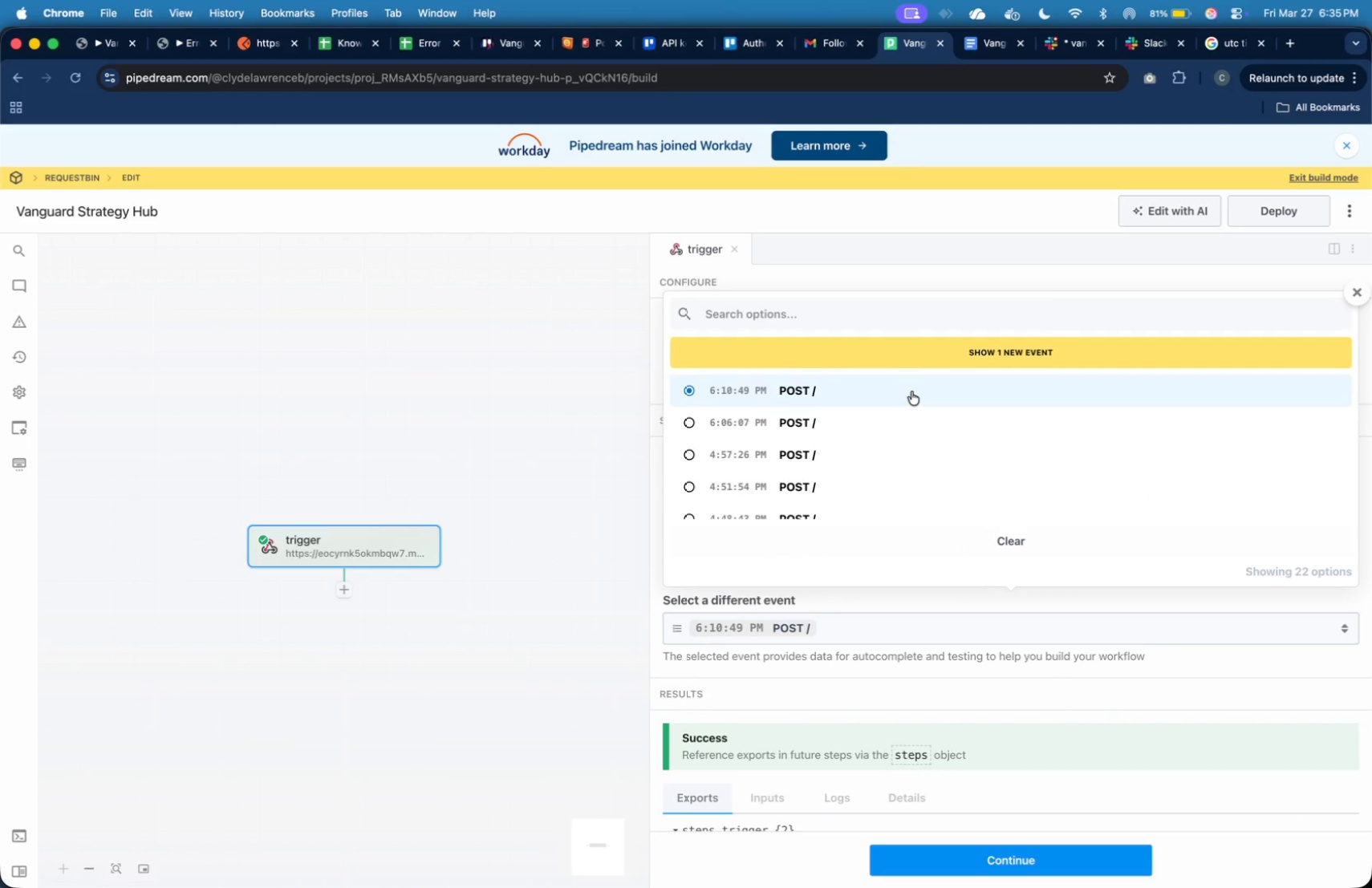 
left_click([920, 361])
 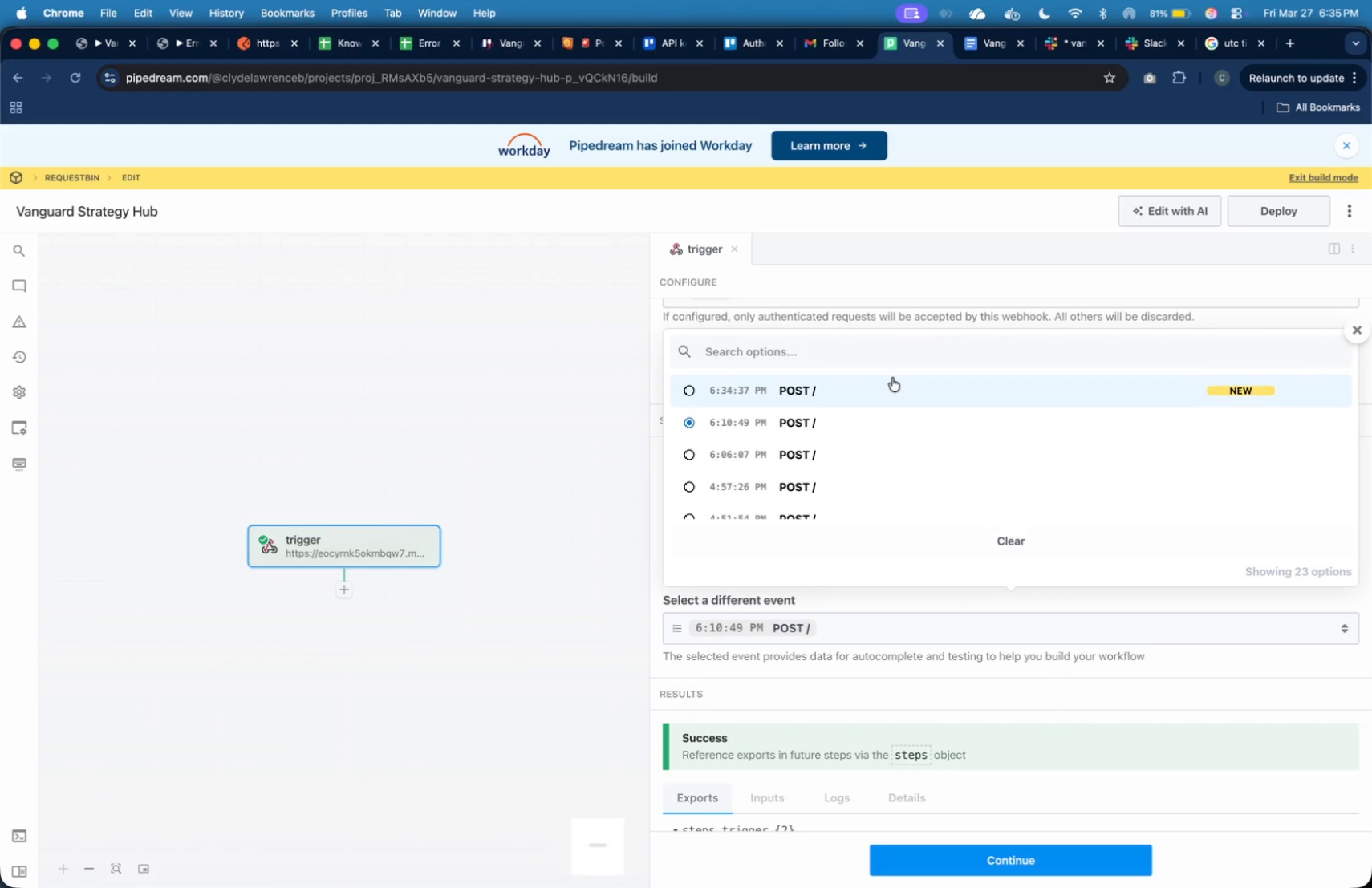 
left_click([892, 378])
 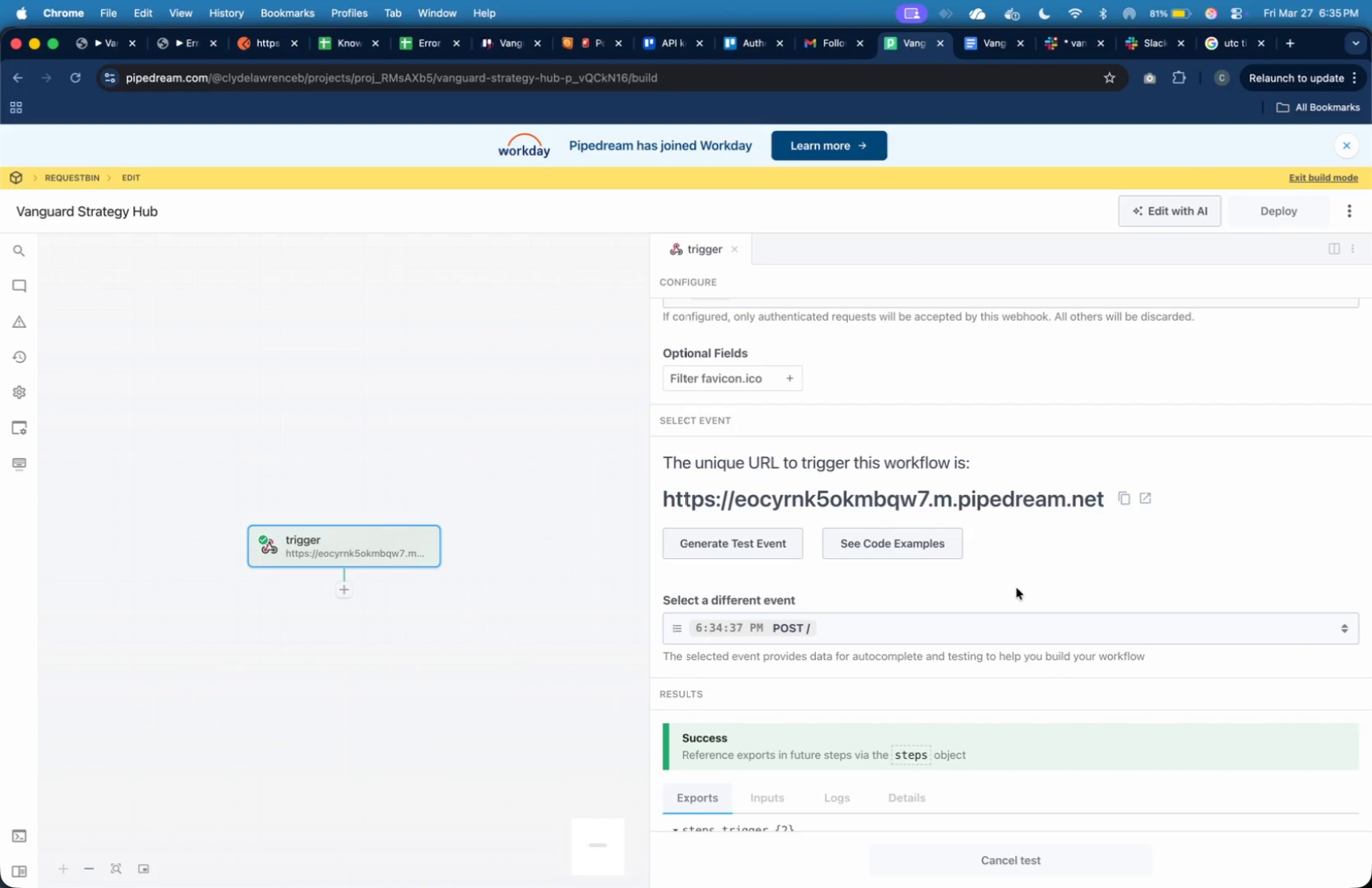 
scroll: coordinate [1017, 588], scroll_direction: down, amount: 13.0
 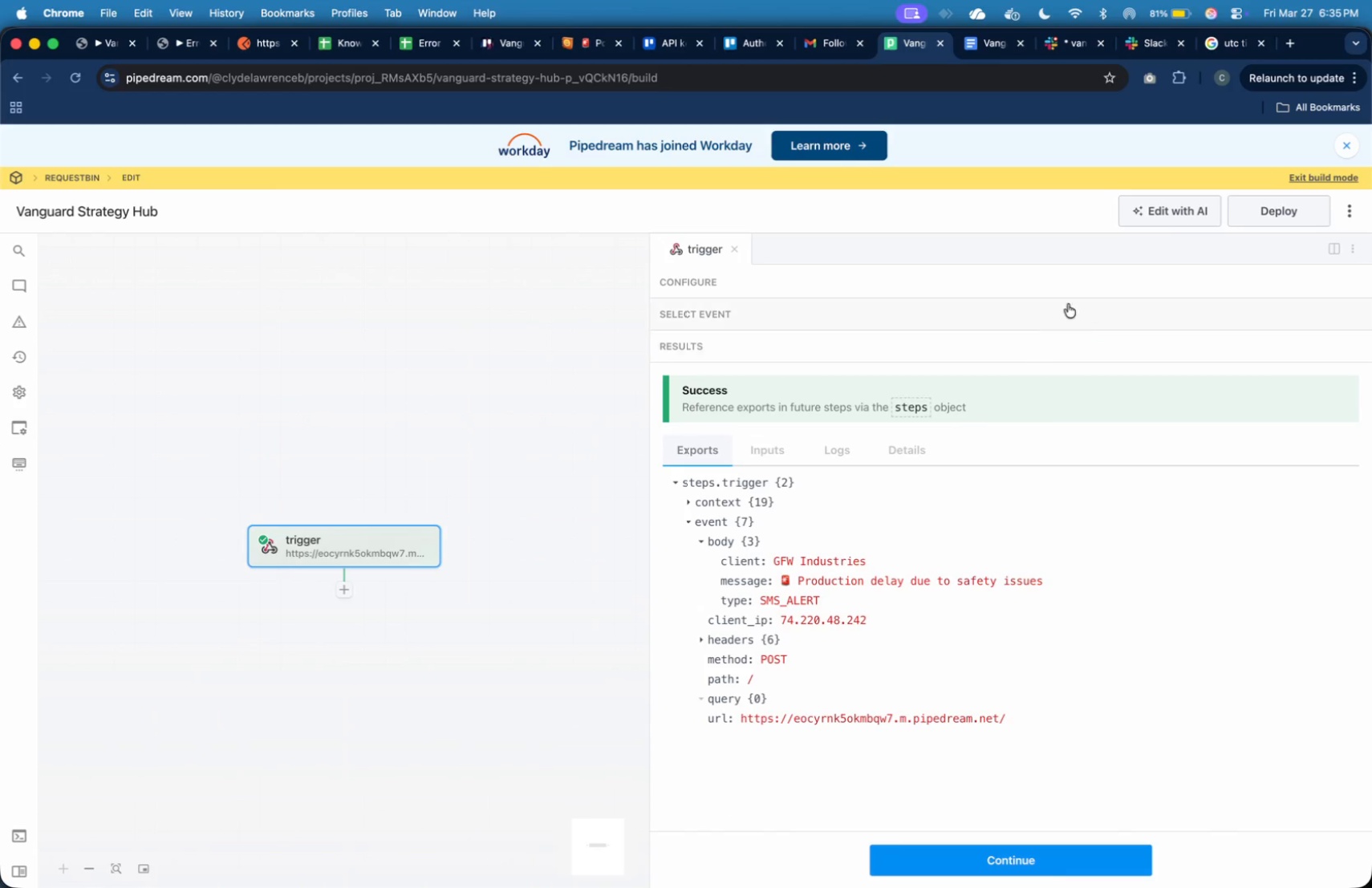 
left_click([1054, 48])
 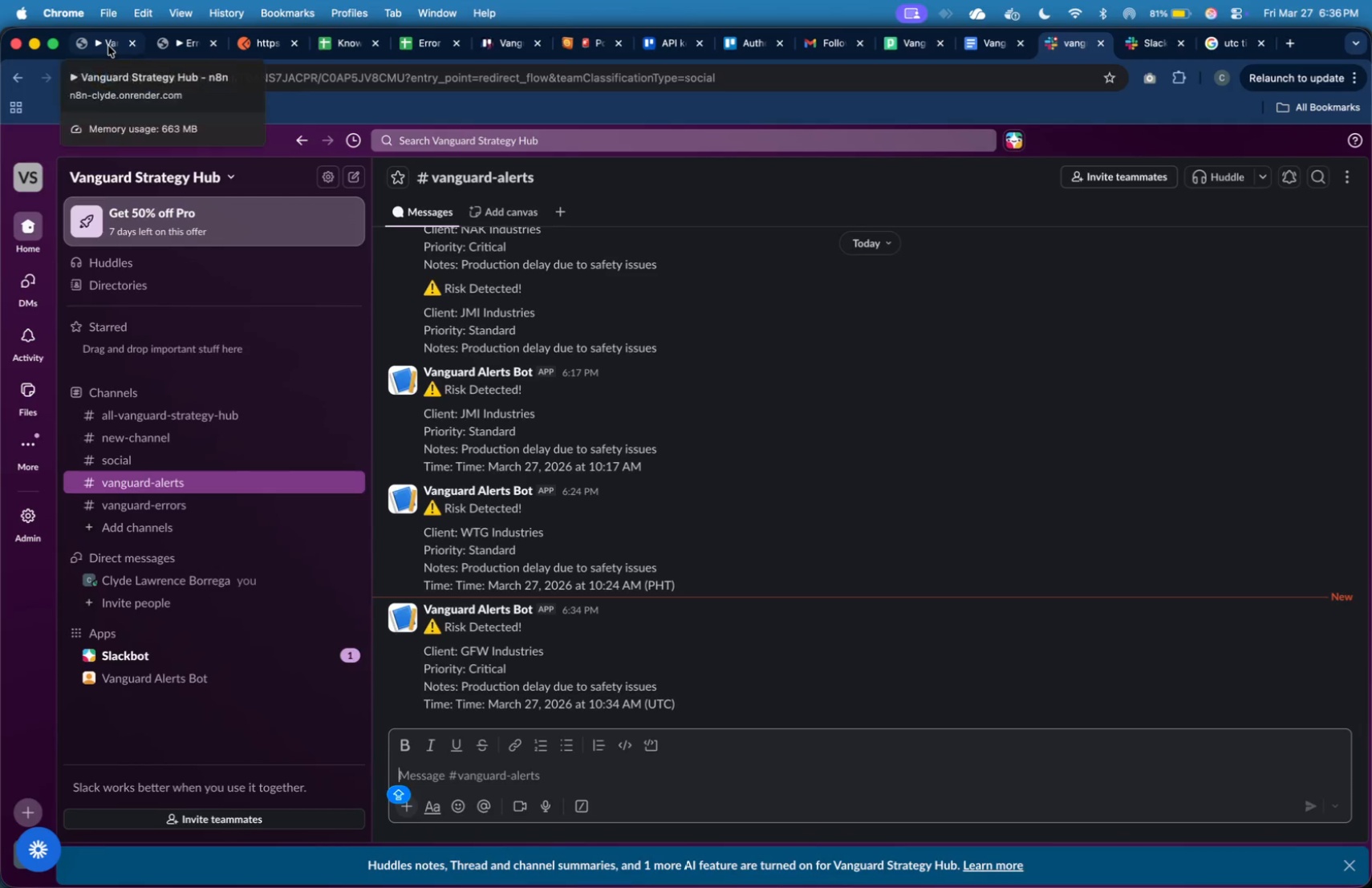 
wait(15.33)
 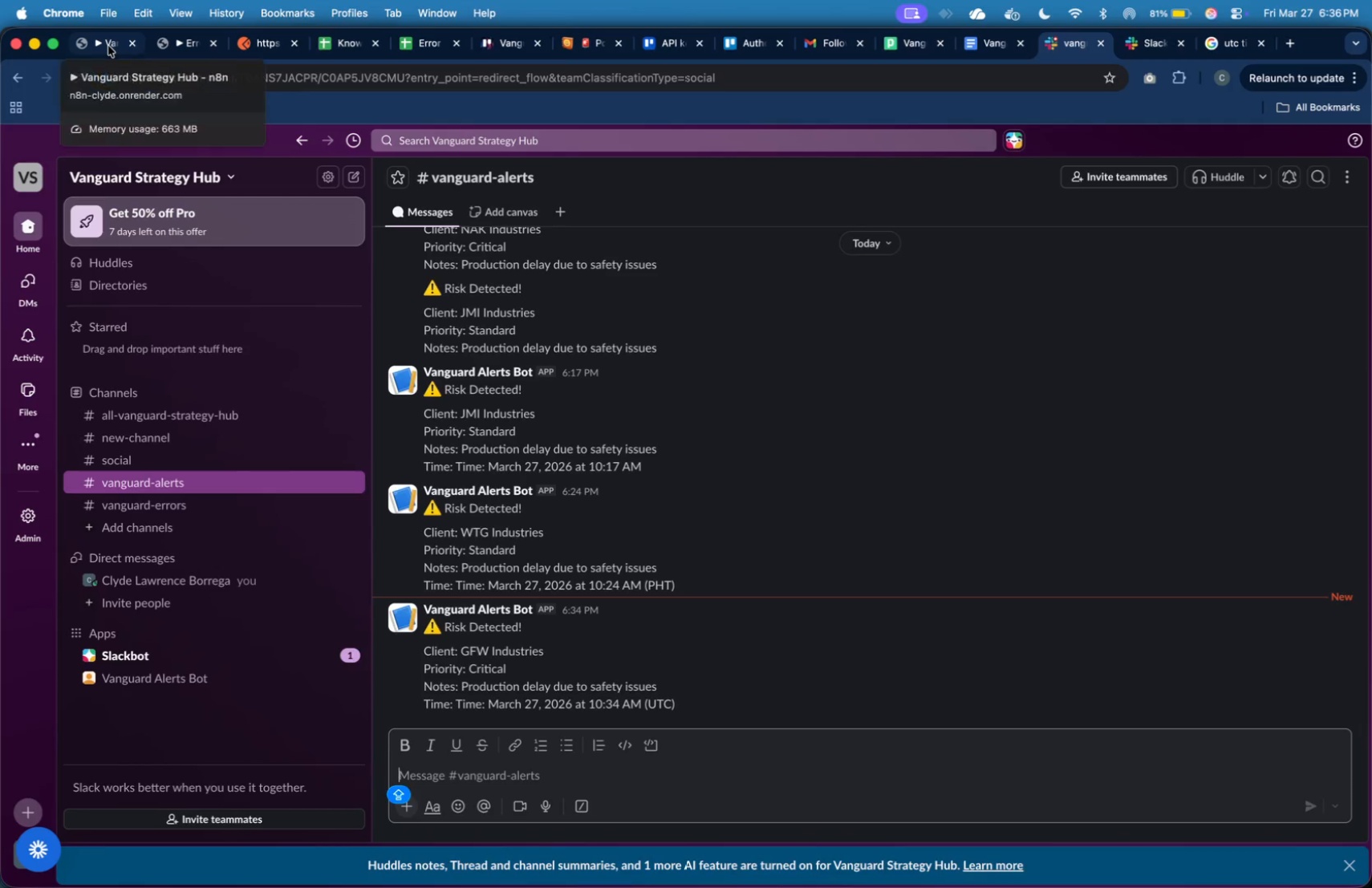 
double_click([625, 589])
 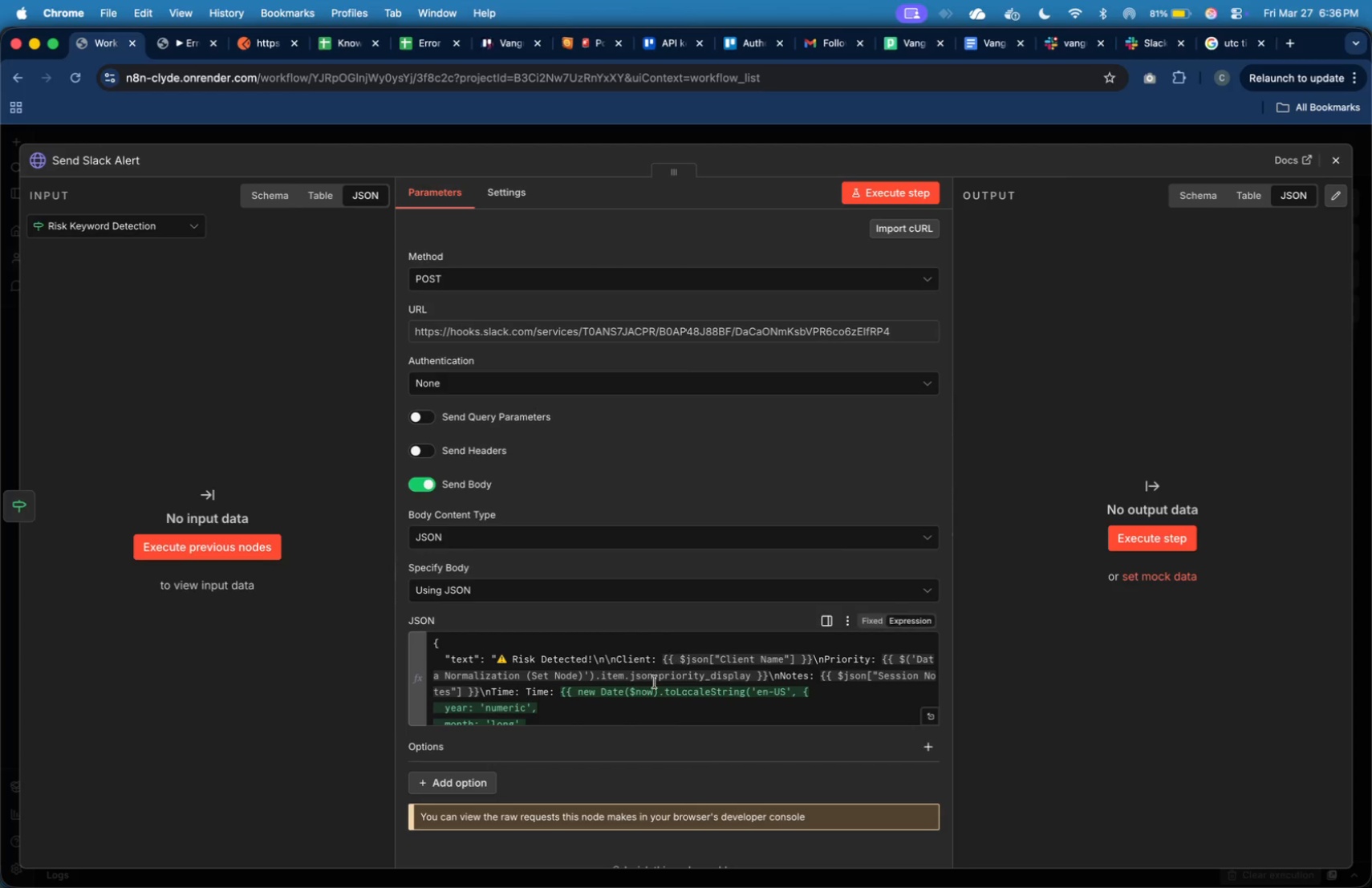 
wait(6.41)
 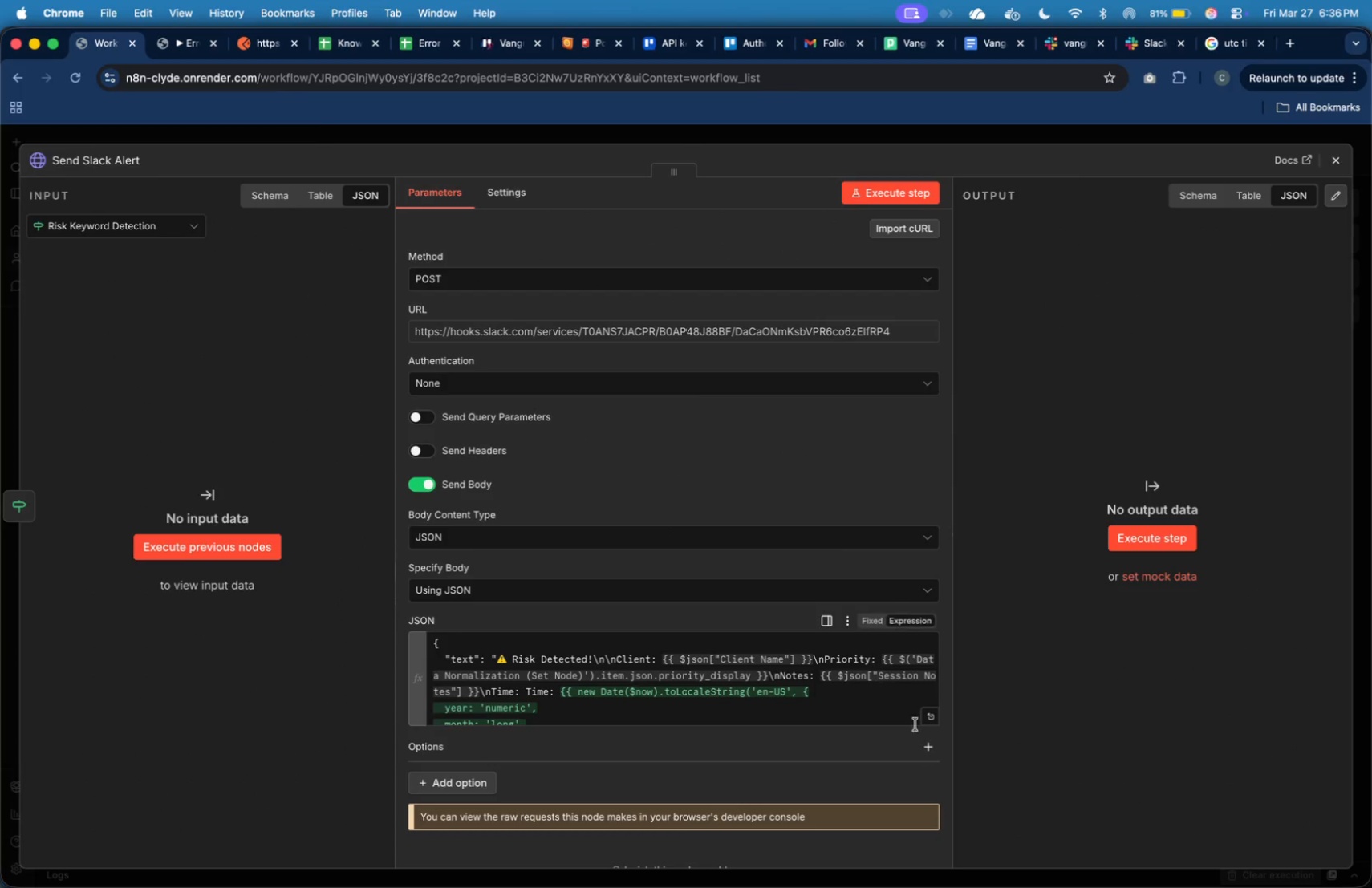 
left_click([559, 694])
 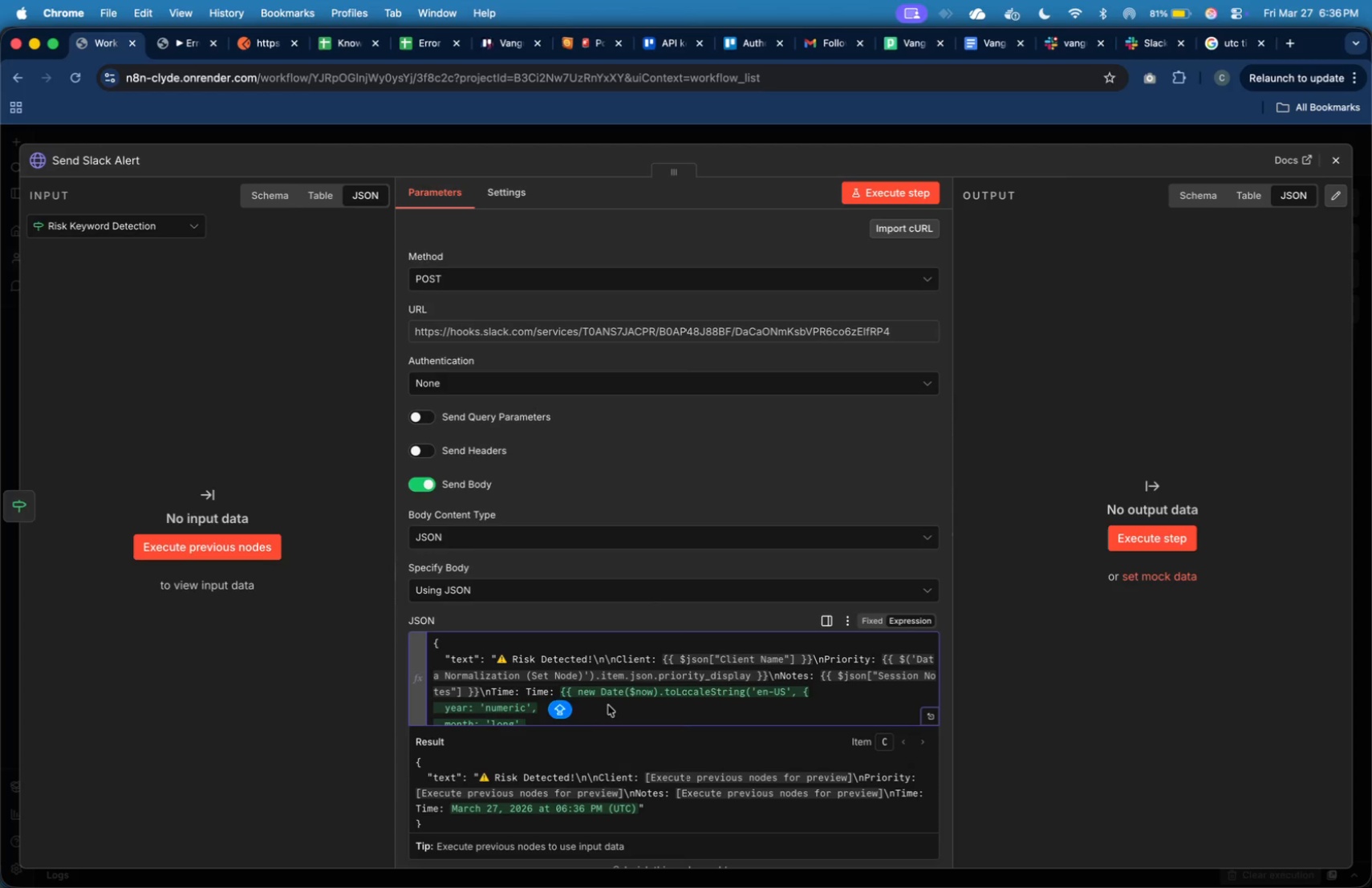 
key(Backspace)
 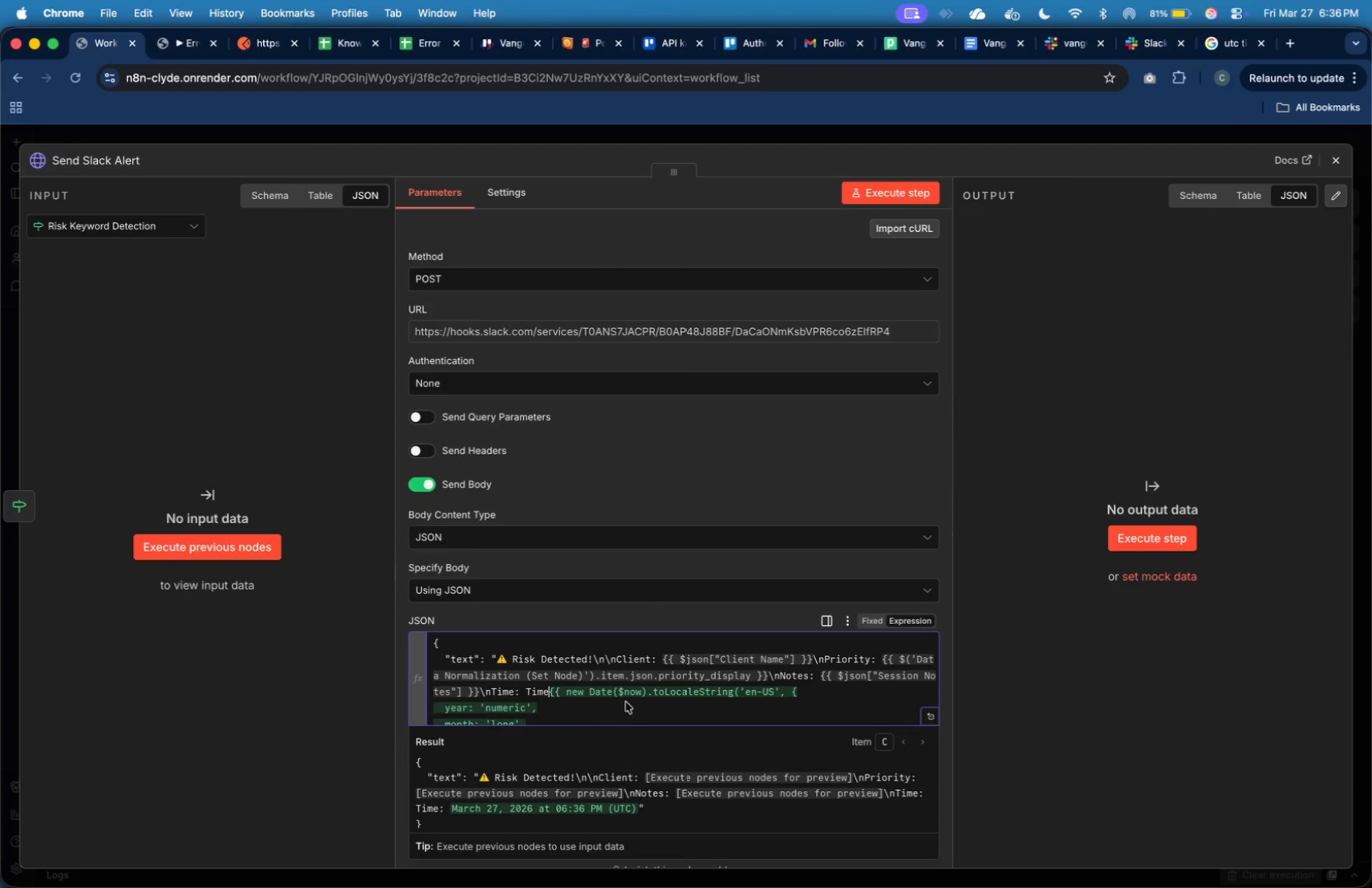 
key(Backspace)
 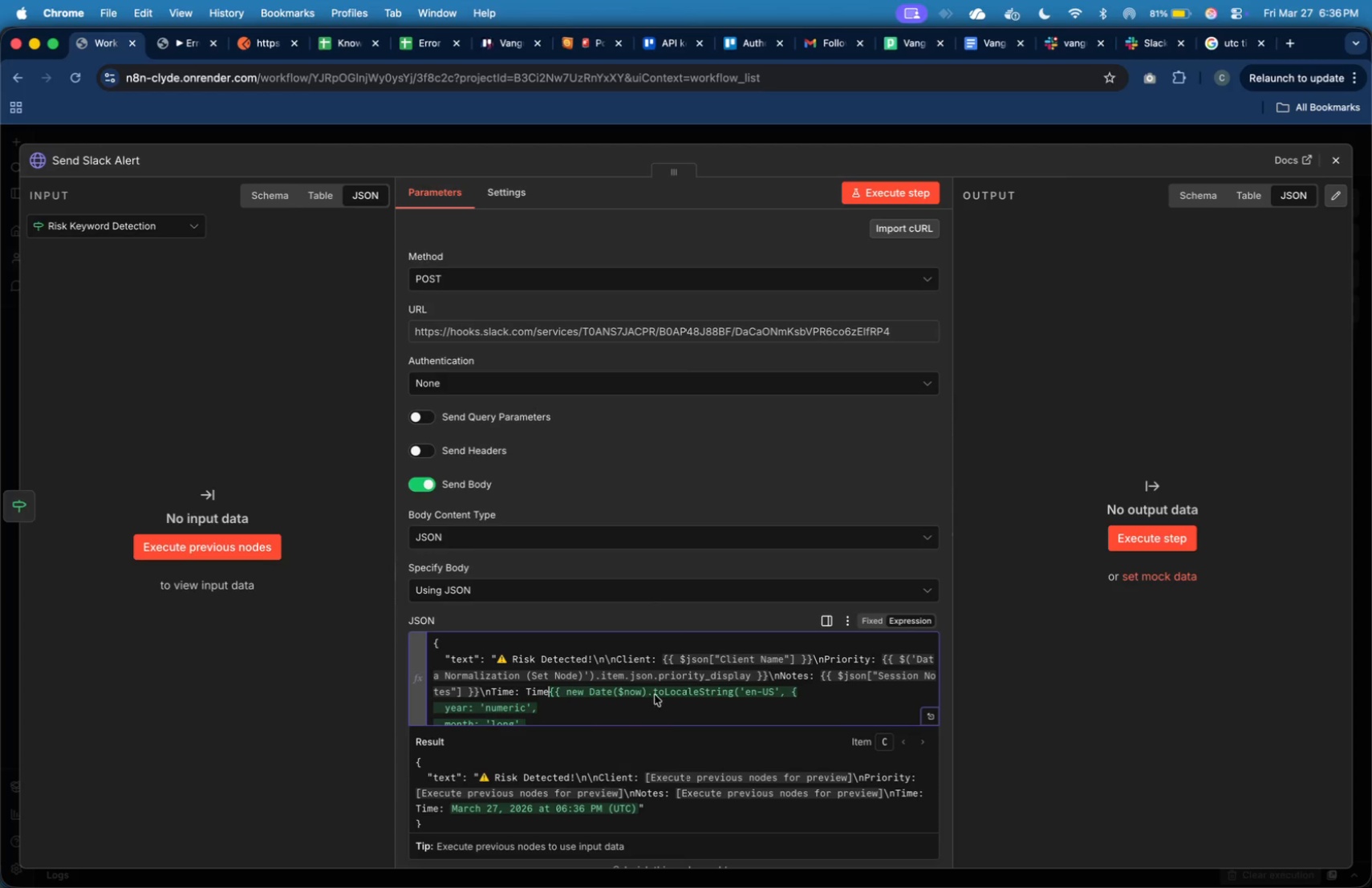 
key(Backspace)
 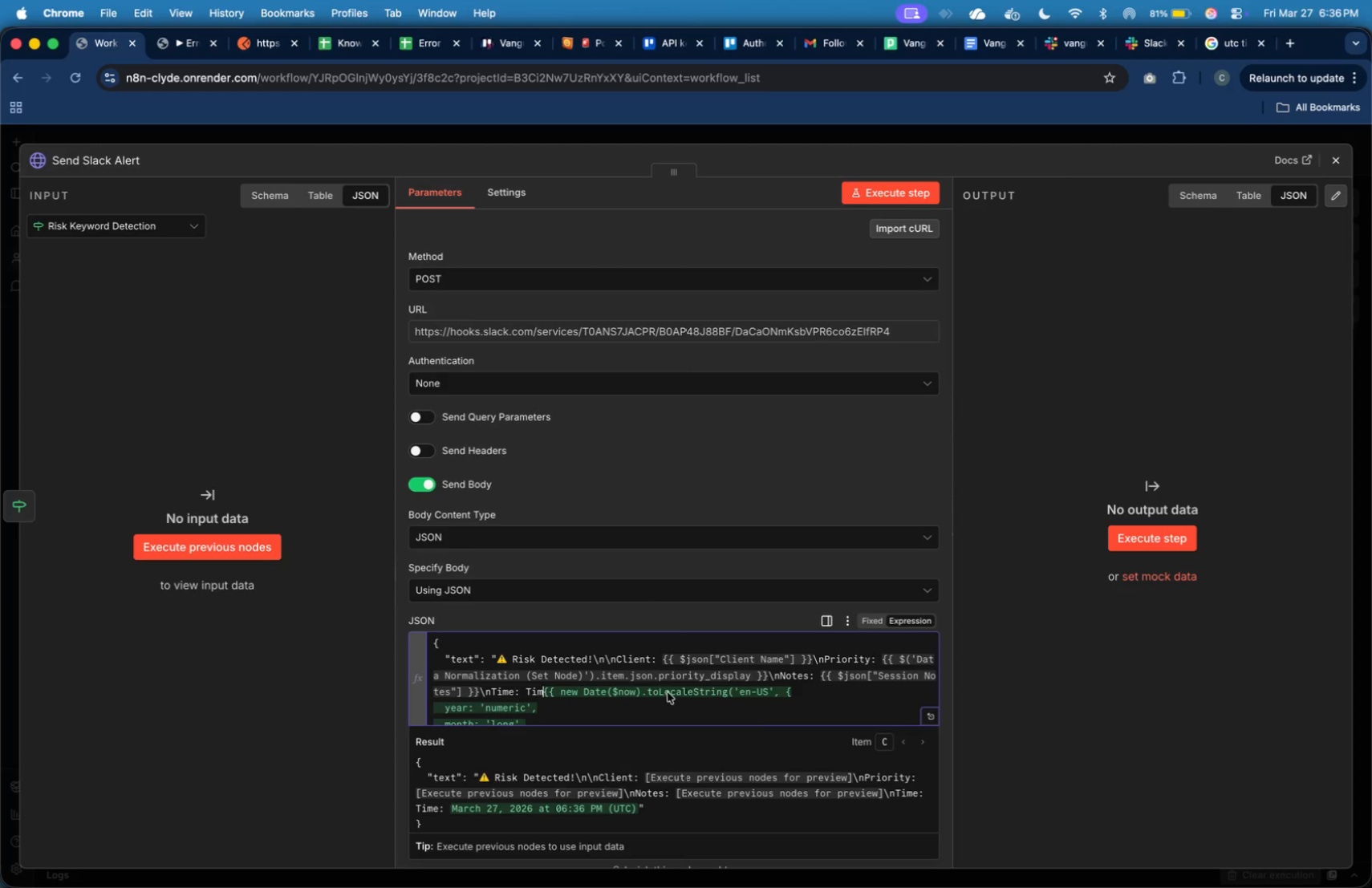 
key(Backspace)
 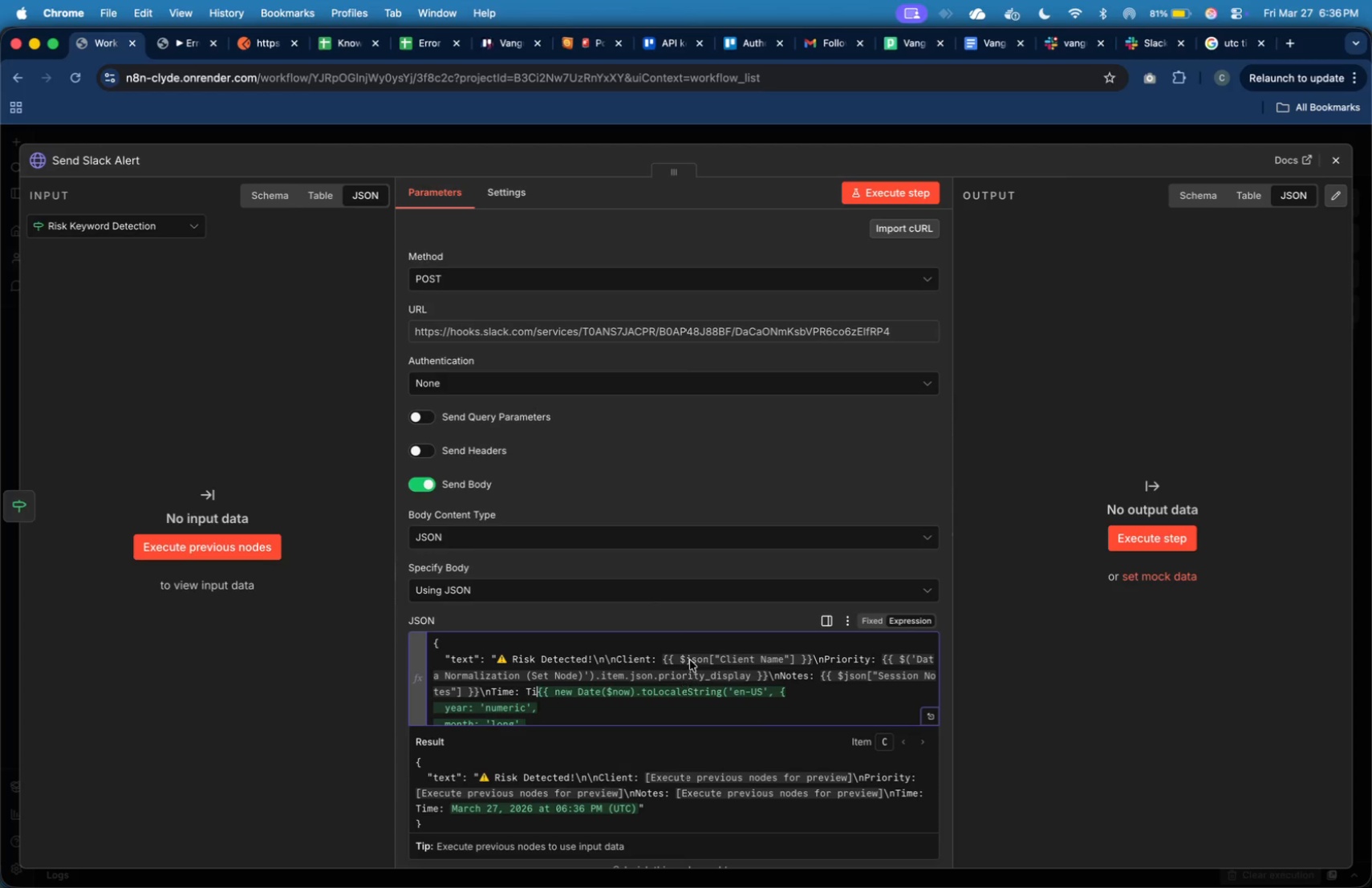 
key(Backspace)
 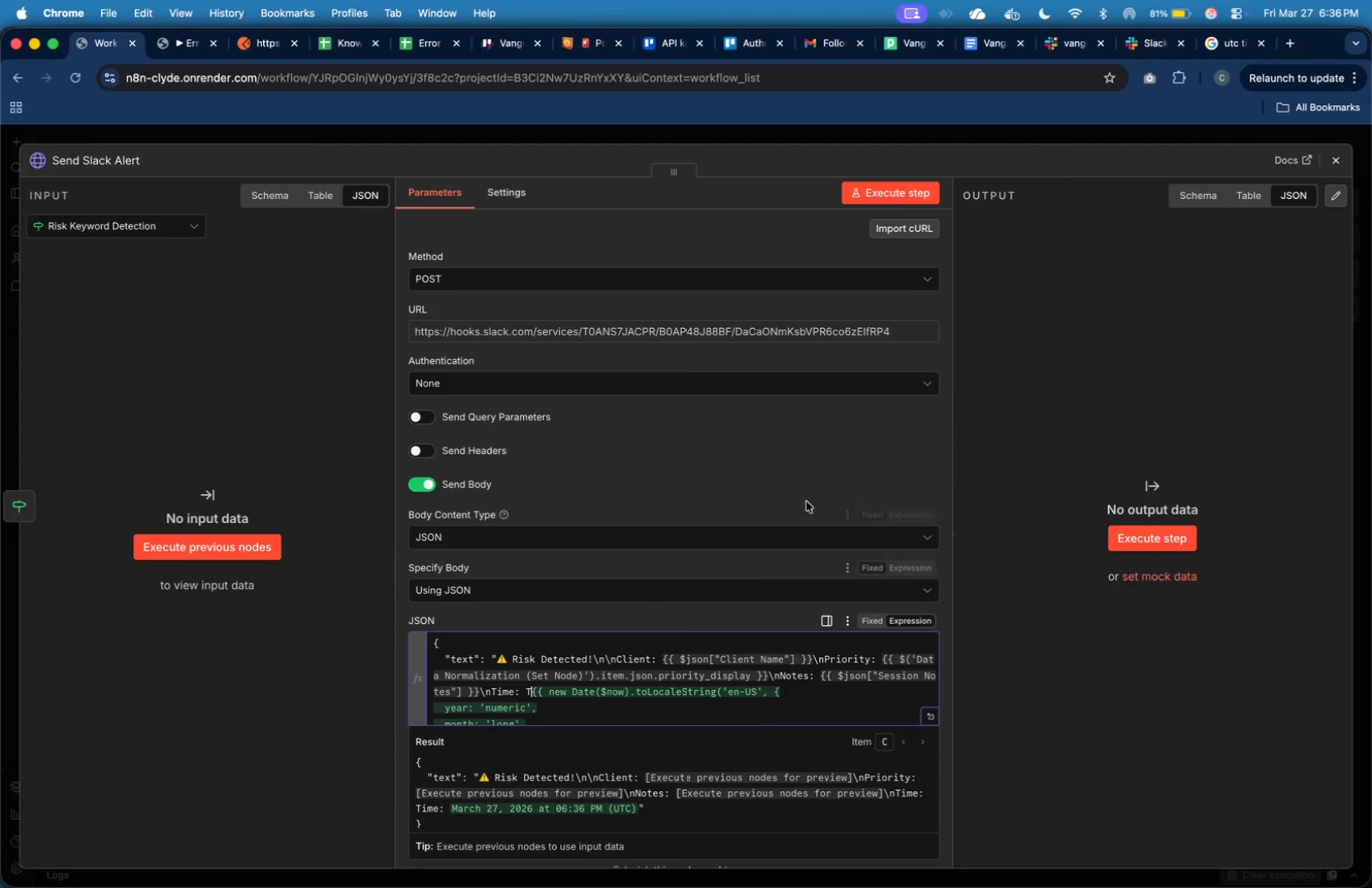 
key(Backspace)
 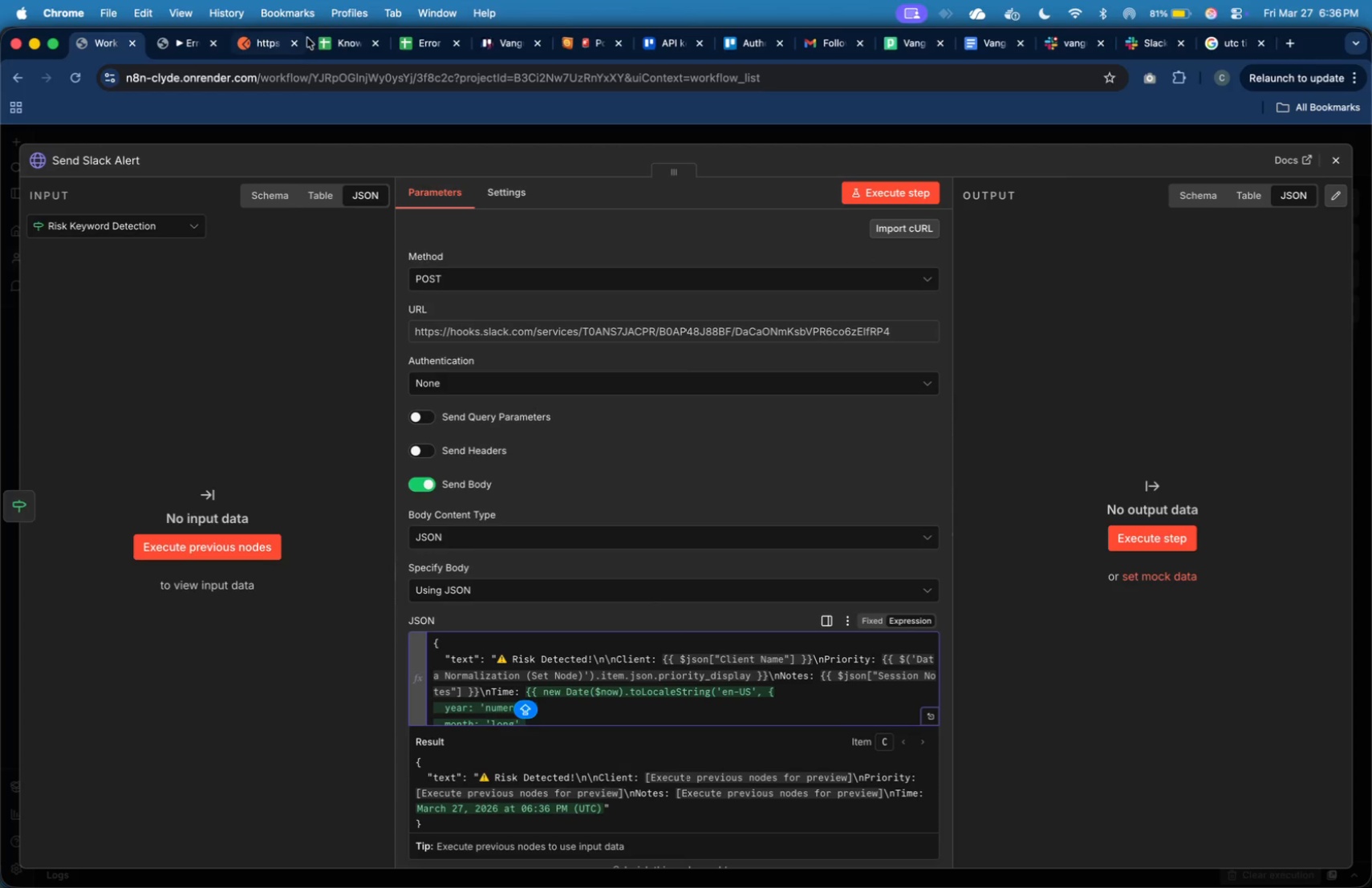 
left_click([329, 42])
 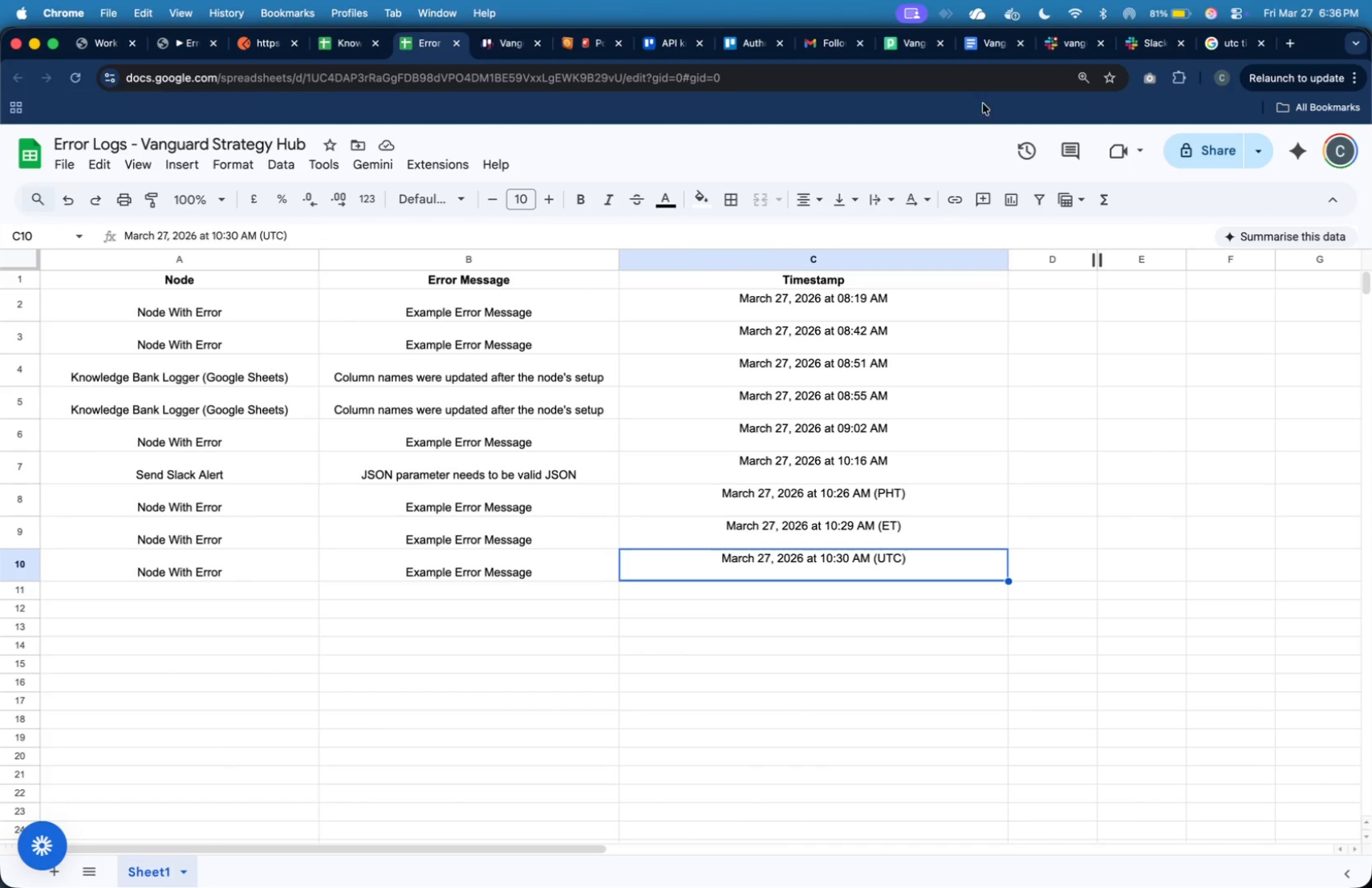 
wait(7.47)
 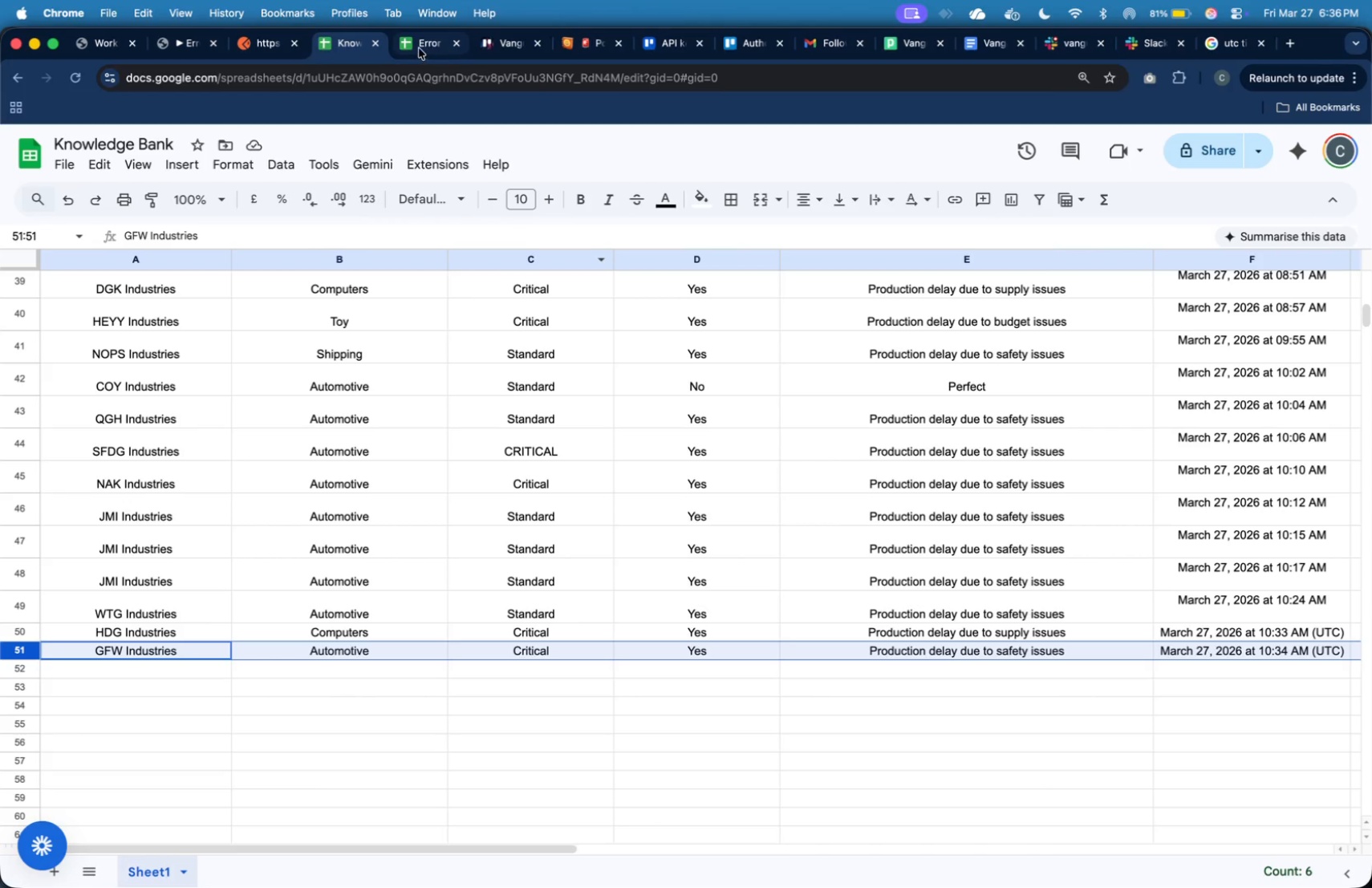 
left_click([1069, 44])
 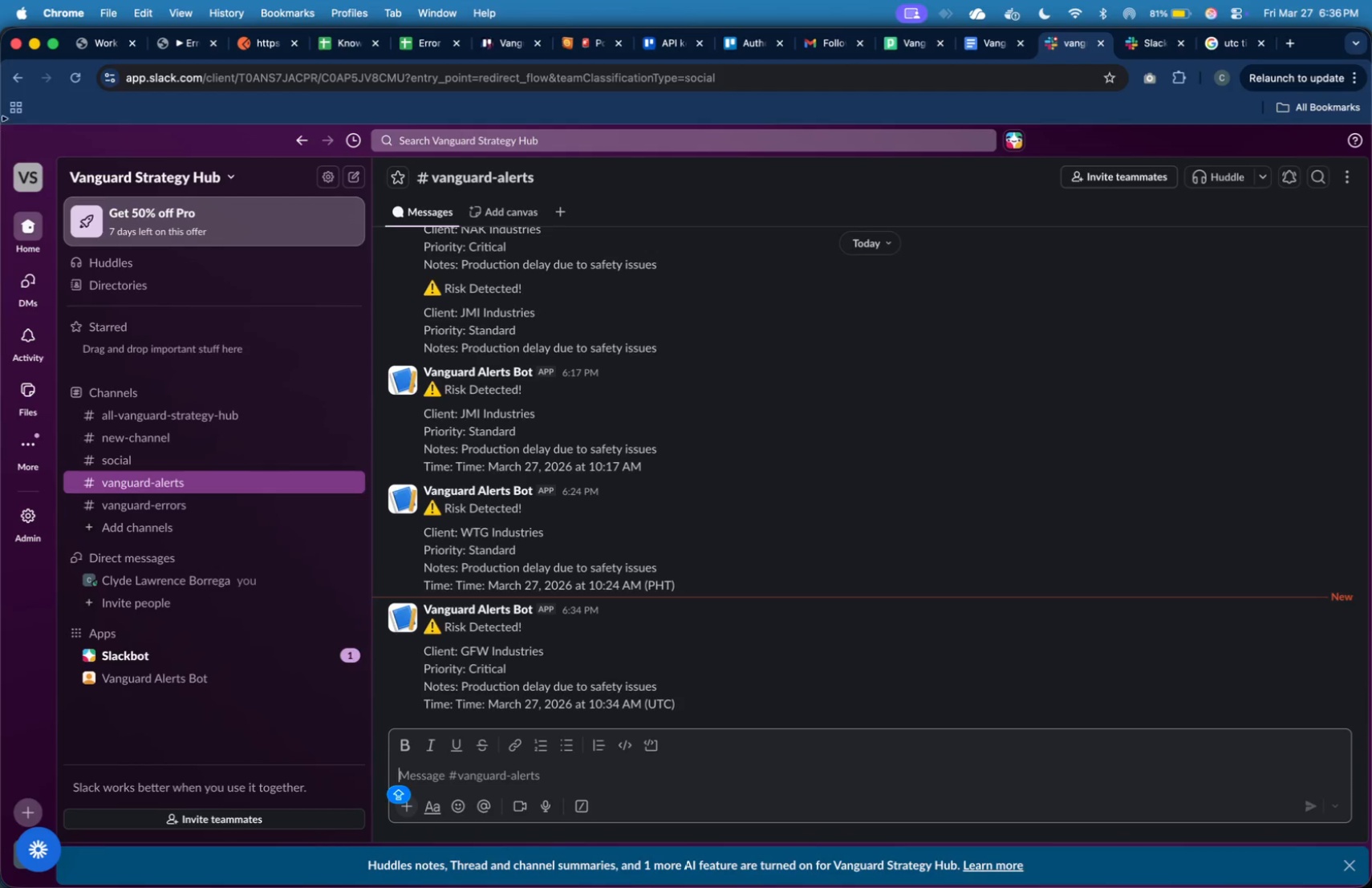 
left_click([94, 39])
 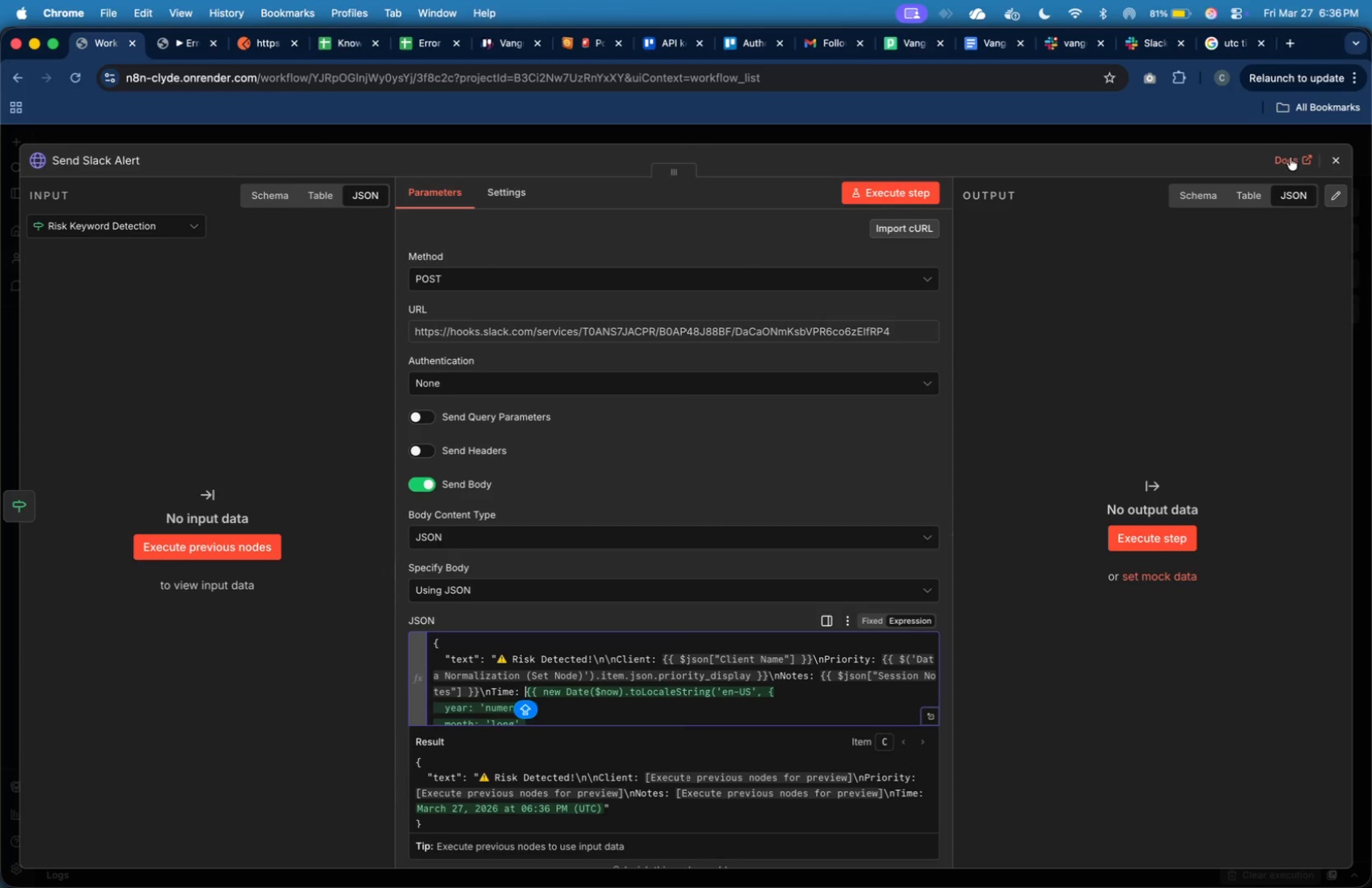 
left_click([1330, 164])
 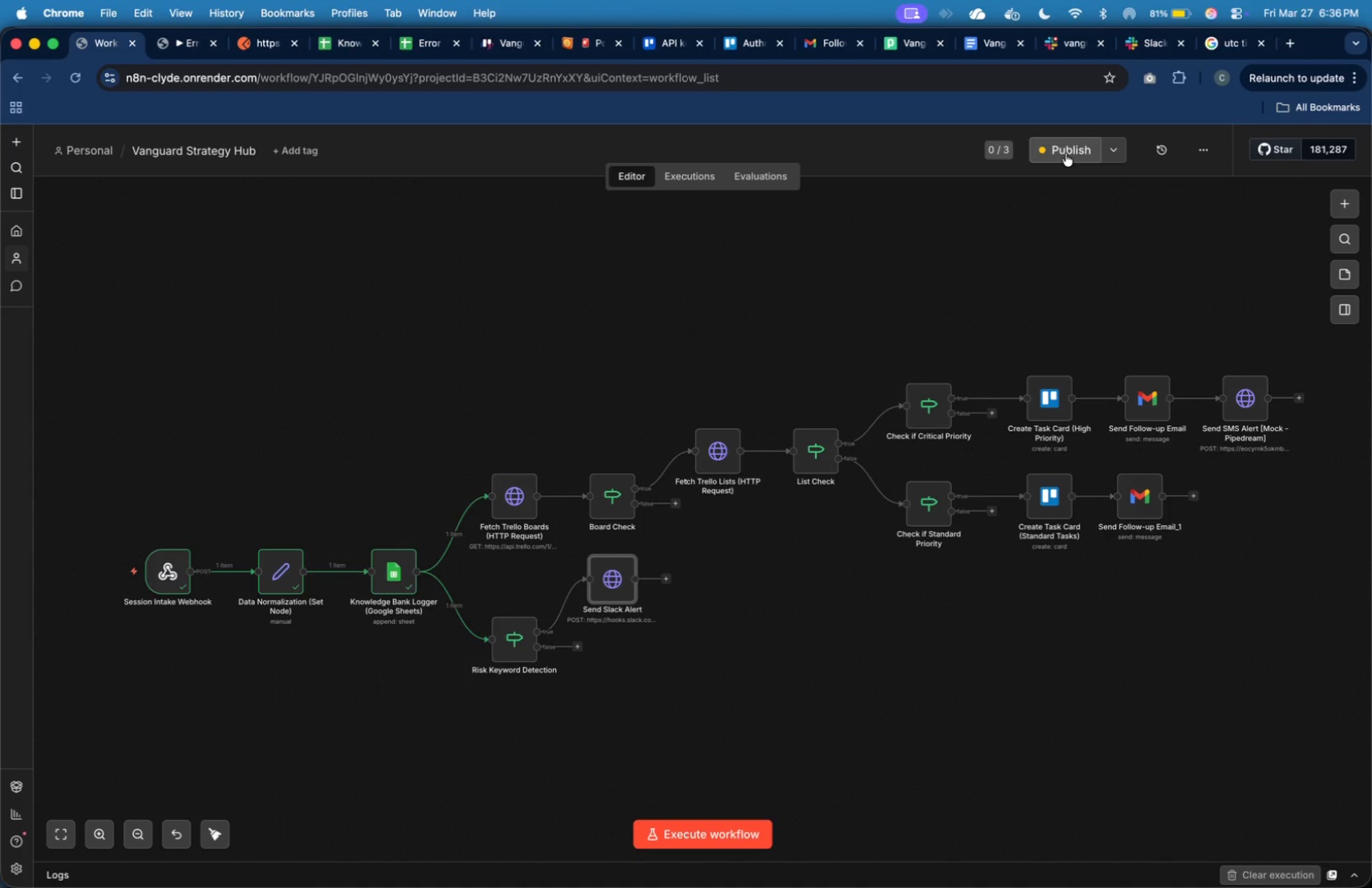 
left_click([1066, 150])
 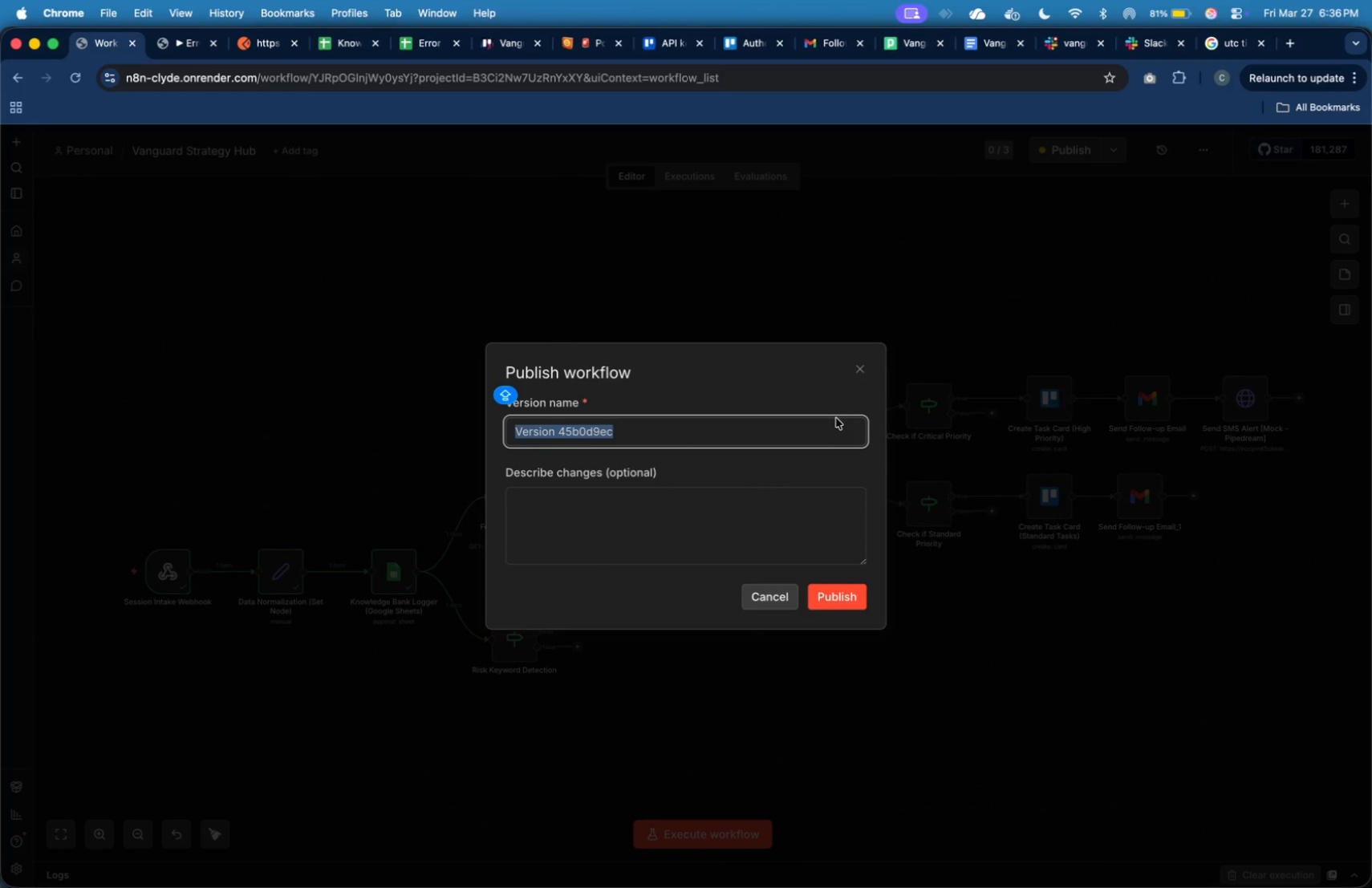 
type(Tr)
key(Backspace)
type(RIAL)
 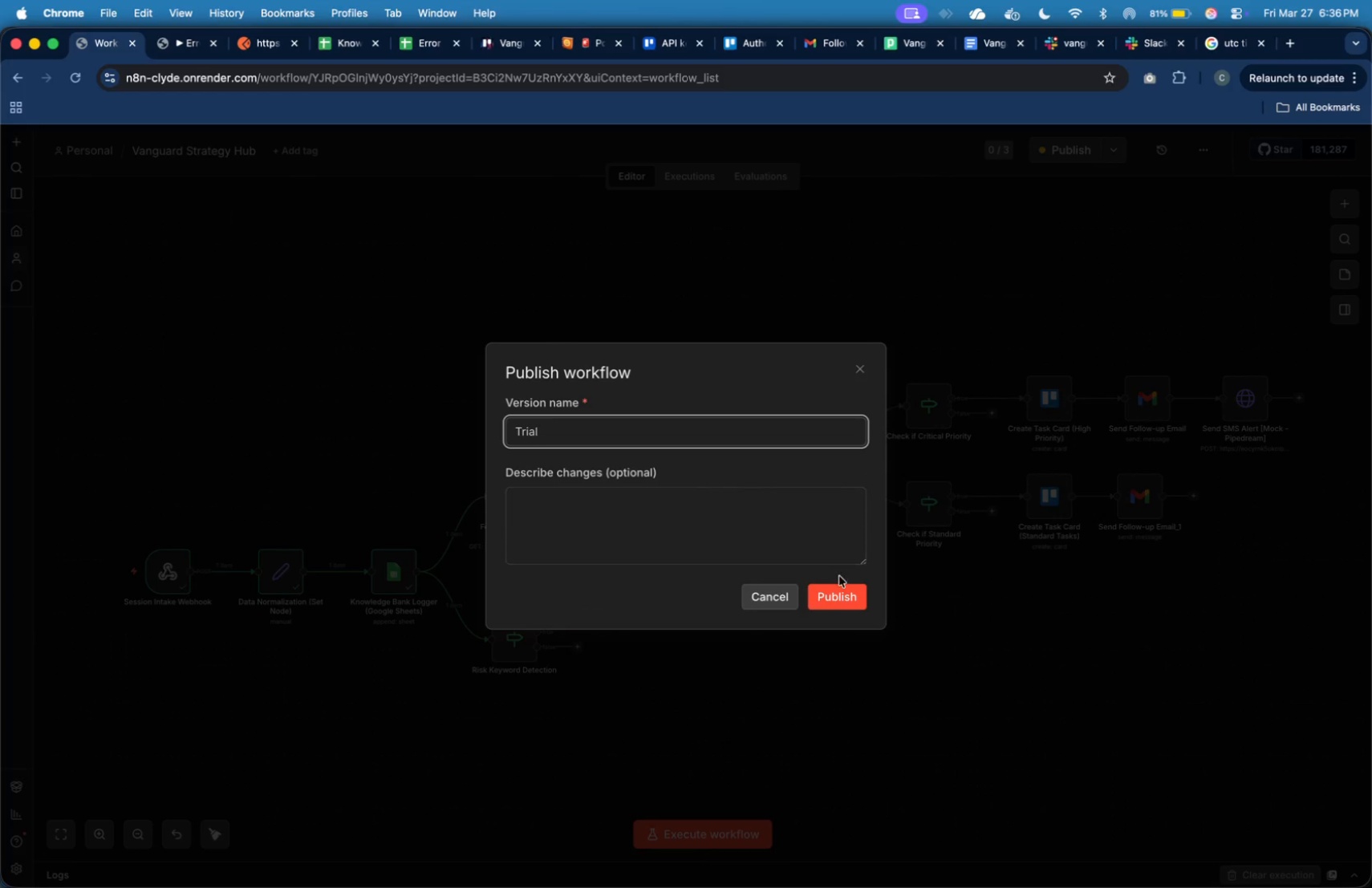 
left_click([849, 596])
 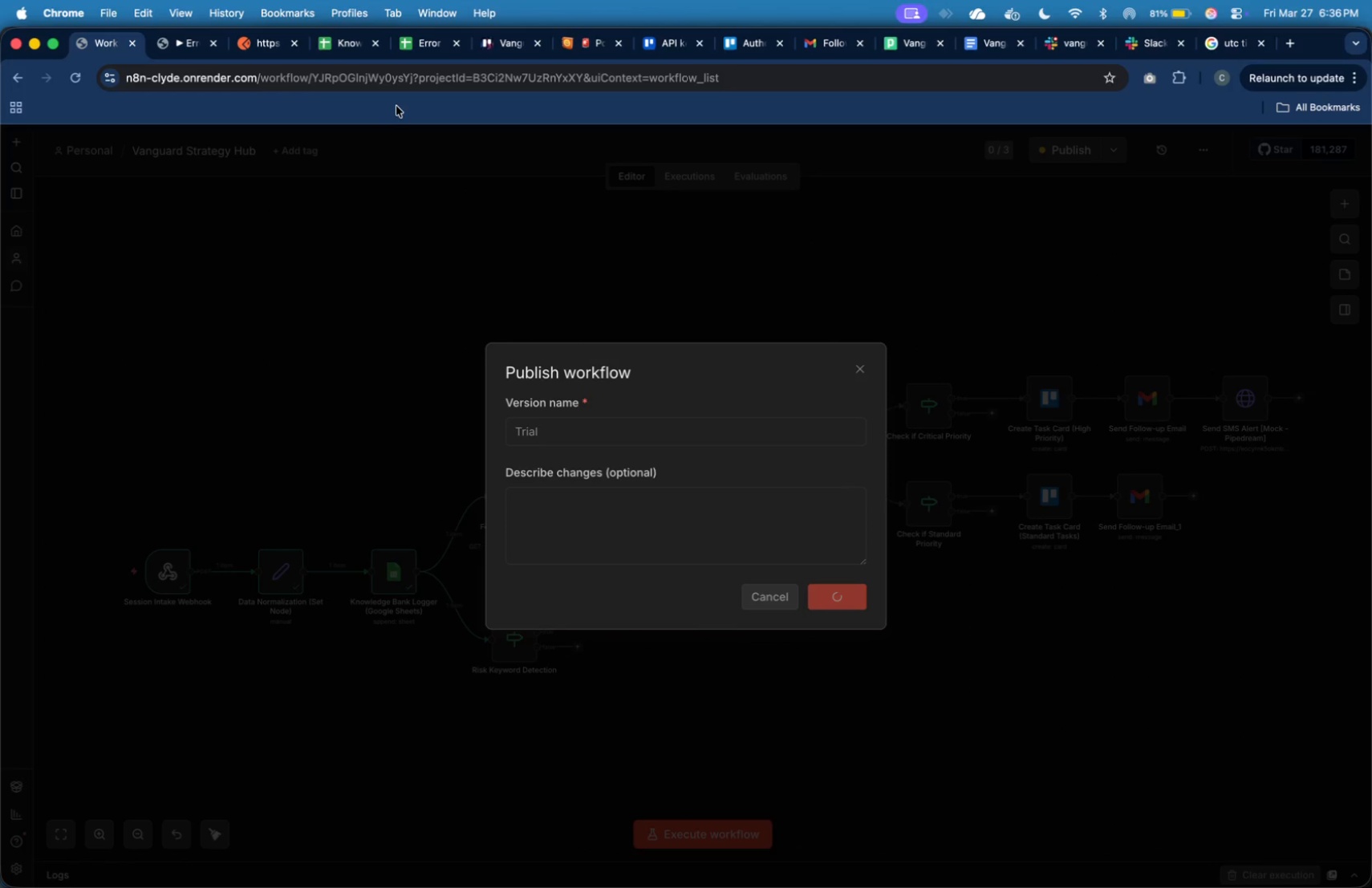 
left_click([255, 47])
 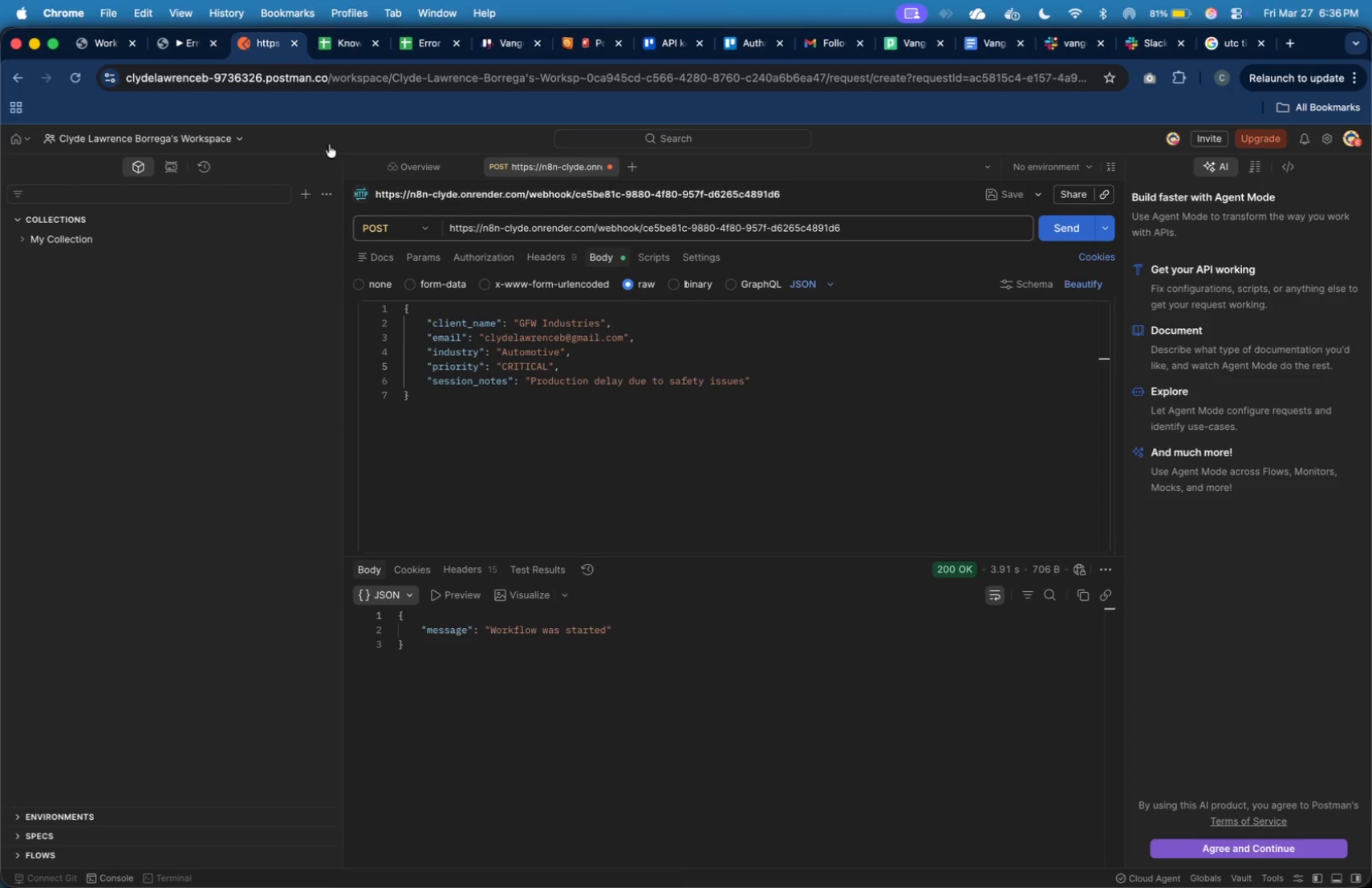 
left_click([191, 47])
 